 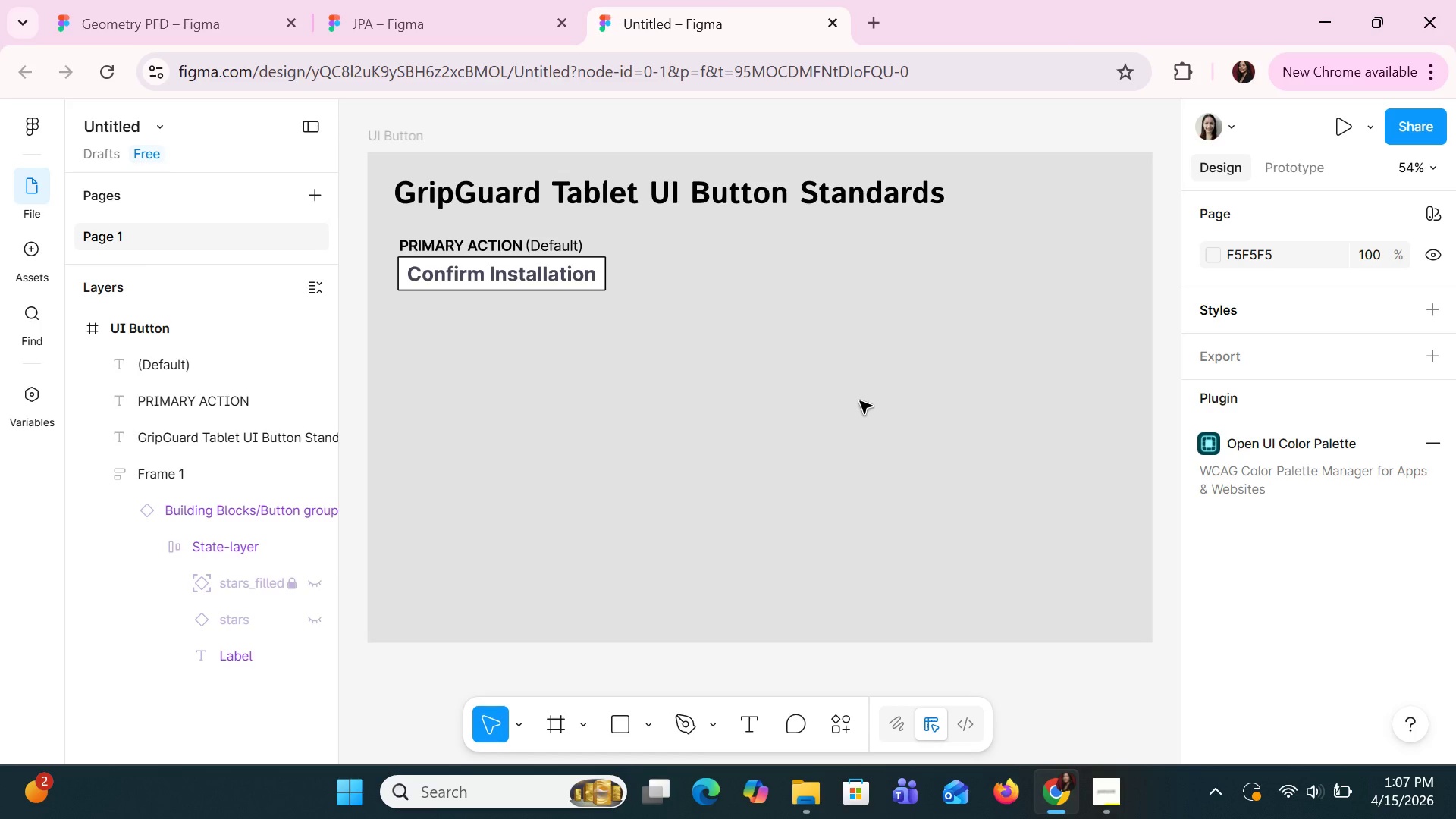 
left_click([448, 319])
 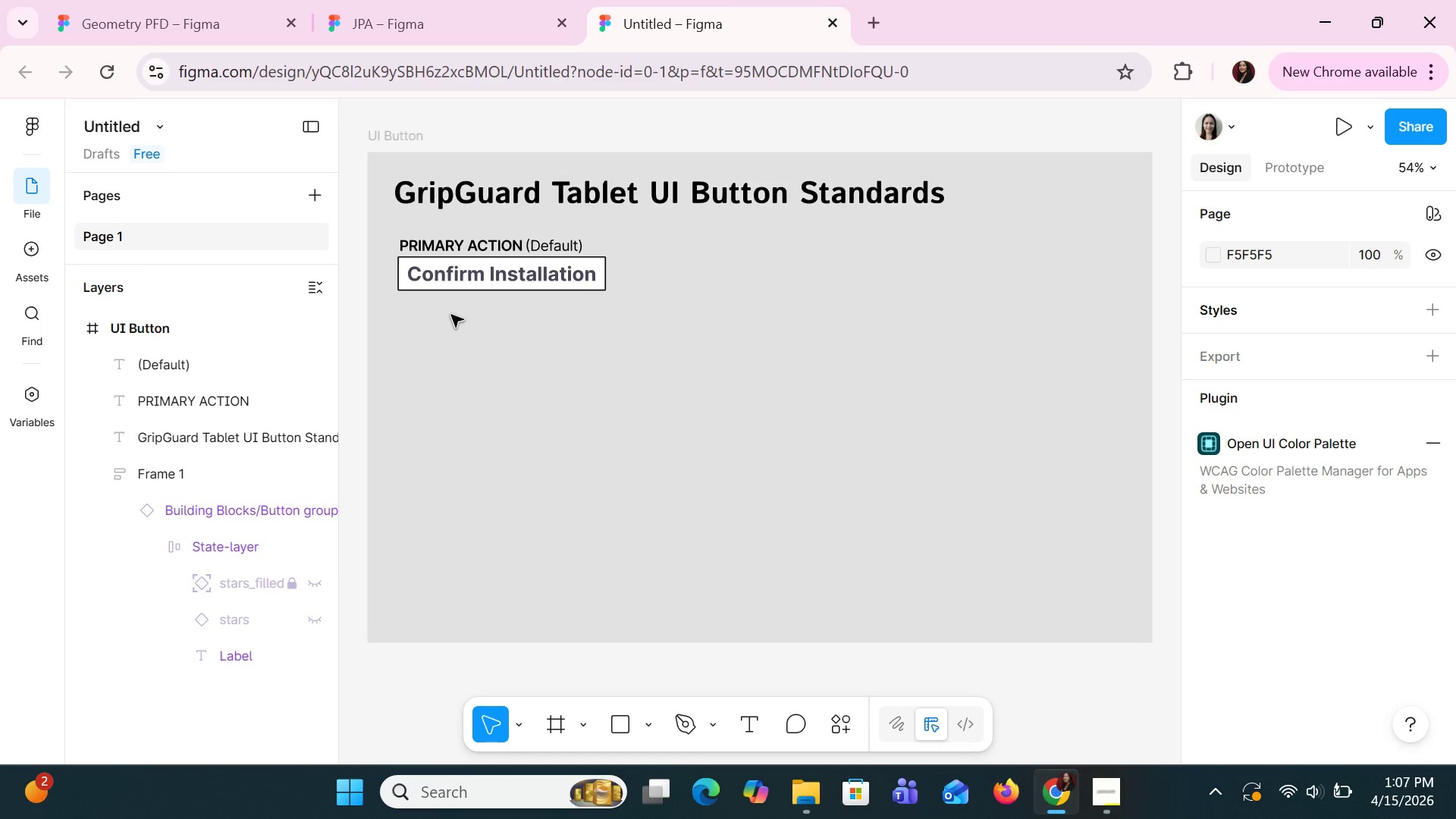 
wait(23.62)
 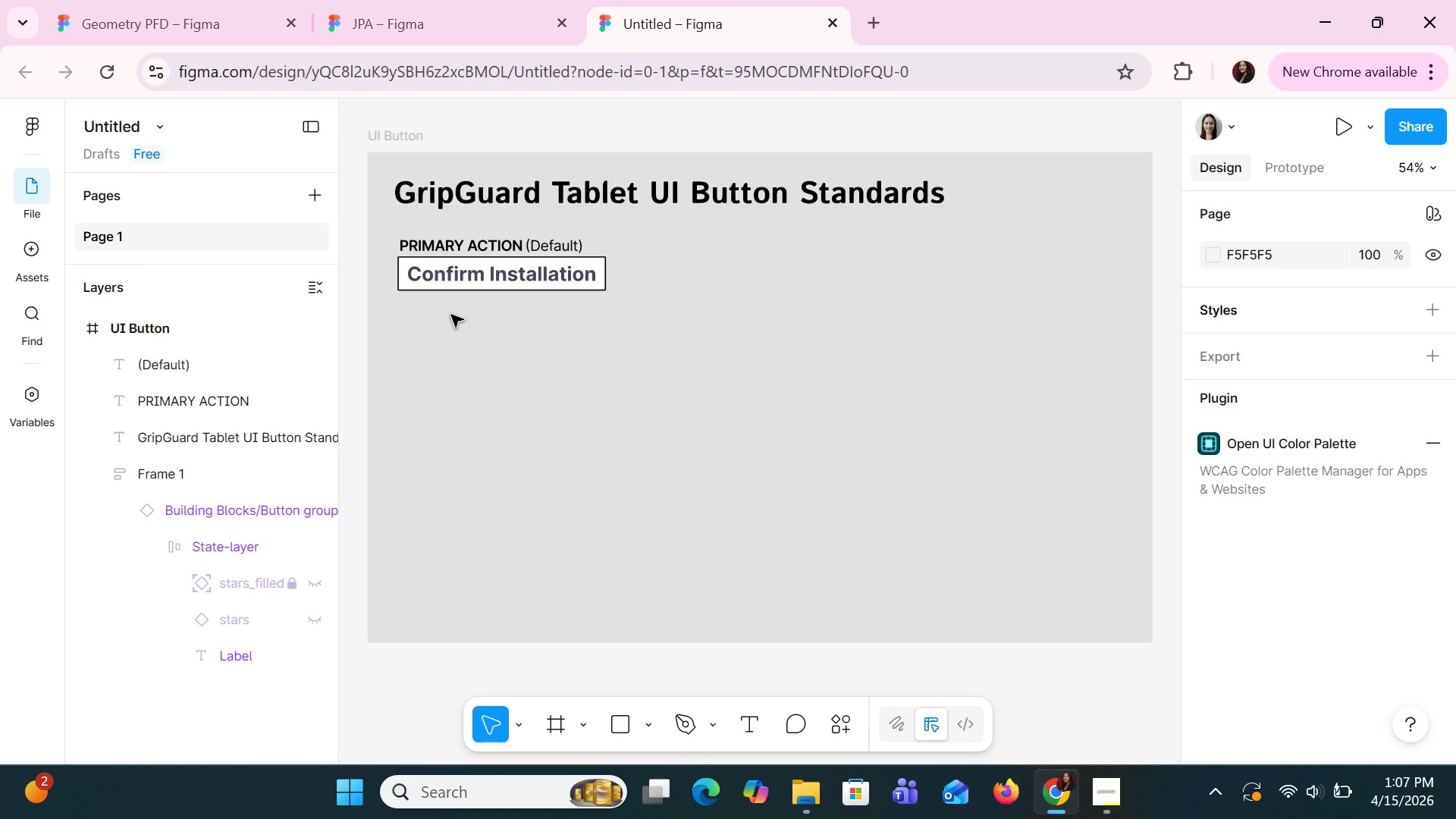 
left_click([408, 268])
 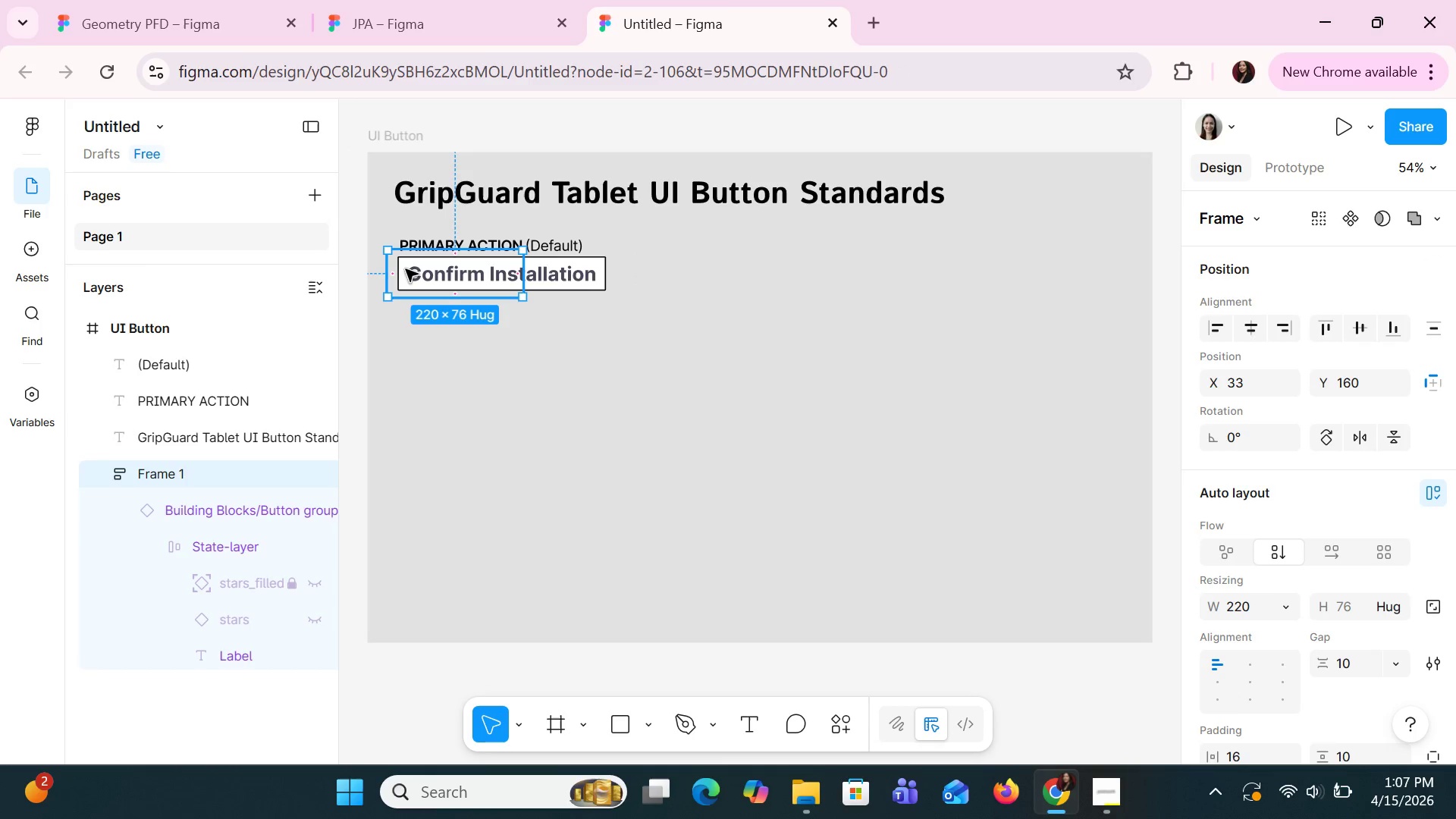 
key(ArrowDown)
 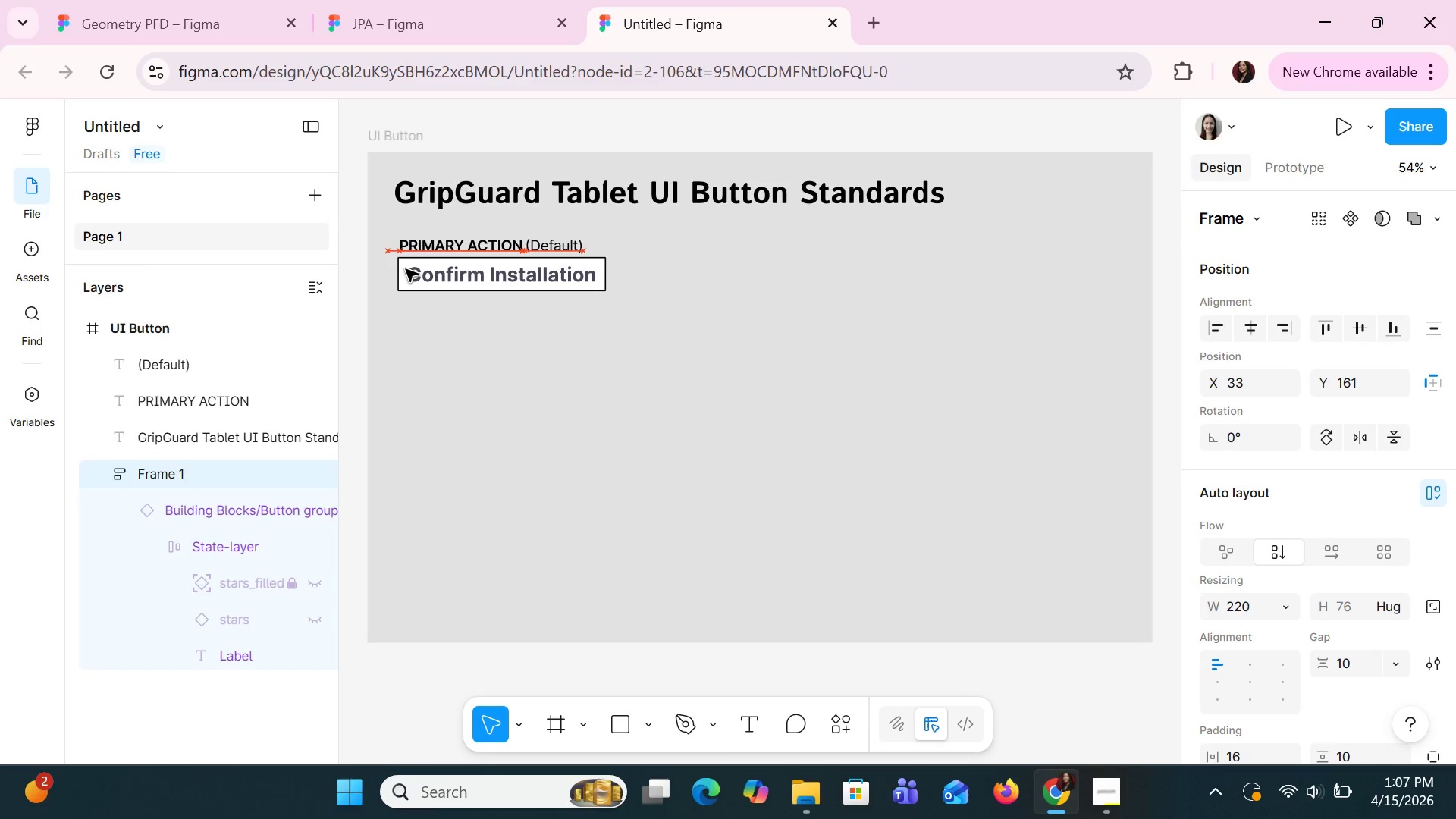 
key(ArrowDown)
 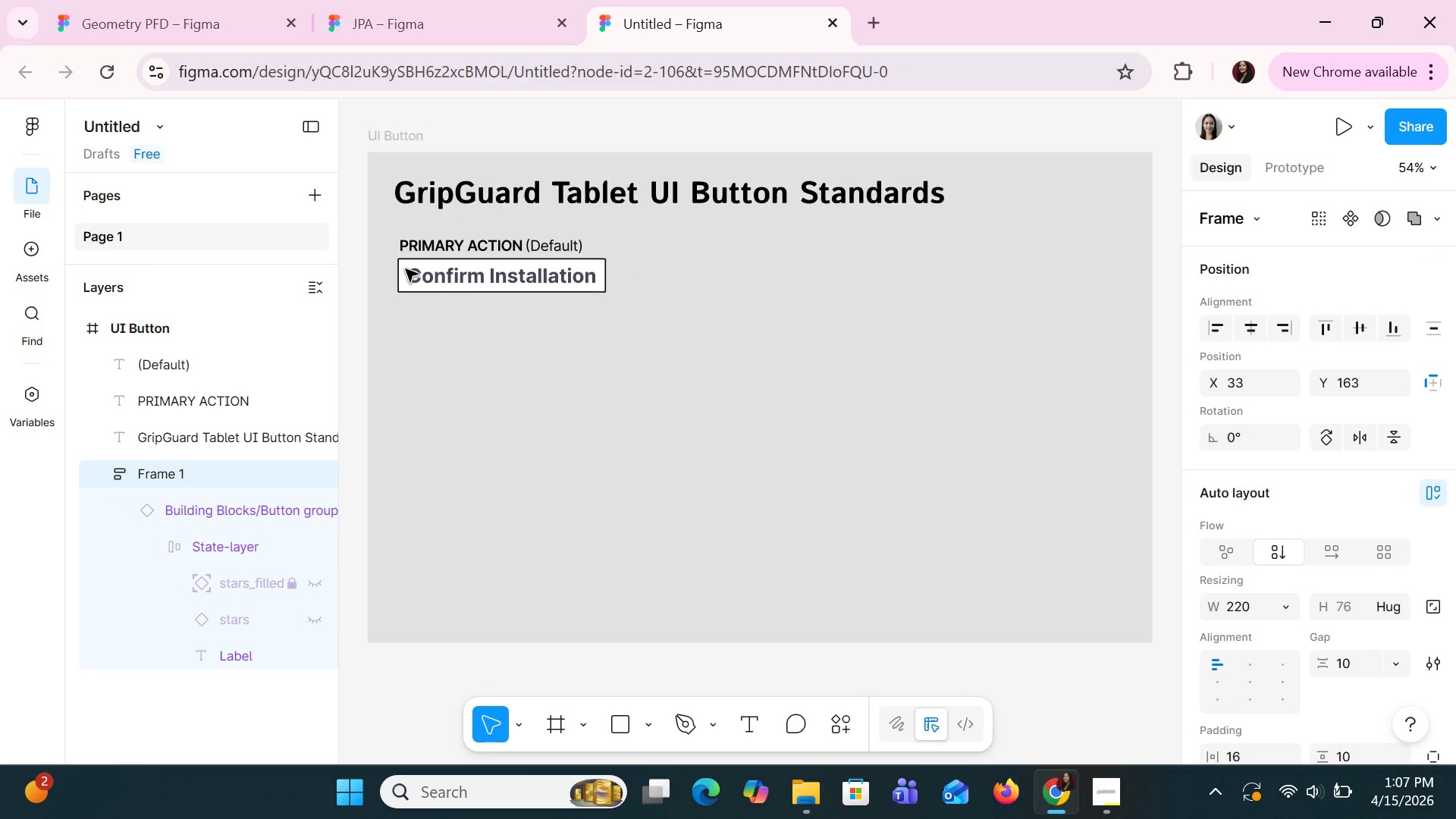 
key(ArrowDown)
 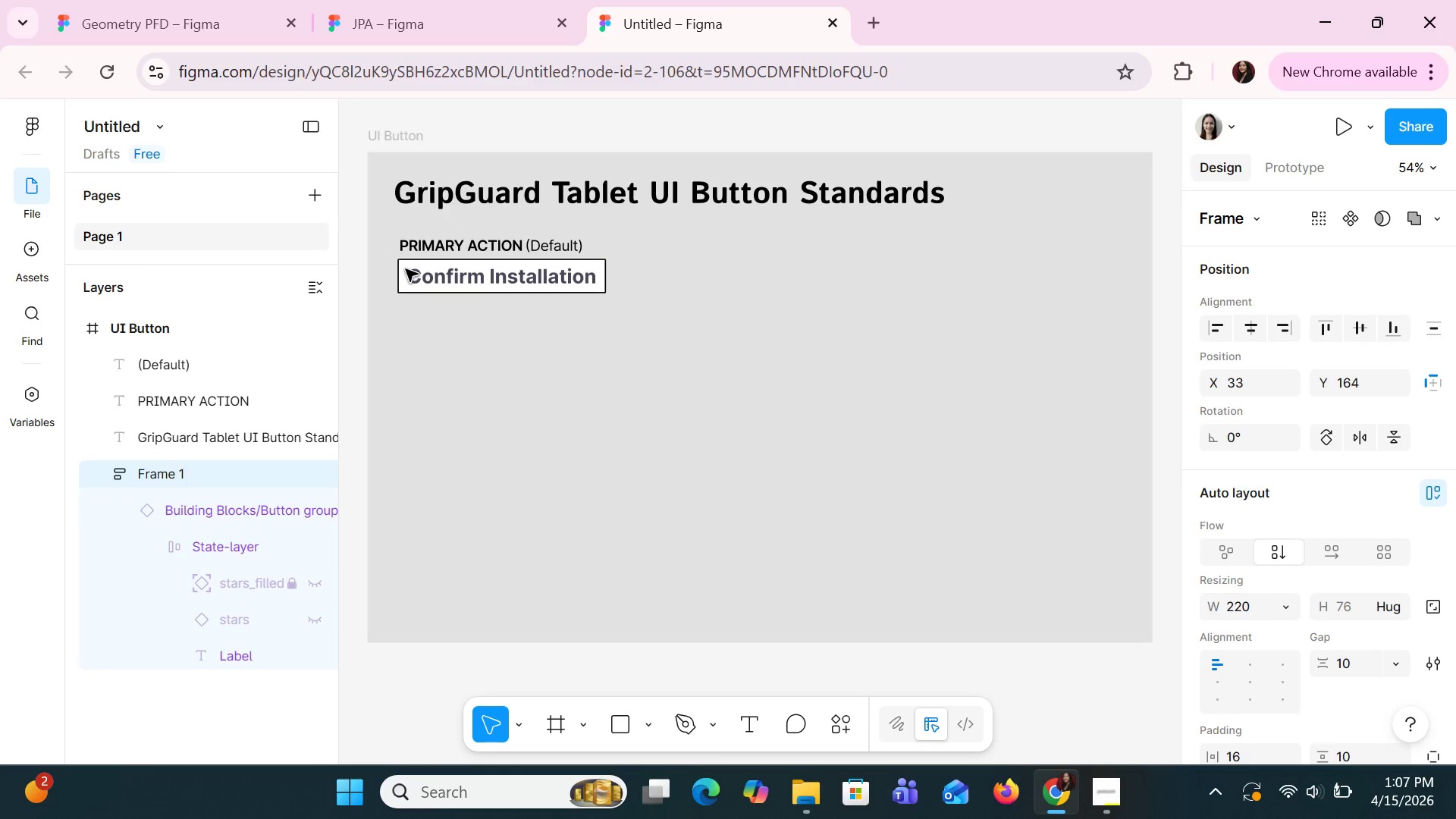 
key(ArrowDown)
 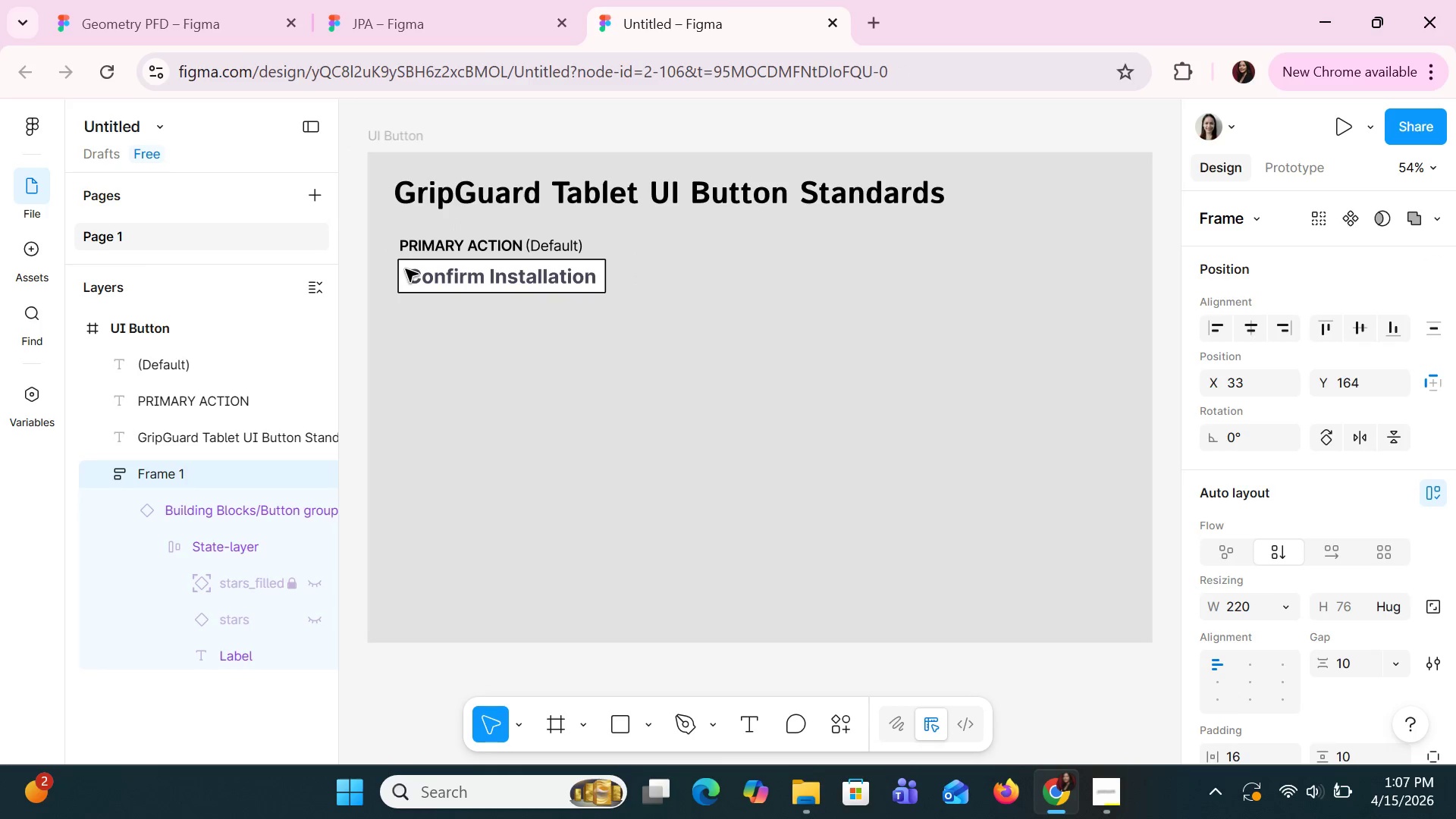 
key(ArrowDown)
 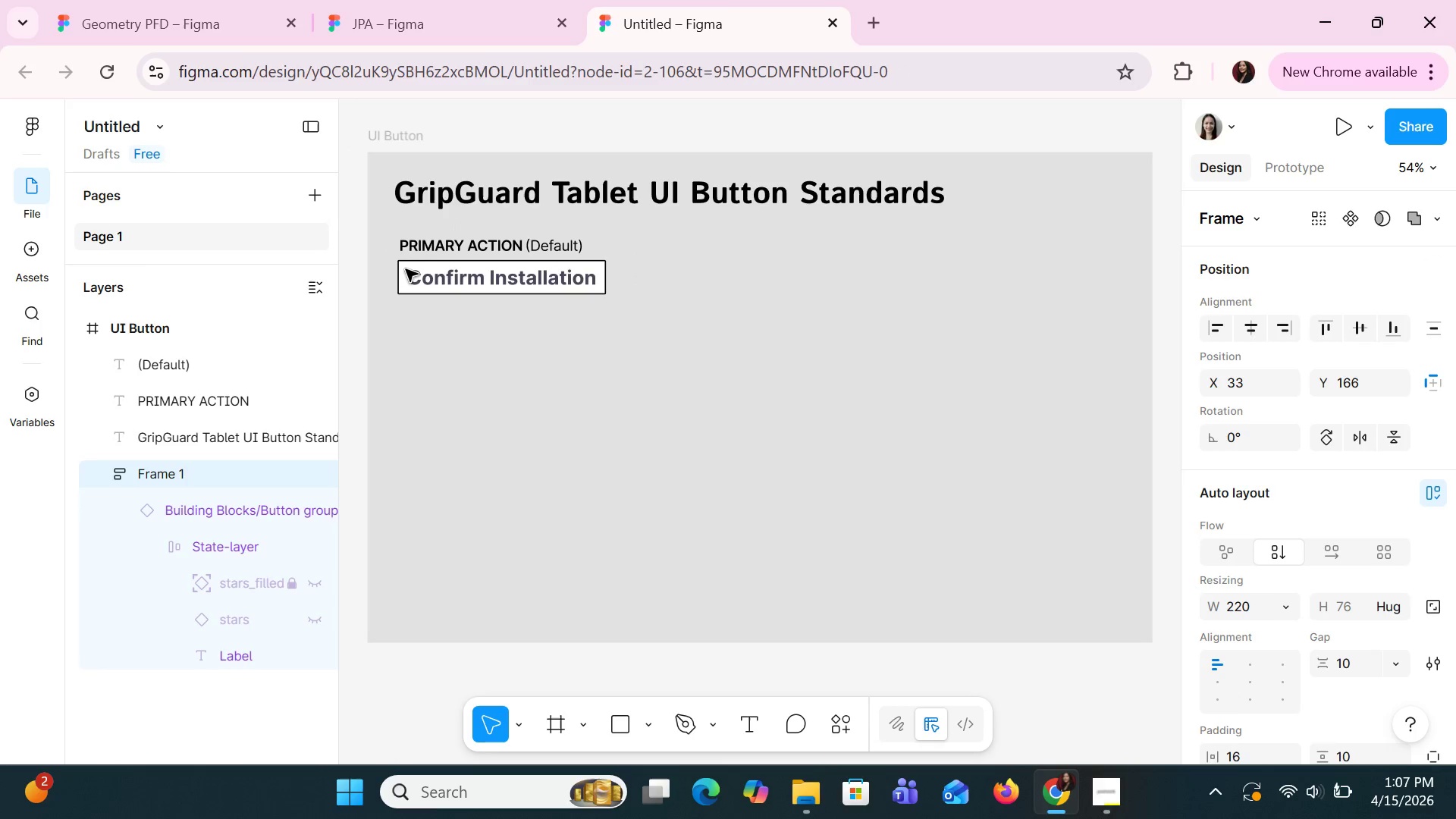 
key(ArrowDown)
 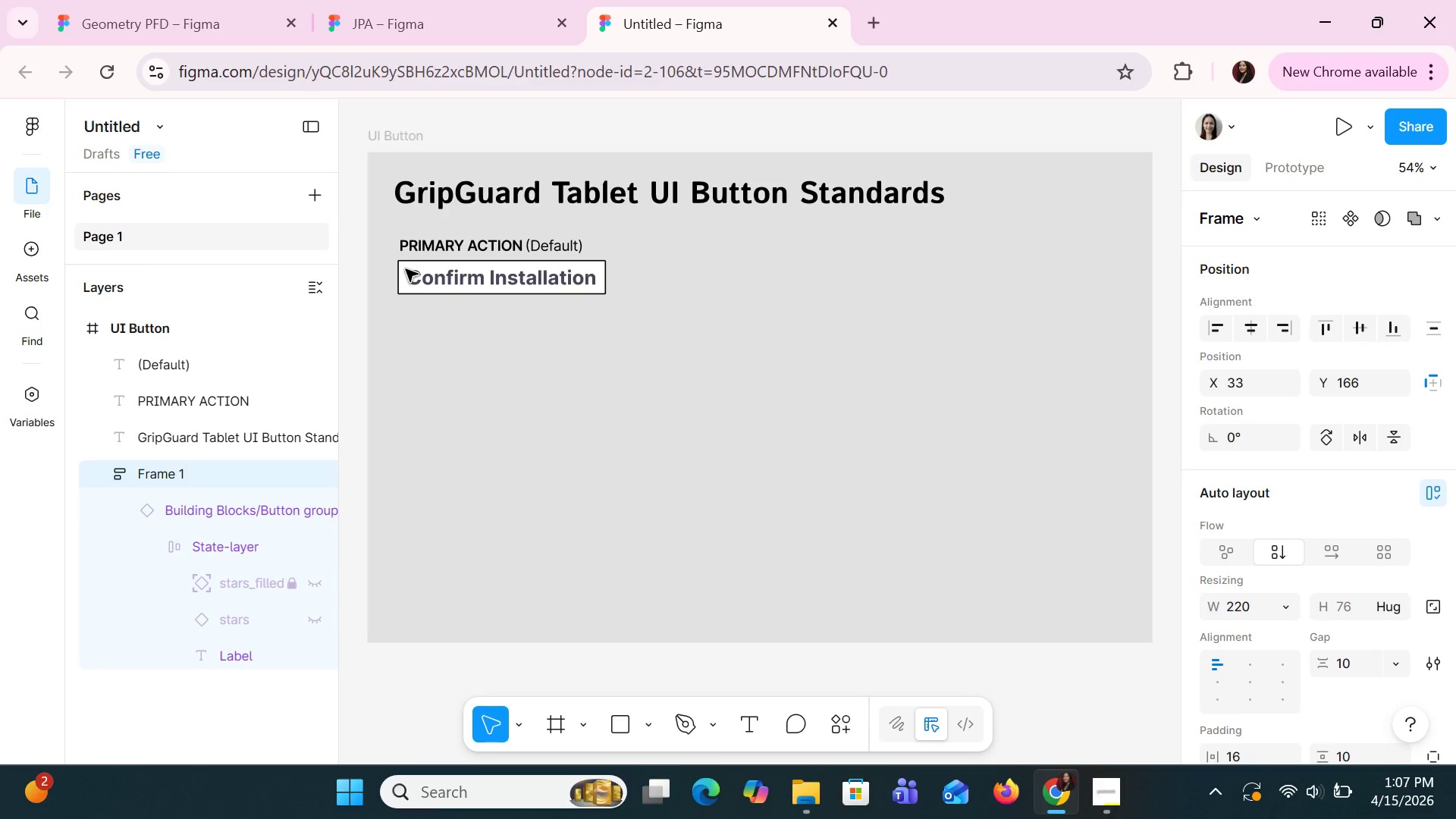 
key(ArrowDown)
 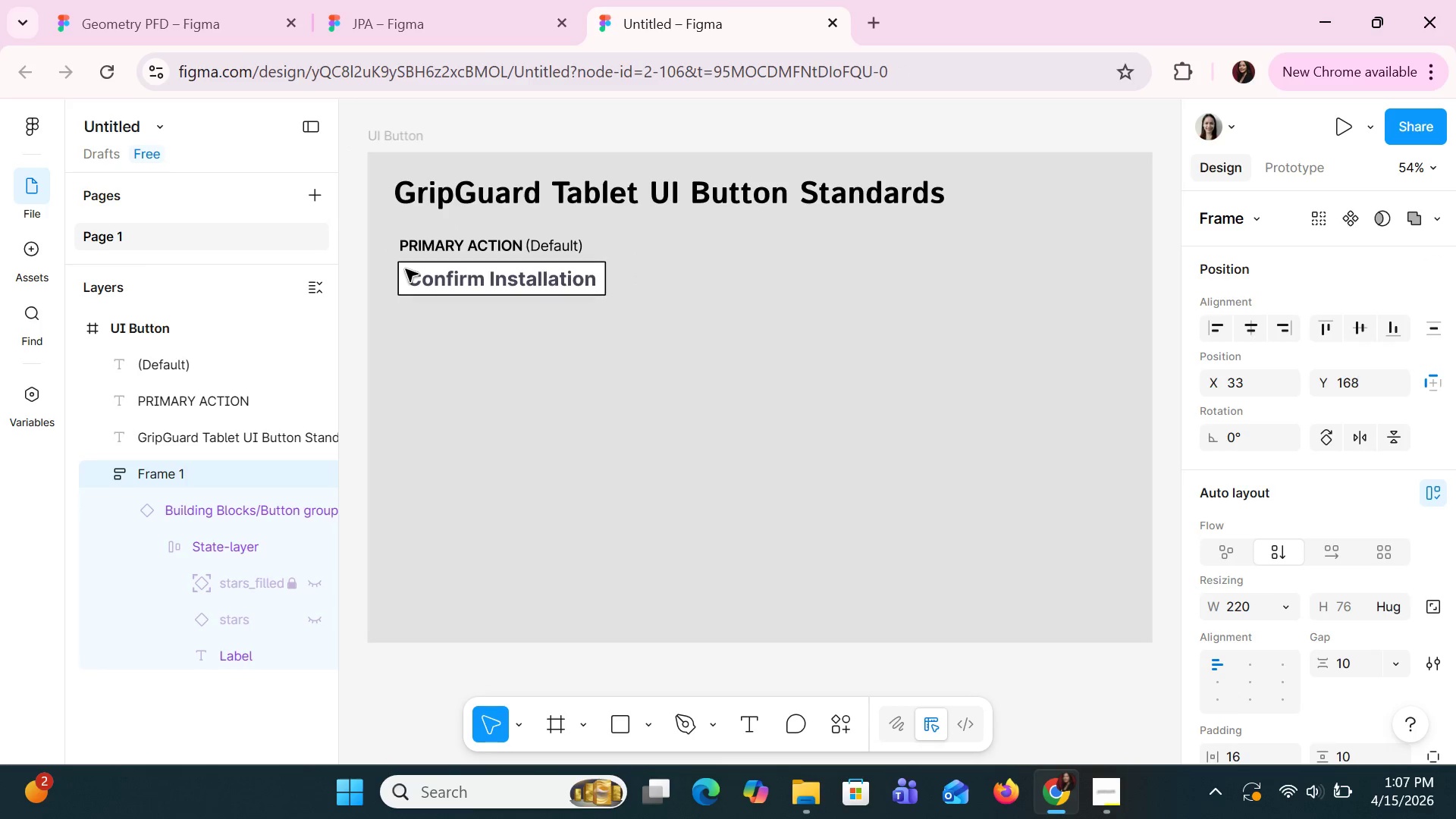 
key(ArrowDown)
 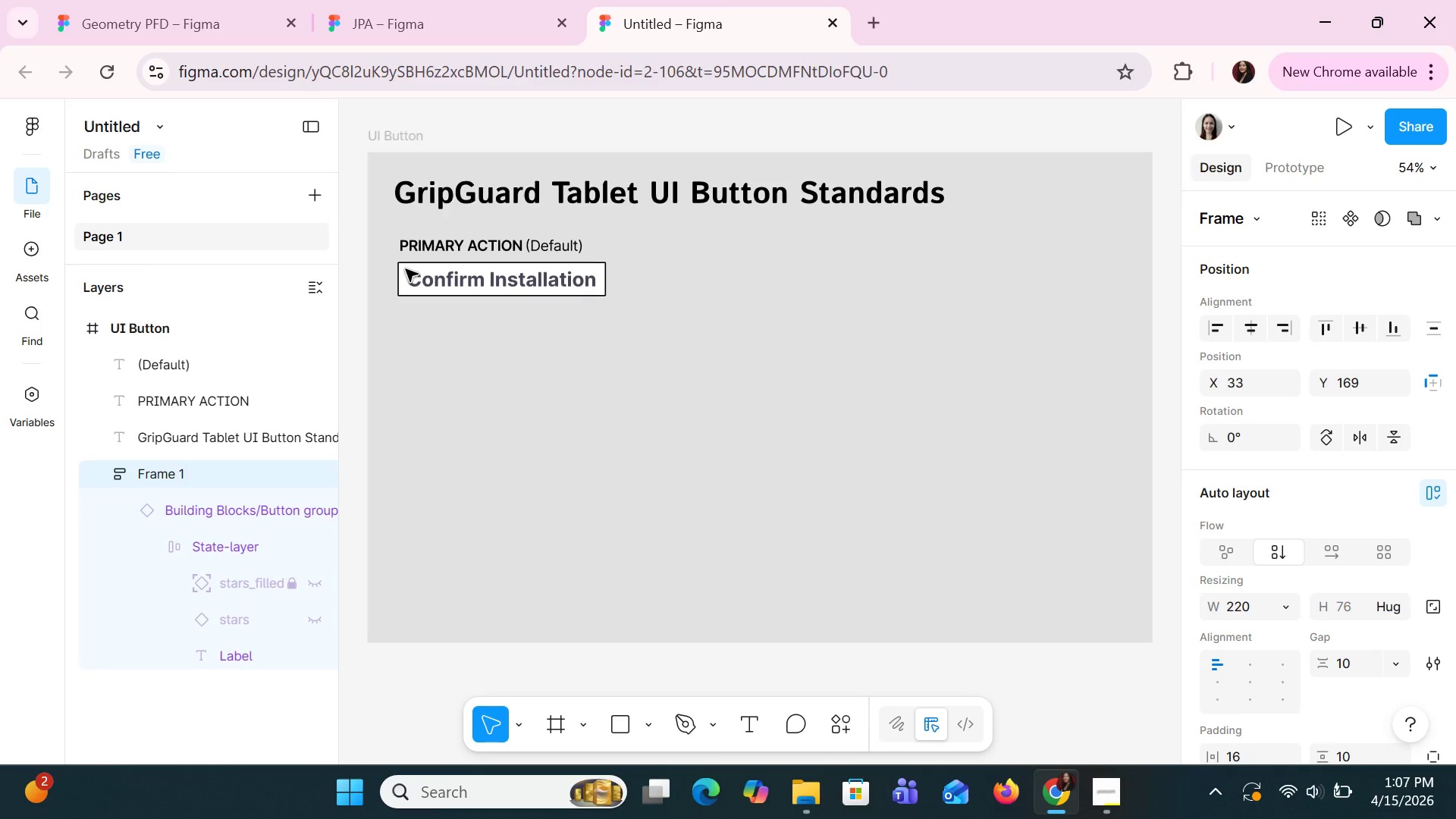 
key(ArrowDown)
 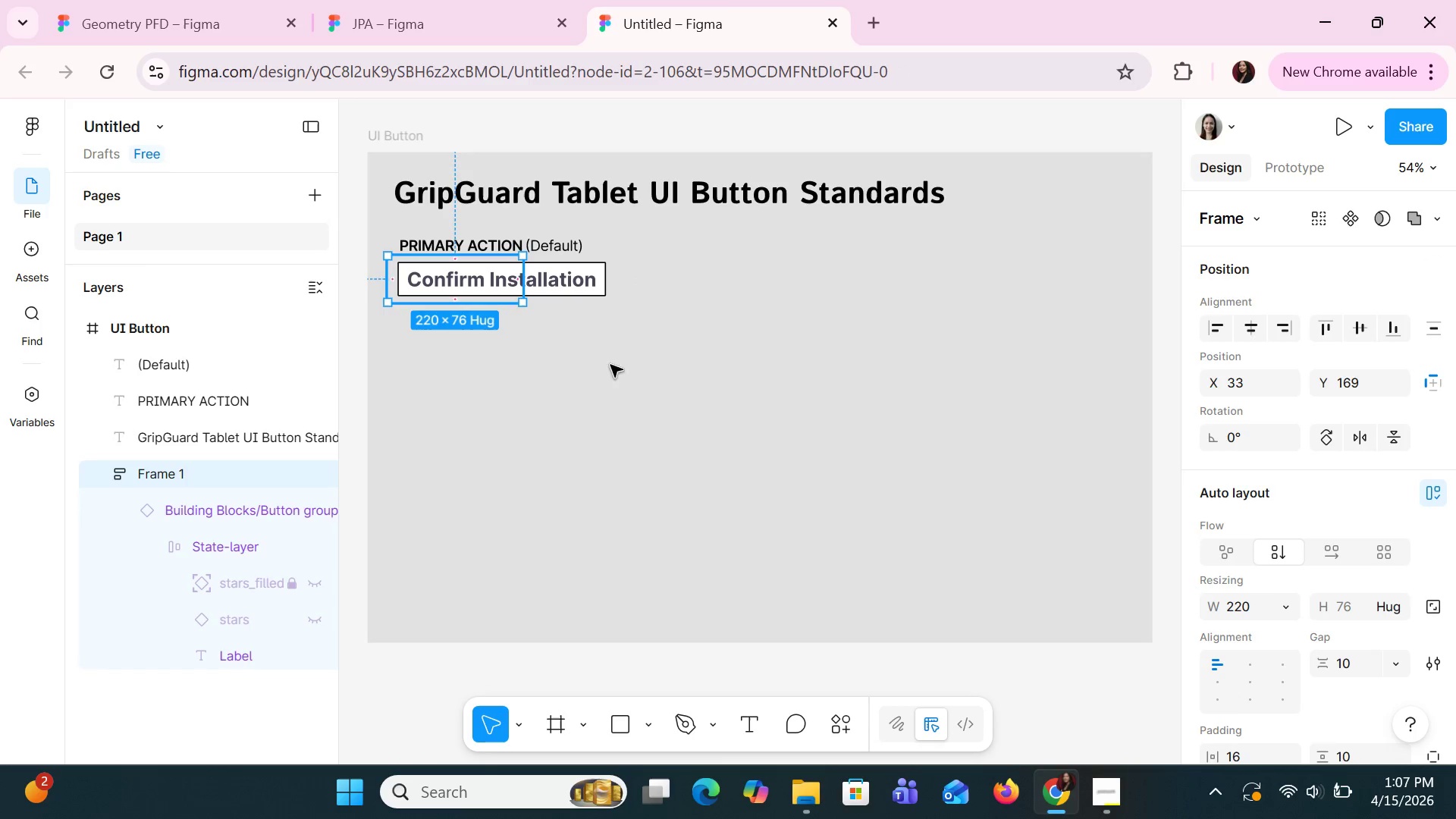 
left_click([778, 394])
 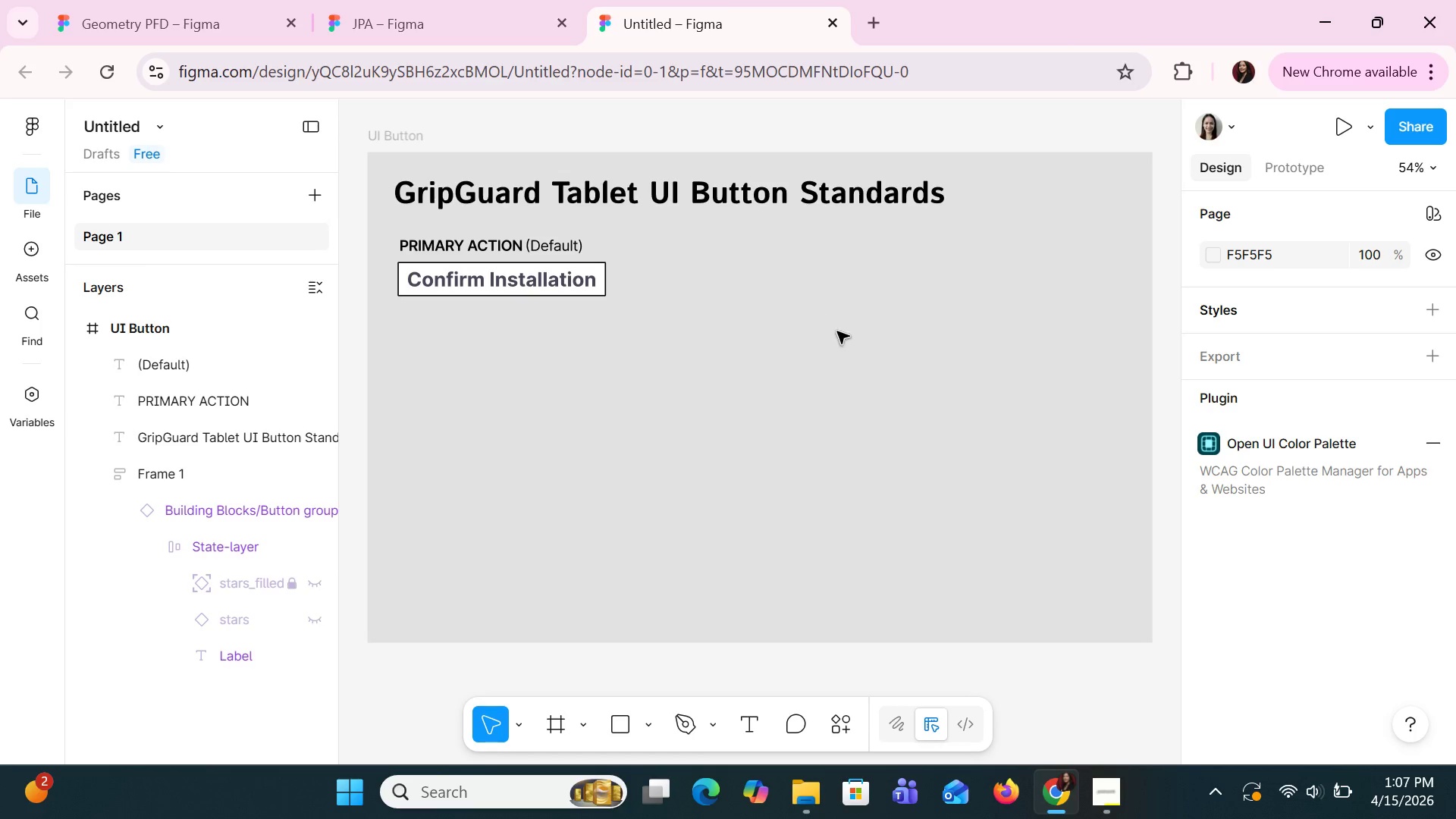 
wait(18.12)
 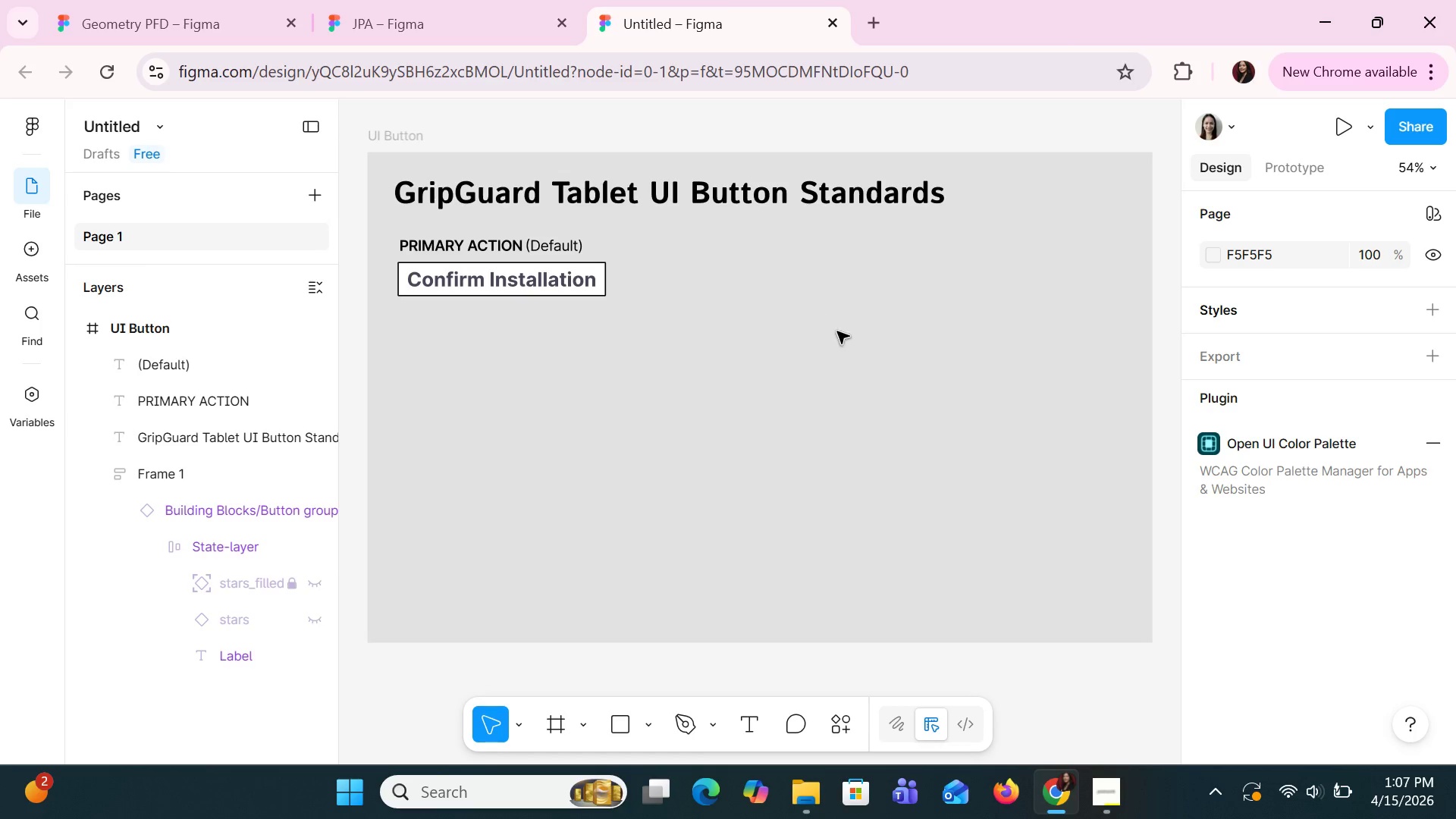 
left_click([459, 239])
 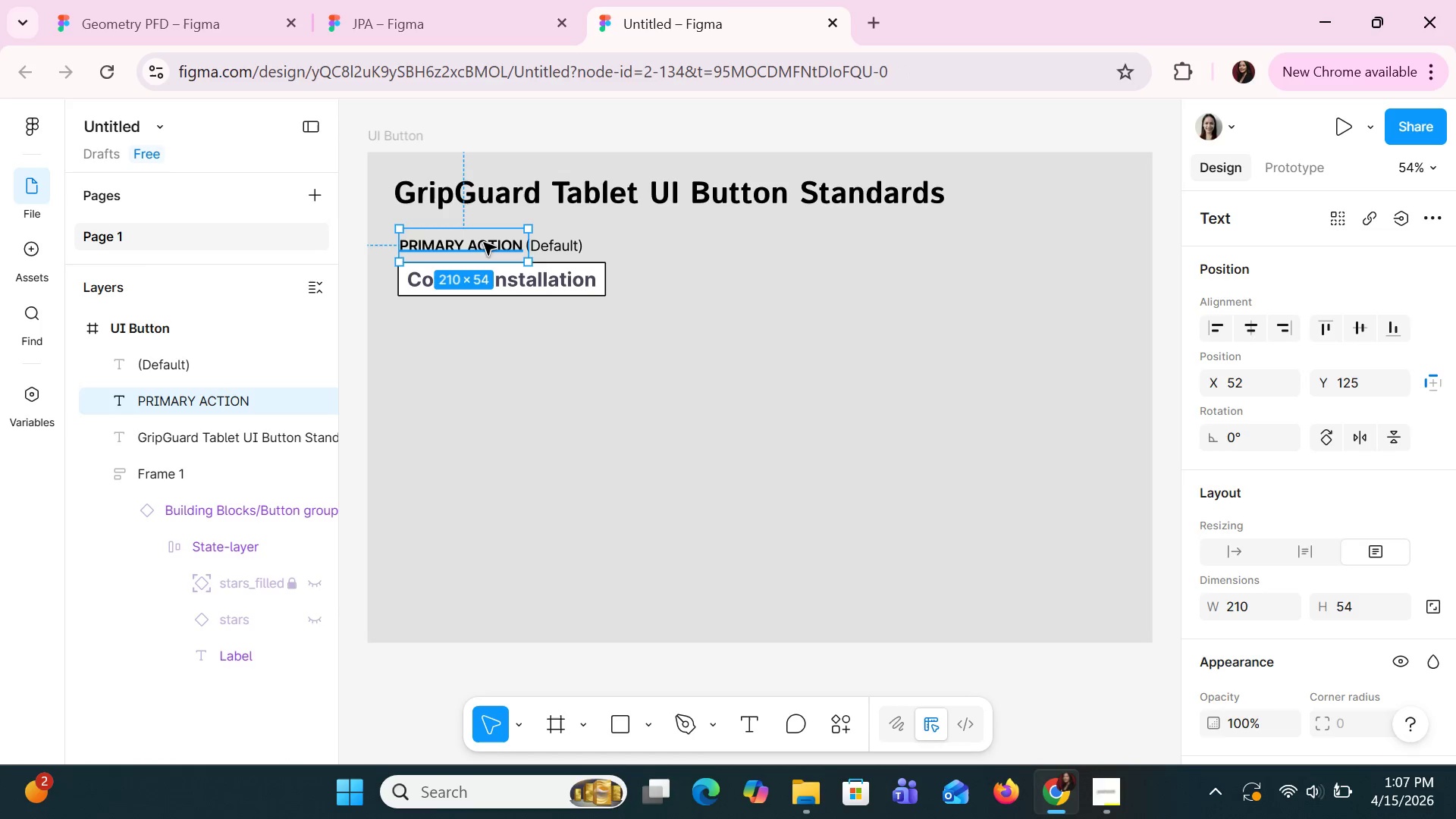 
hold_key(key=ShiftLeft, duration=1.5)
 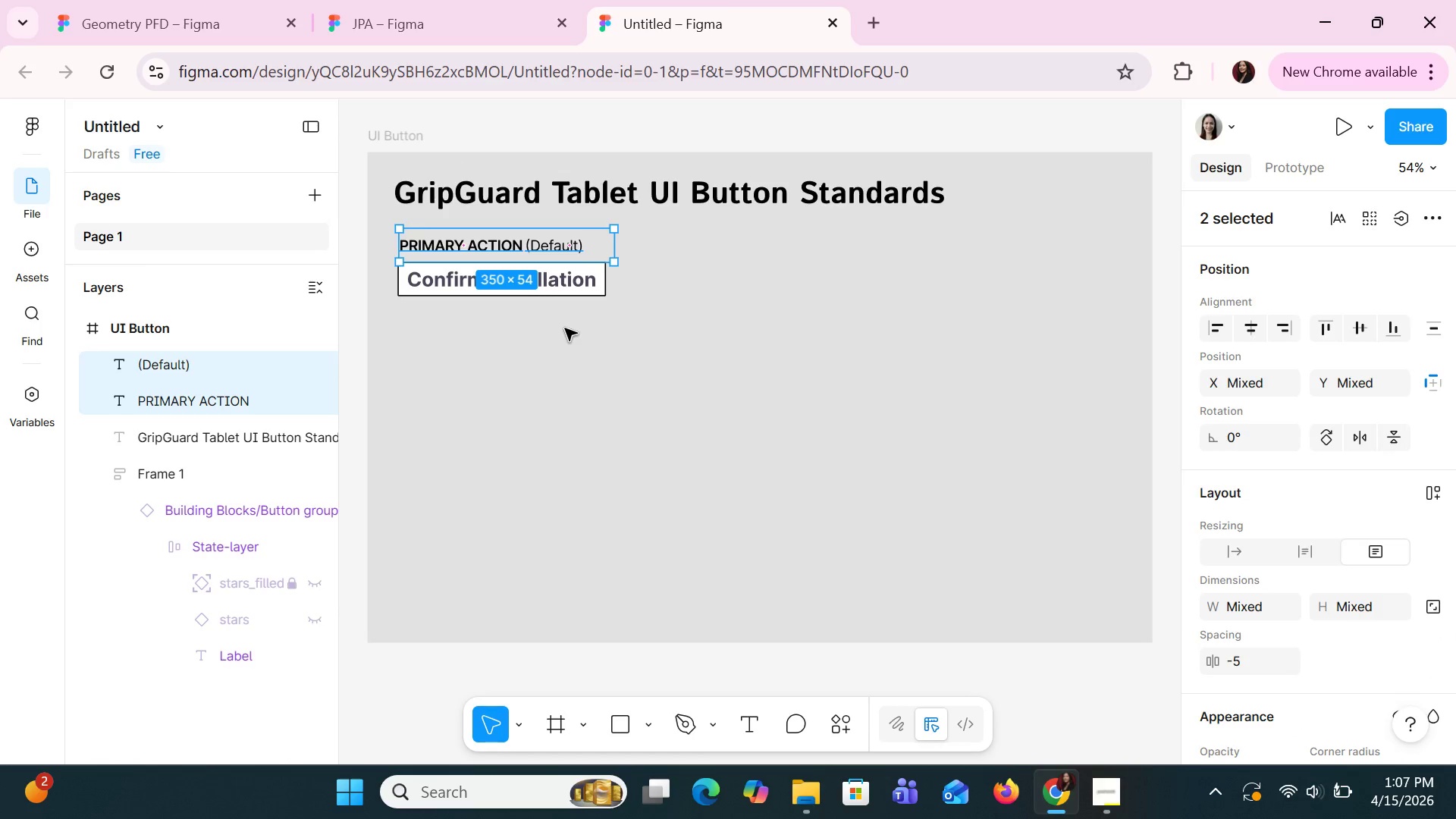 
hold_key(key=ShiftLeft, duration=1.5)
 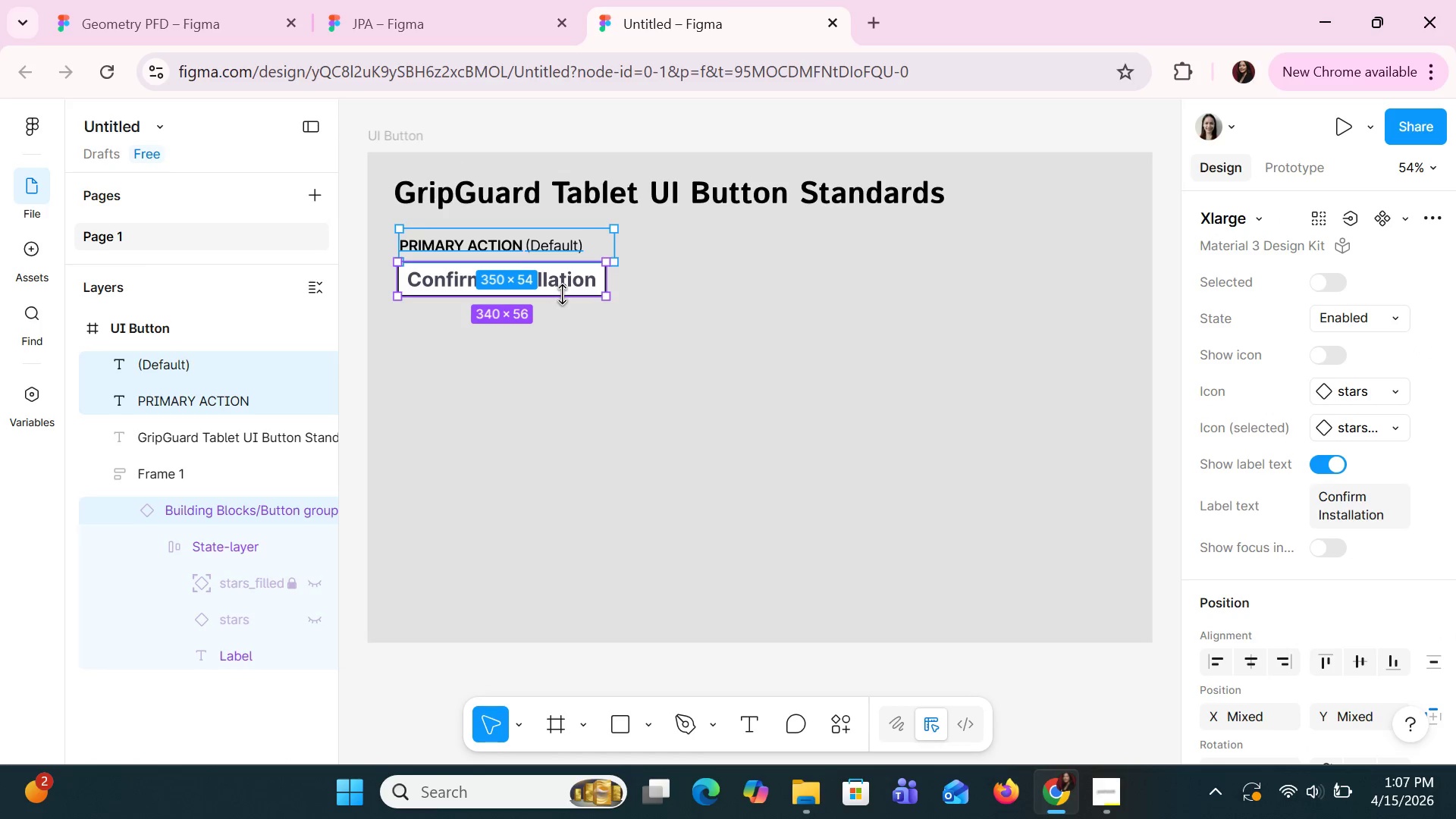 
hold_key(key=ControlLeft, duration=0.94)
 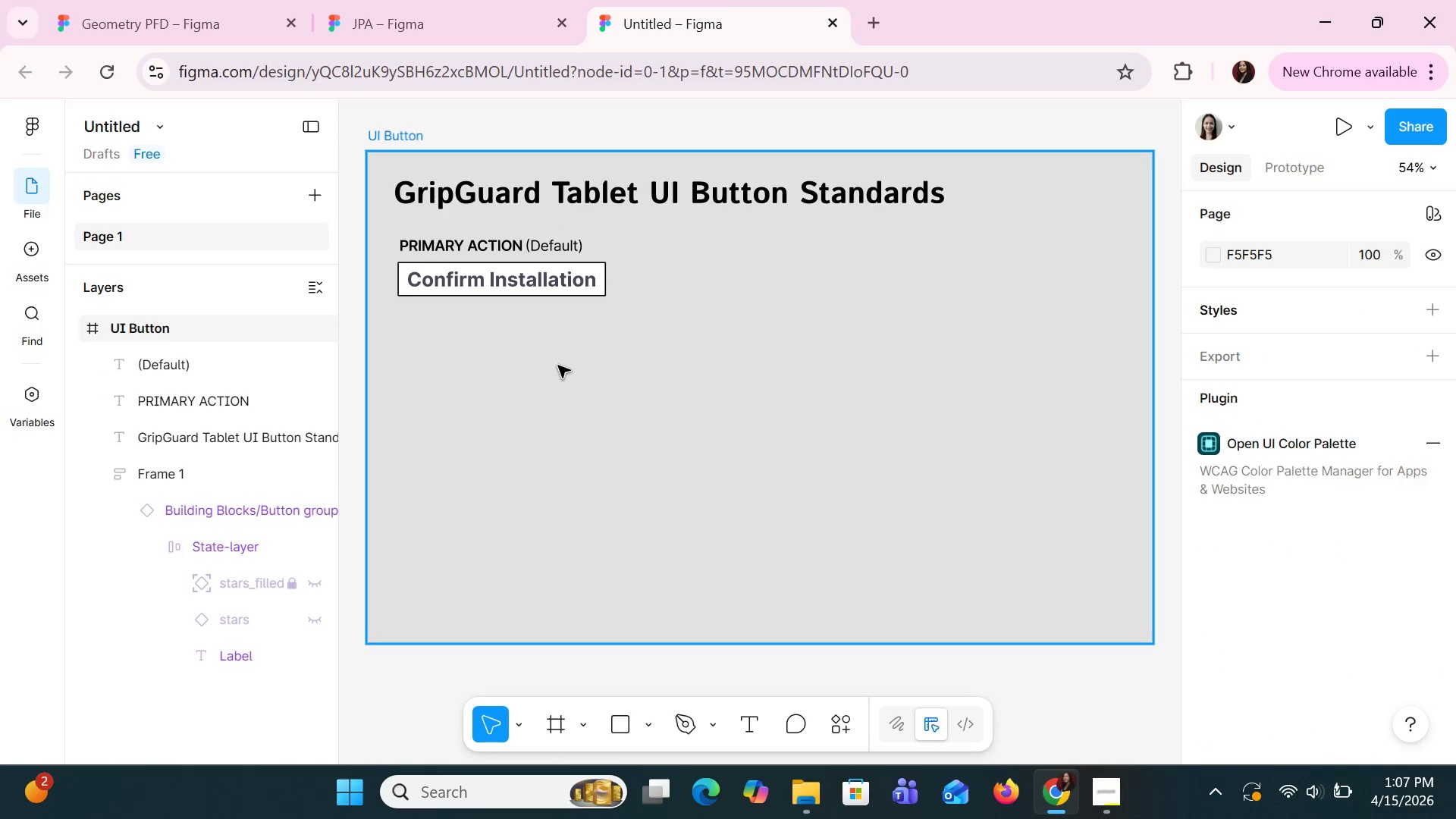 
hold_key(key=C, duration=0.31)
 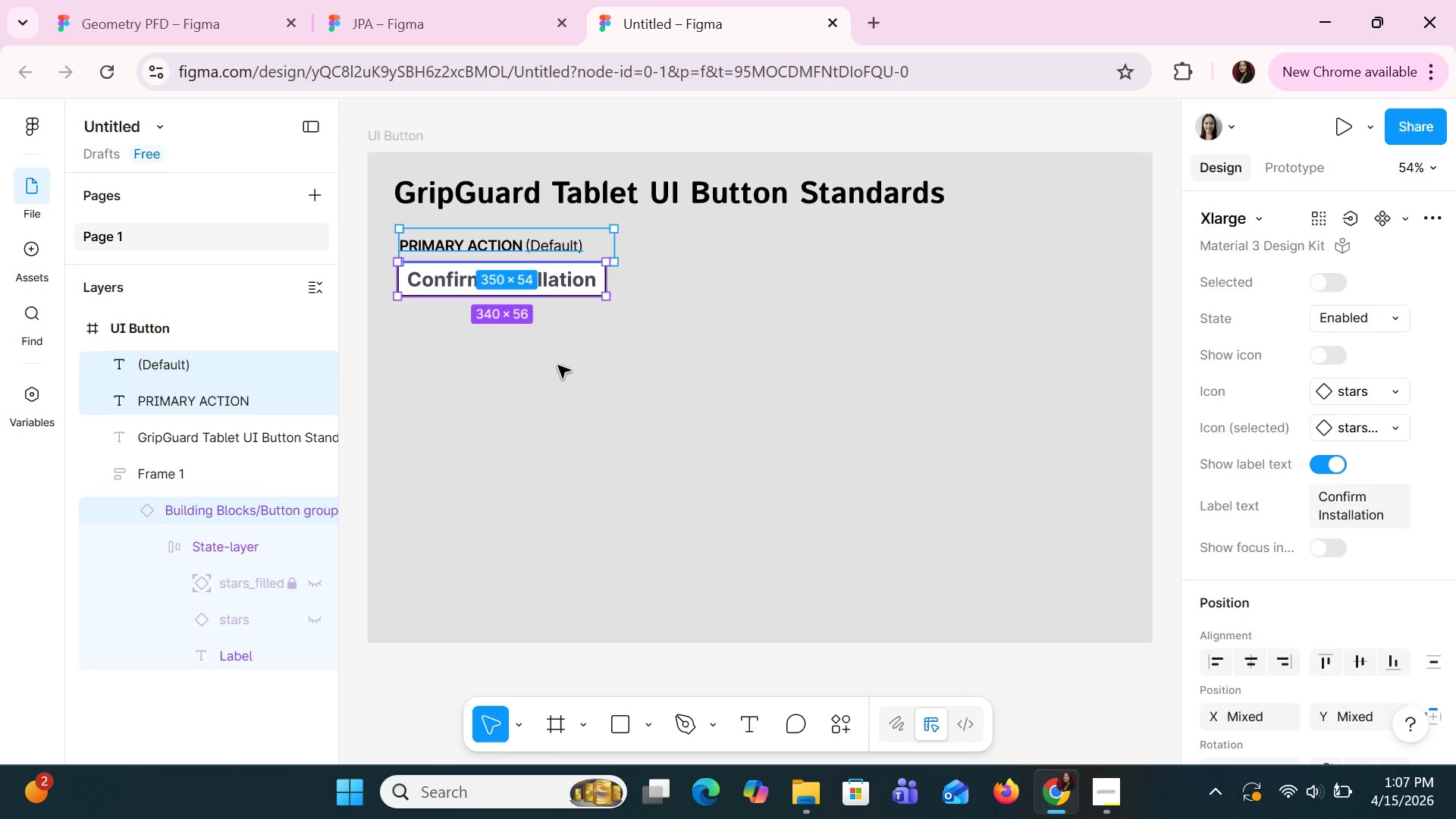 
left_click([558, 366])
 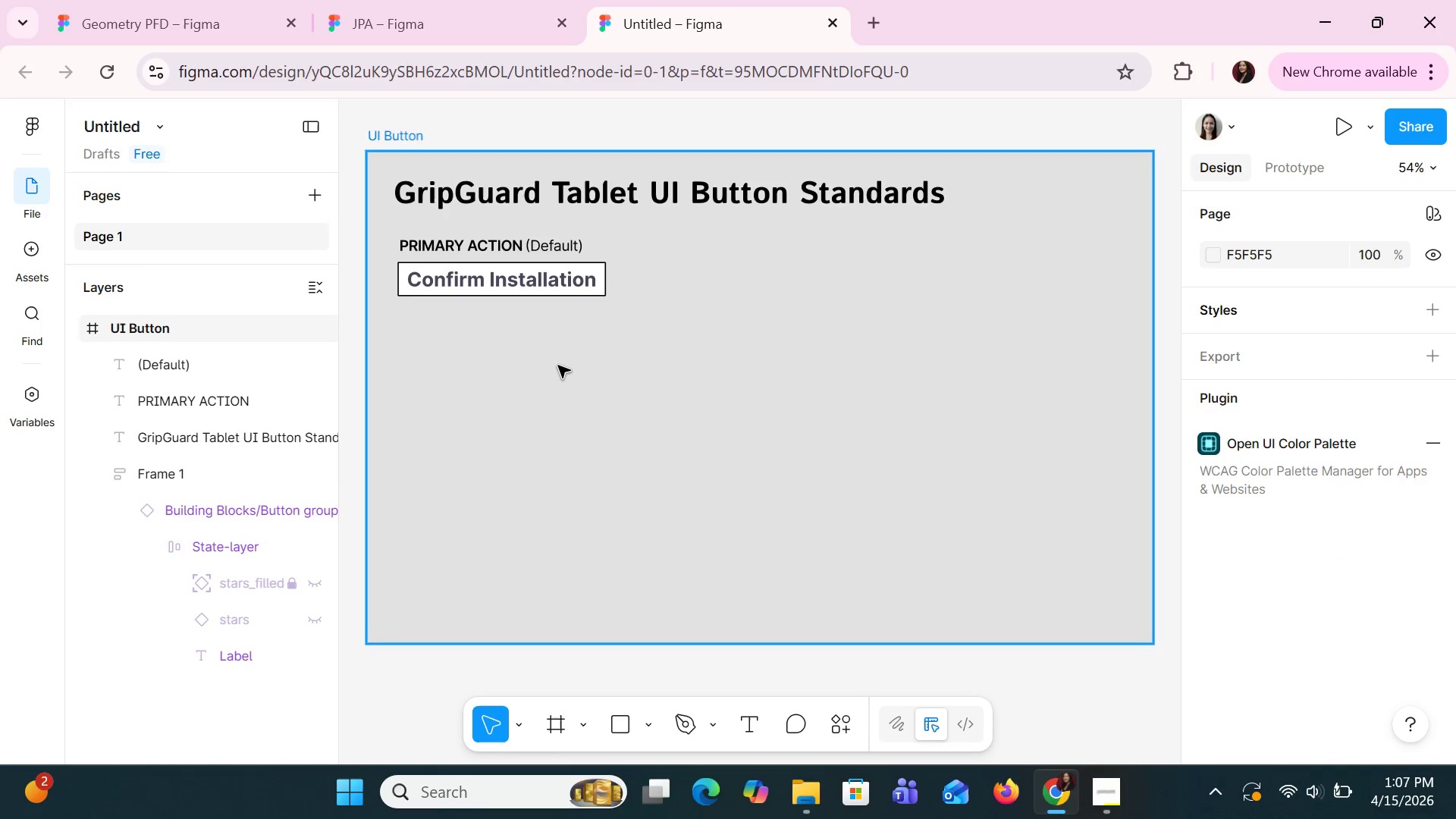 
key(Control+V)
 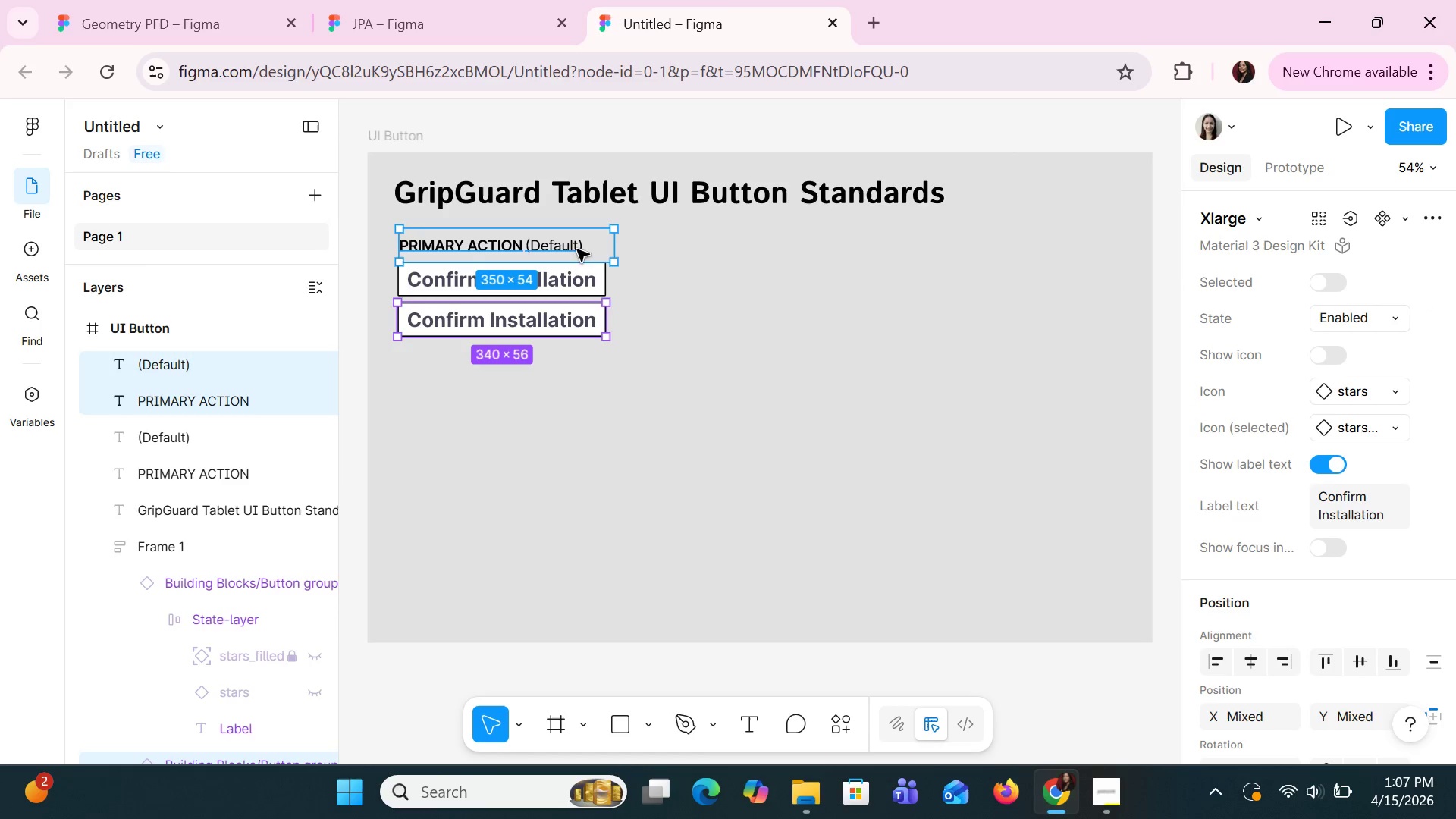 
left_click_drag(start_coordinate=[598, 246], to_coordinate=[600, 301])
 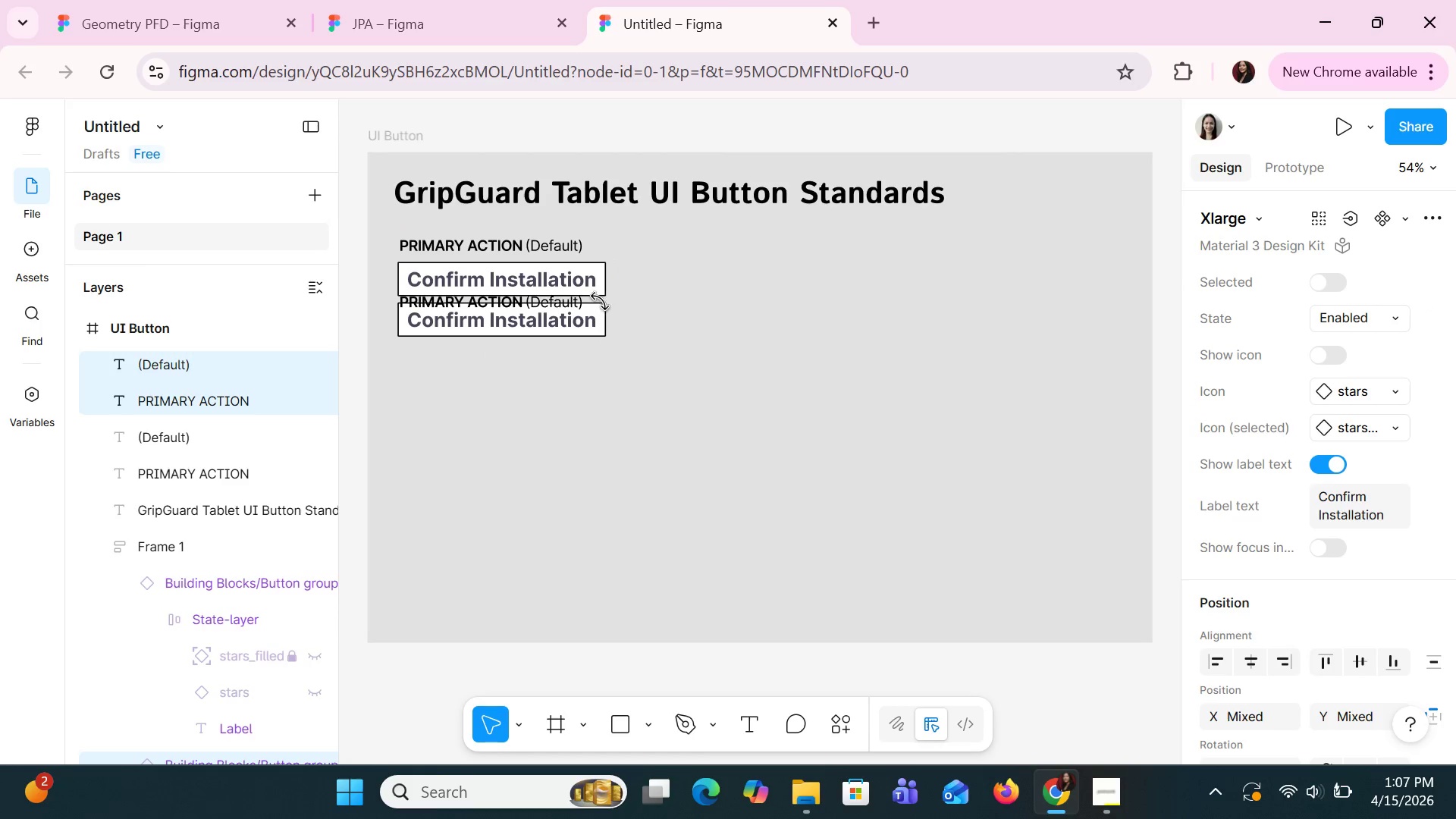 
key(Control+Z)
 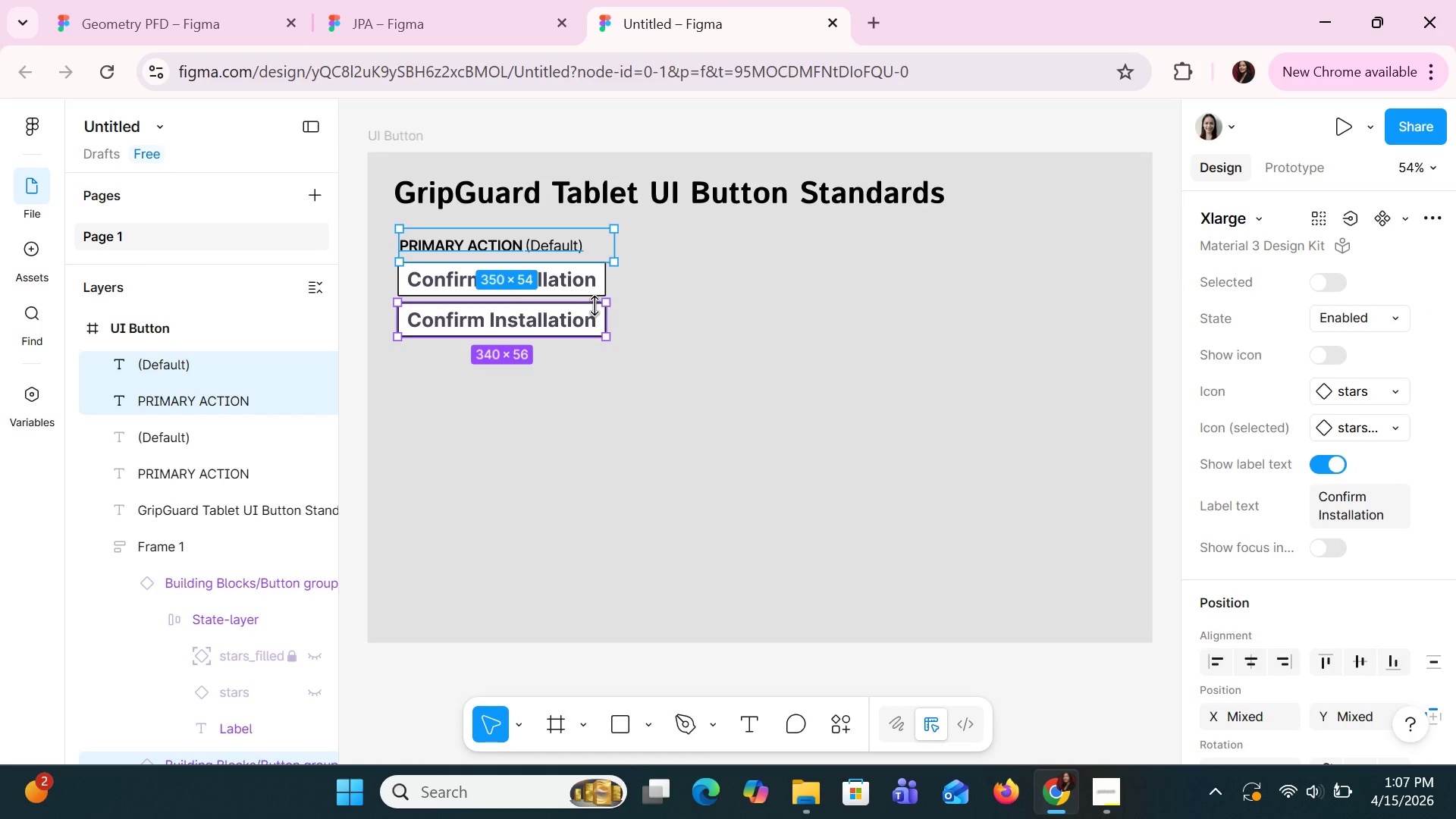 
key(Control+Z)
 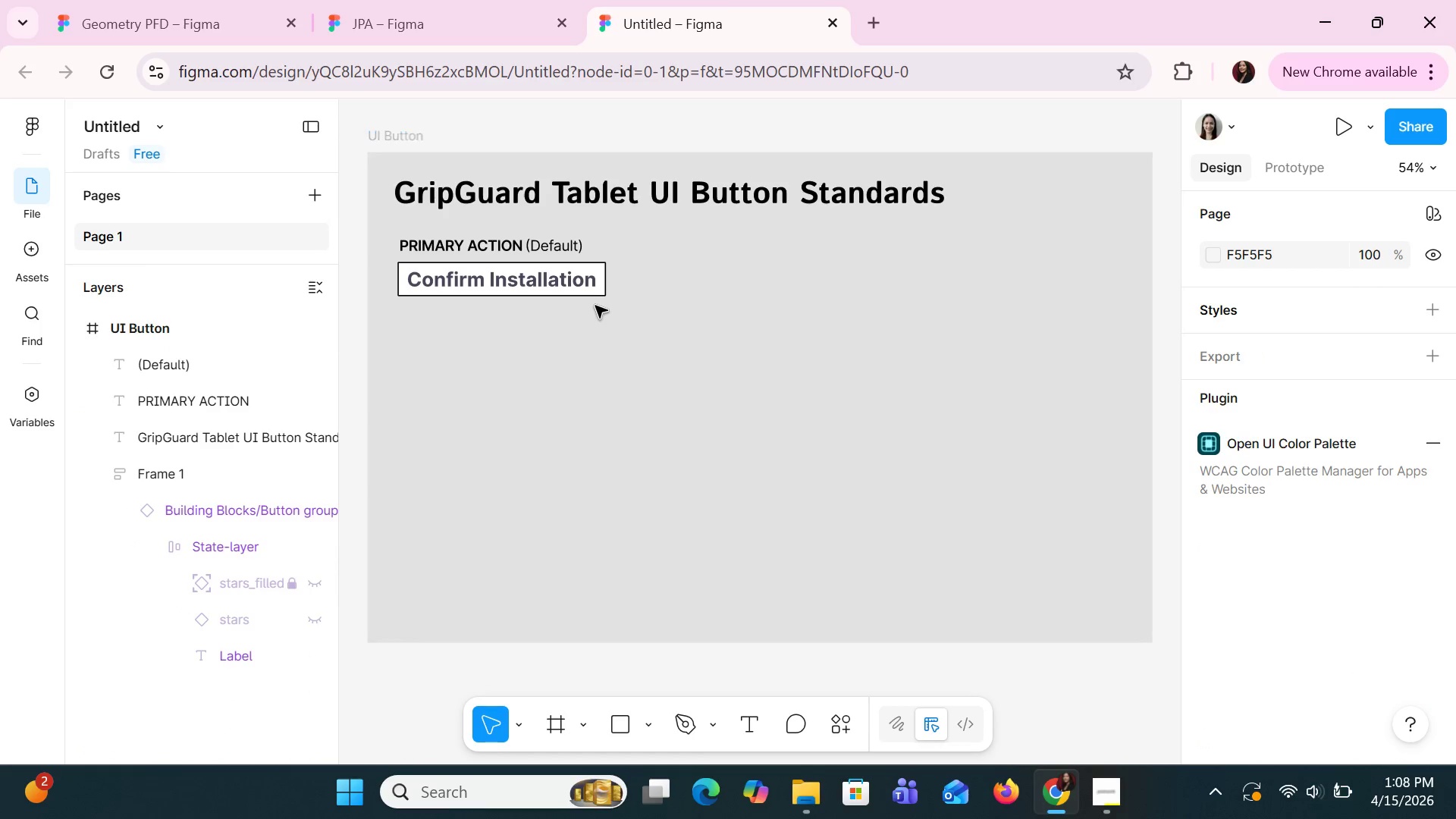 
hold_key(key=ControlLeft, duration=0.38)
 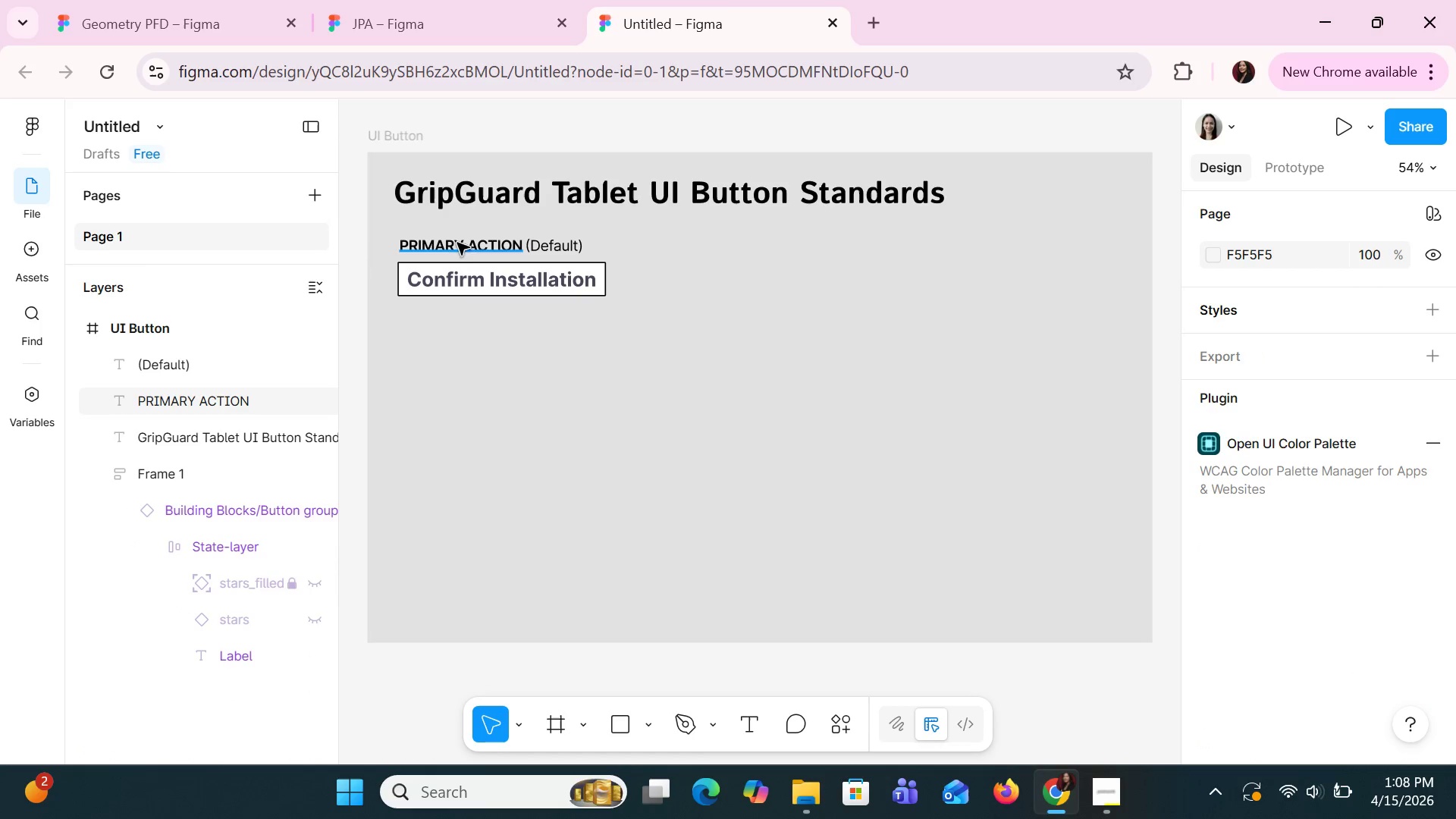 
left_click([463, 252])
 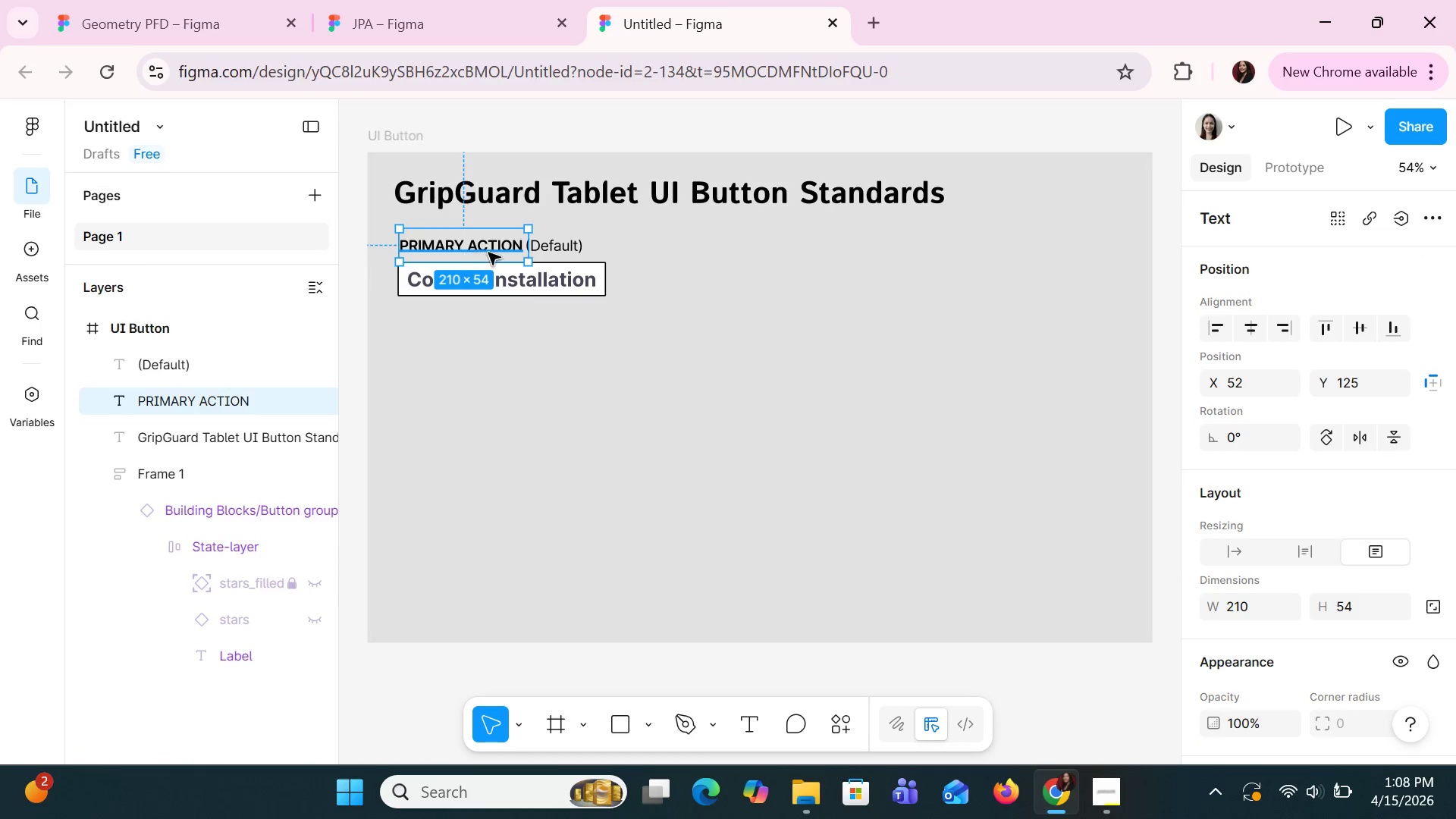 
hold_key(key=ShiftLeft, duration=1.5)
left_click([585, 284])
 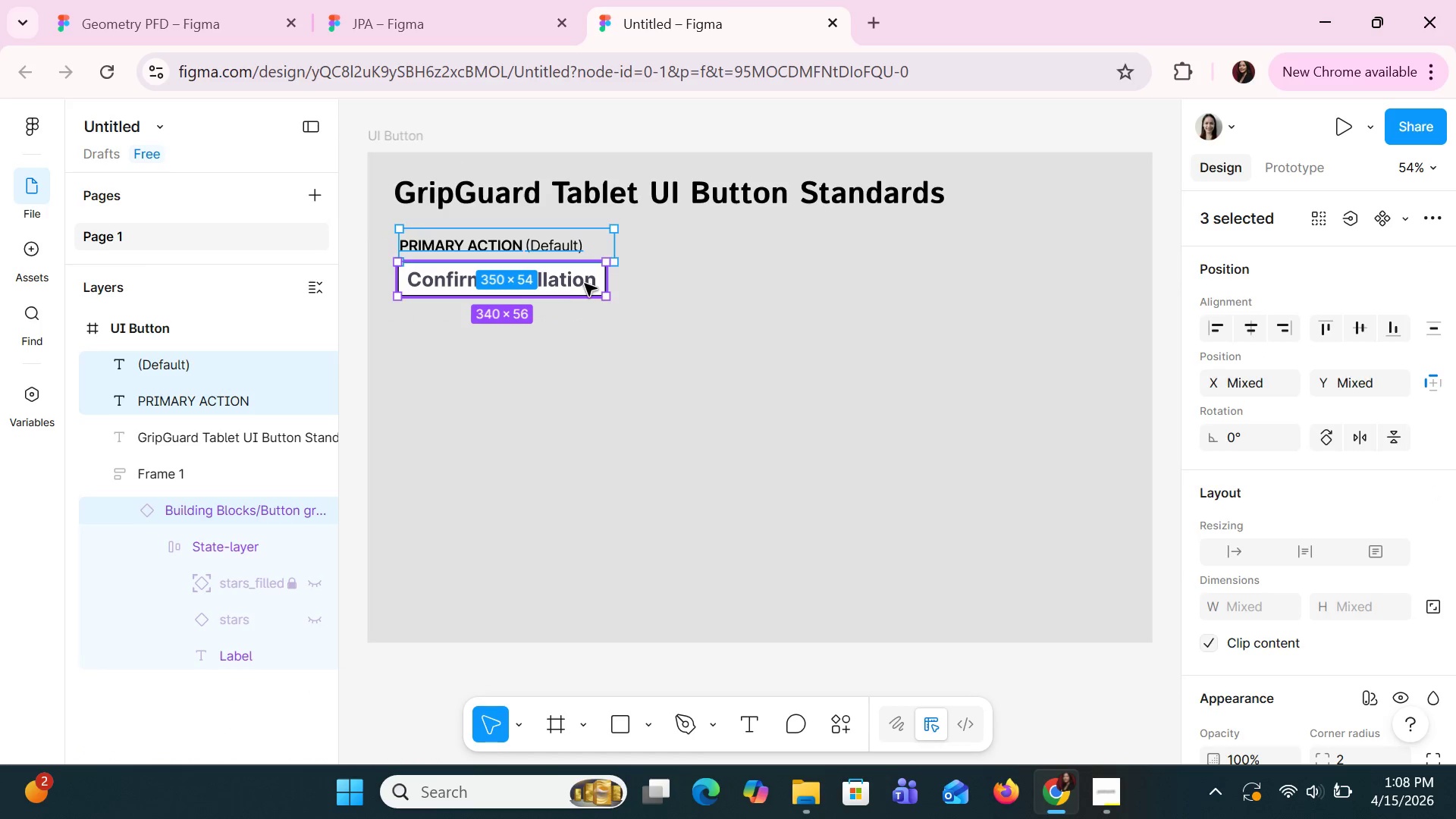 
hold_key(key=ShiftLeft, duration=0.34)
 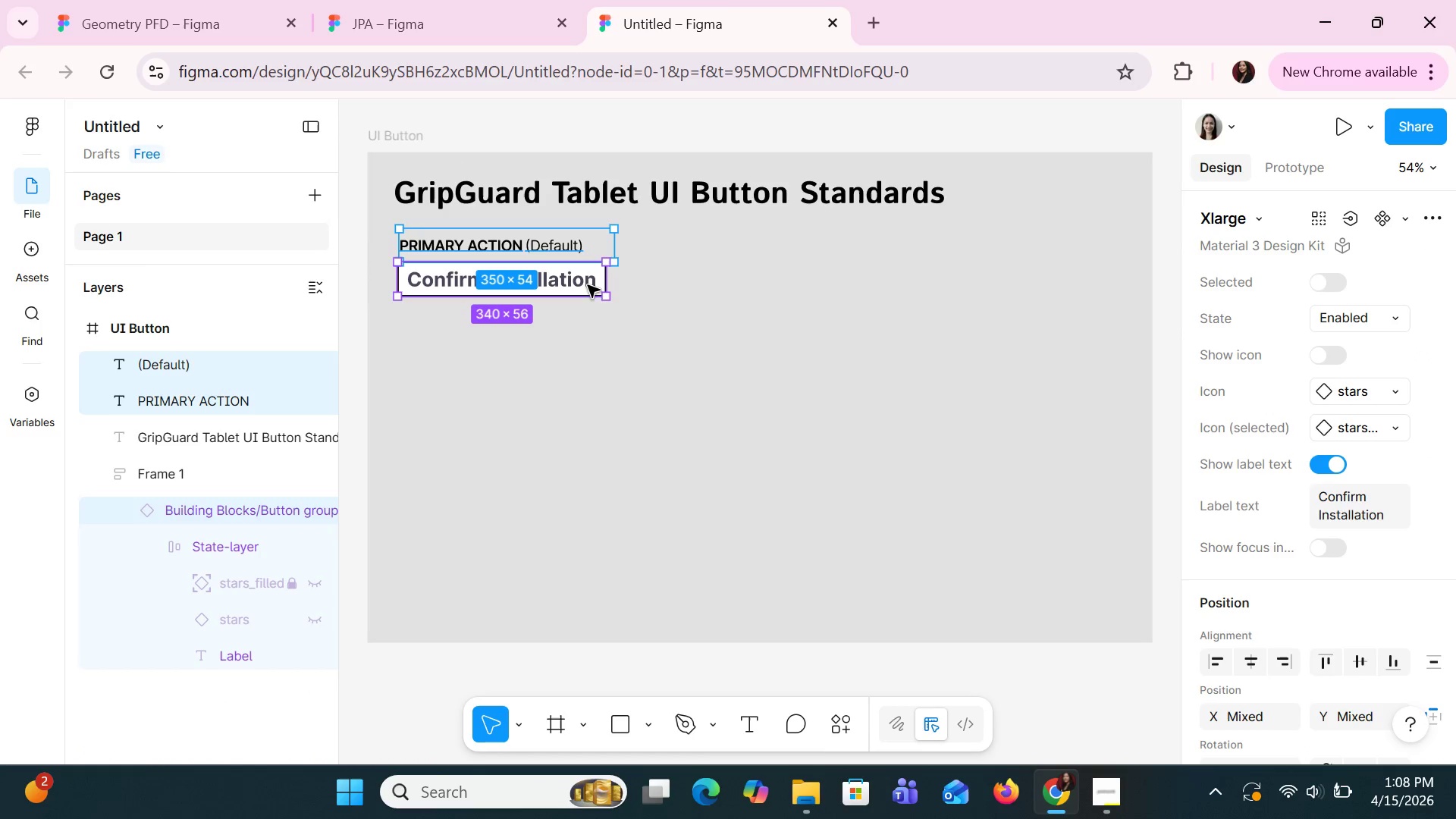 
key(Control+C)
 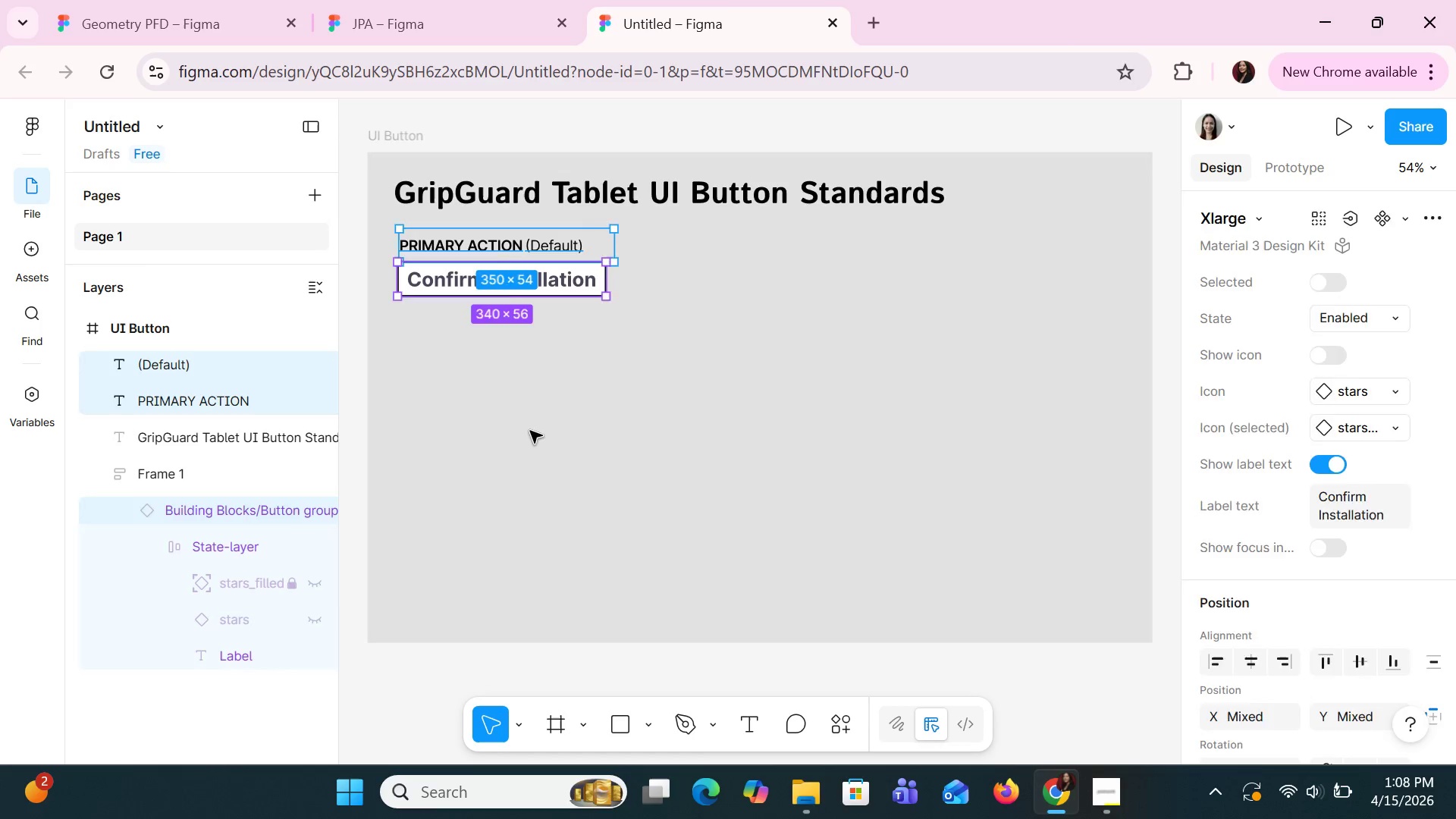 
key(Control+V)
 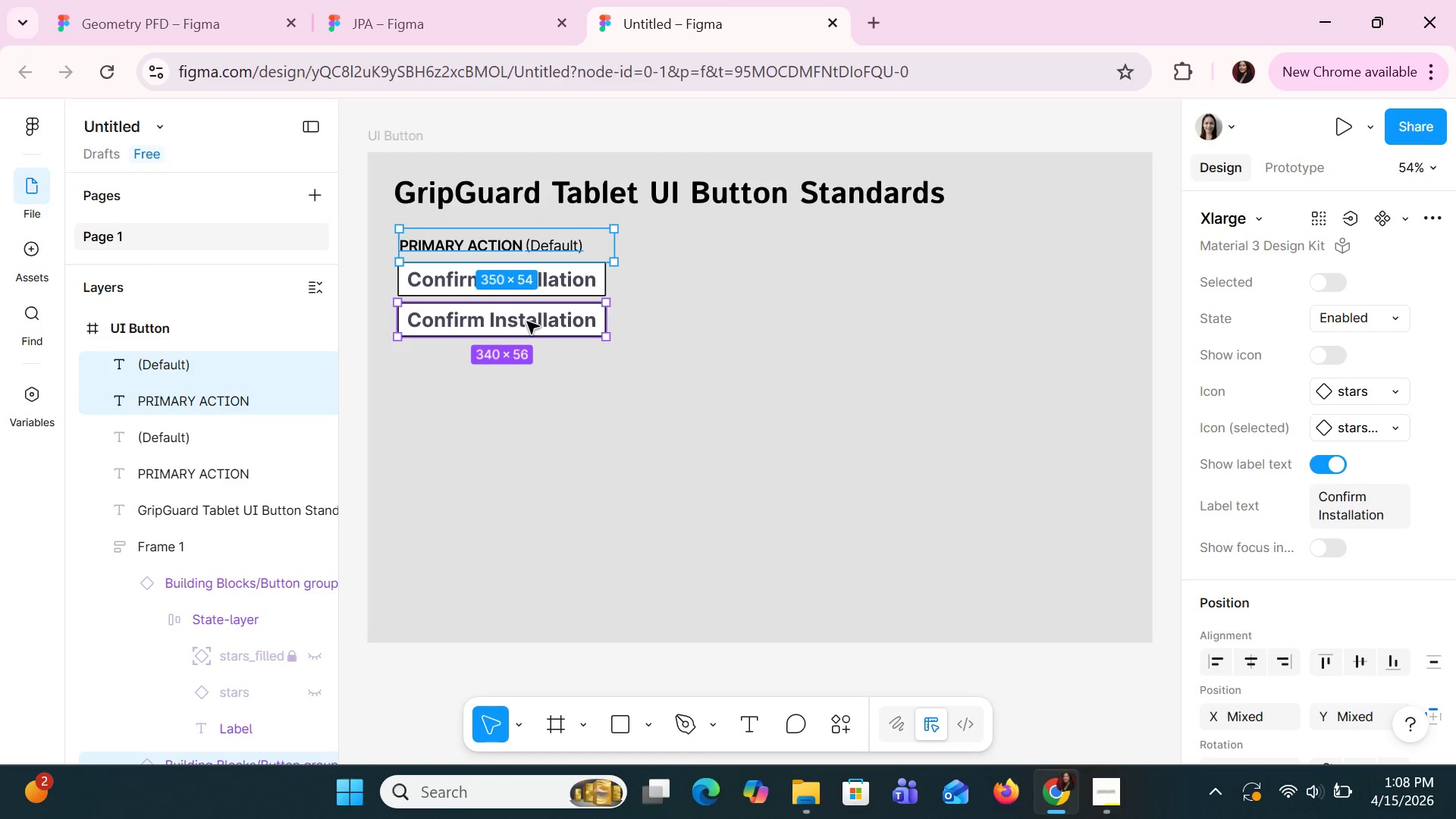 
left_click_drag(start_coordinate=[527, 322], to_coordinate=[521, 400])
 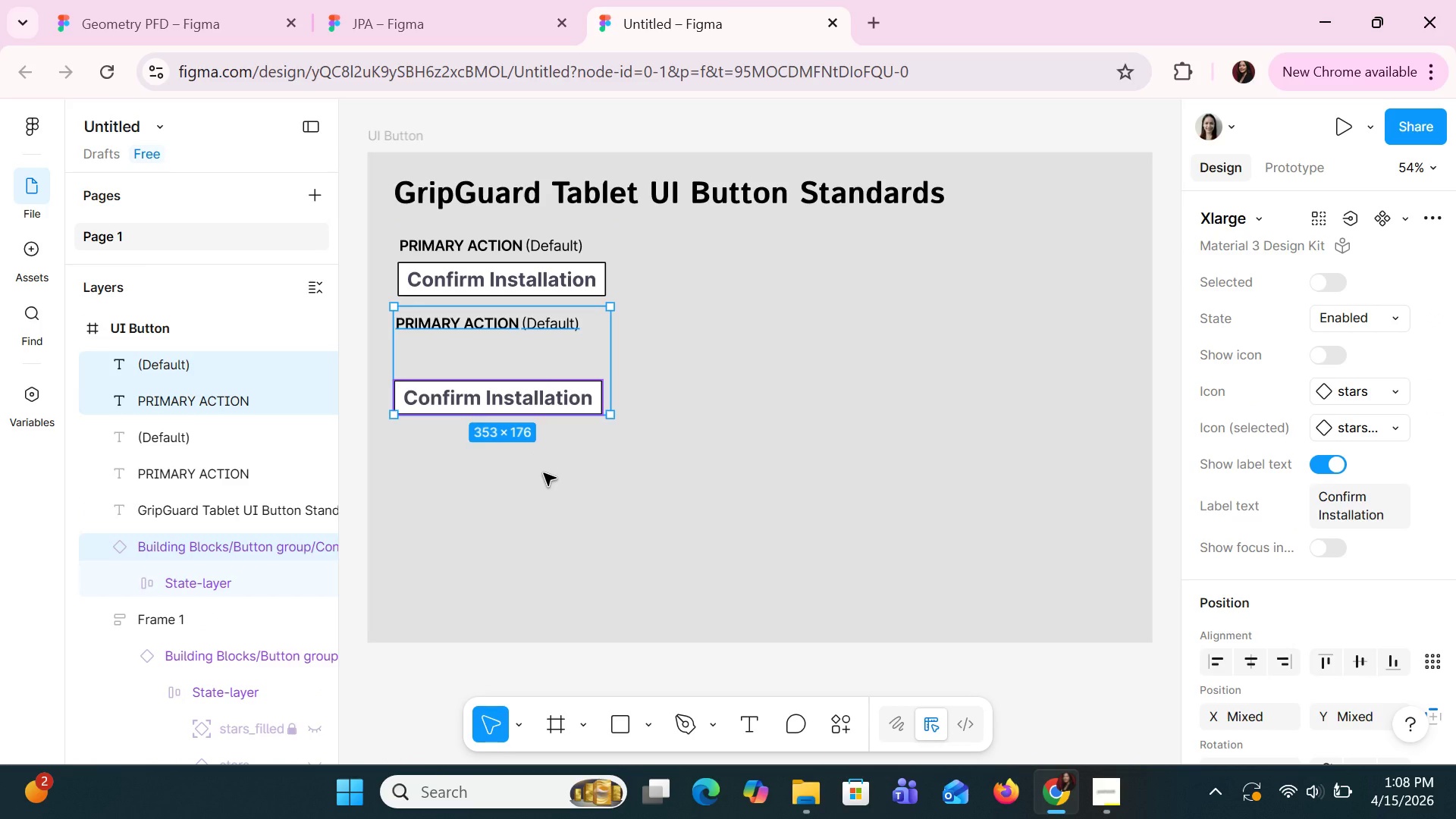 
left_click([544, 473])
 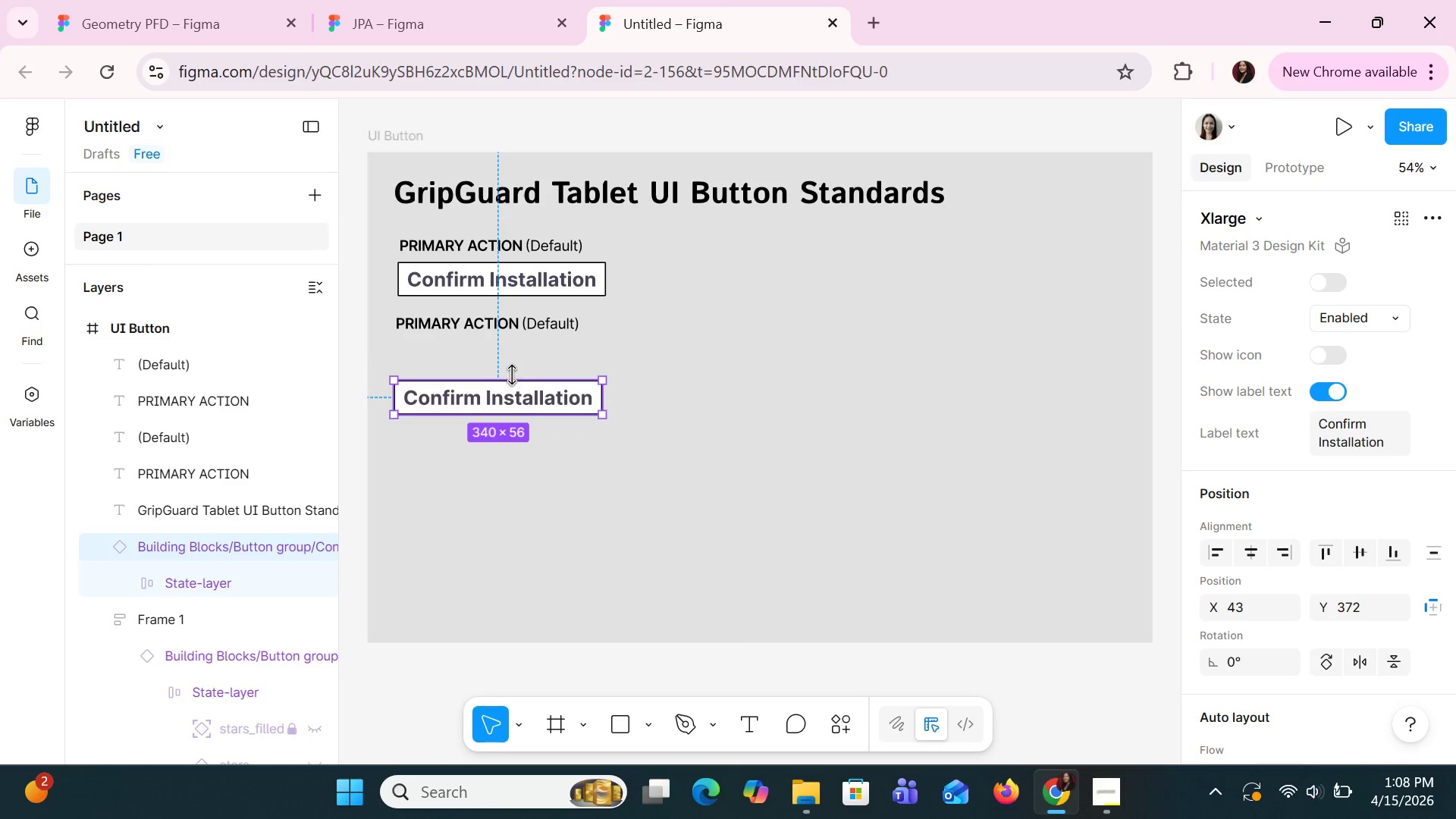 
left_click_drag(start_coordinate=[523, 386], to_coordinate=[521, 368])
 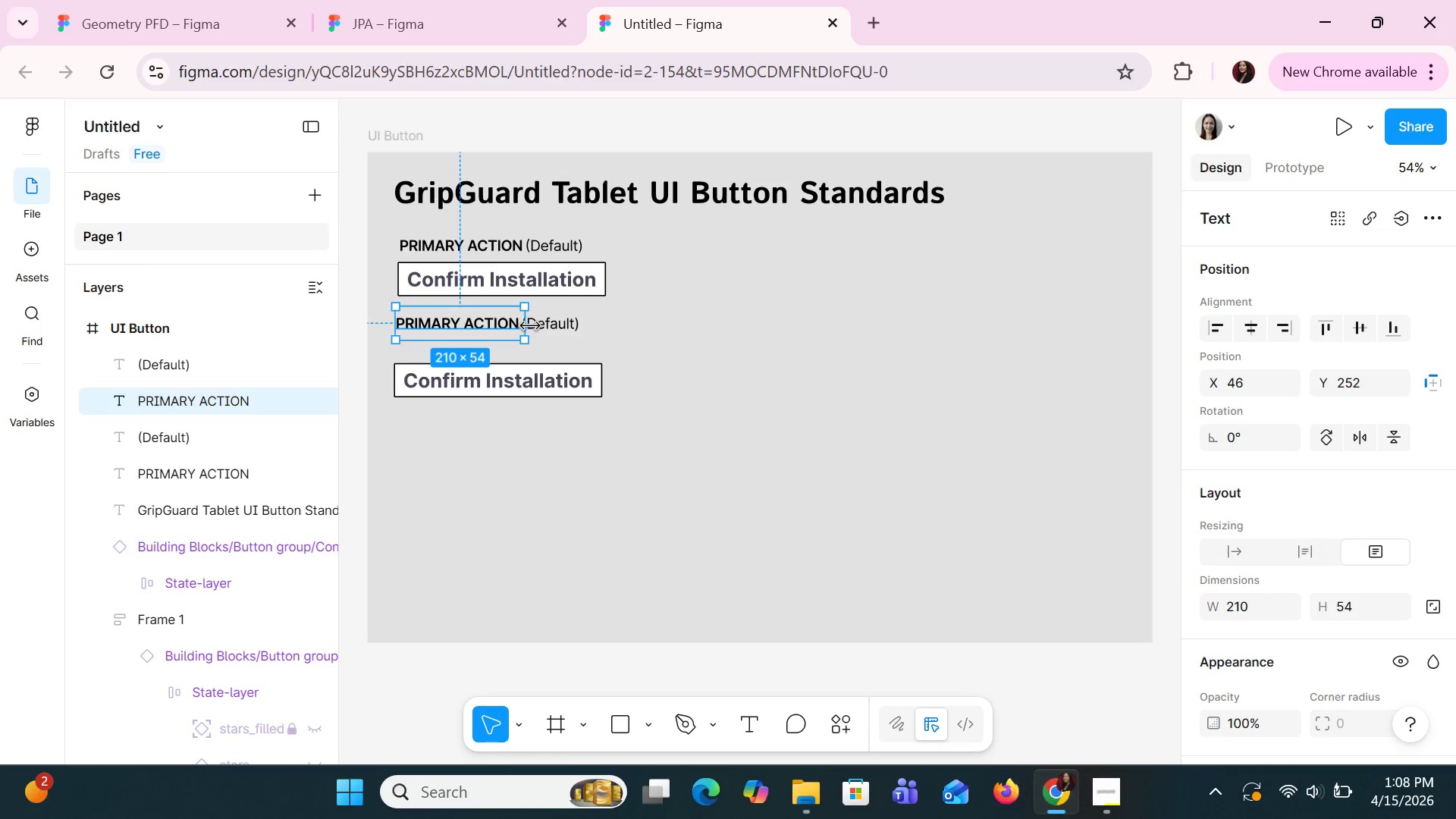 
hold_key(key=ShiftLeft, duration=0.61)
left_click([548, 325])
 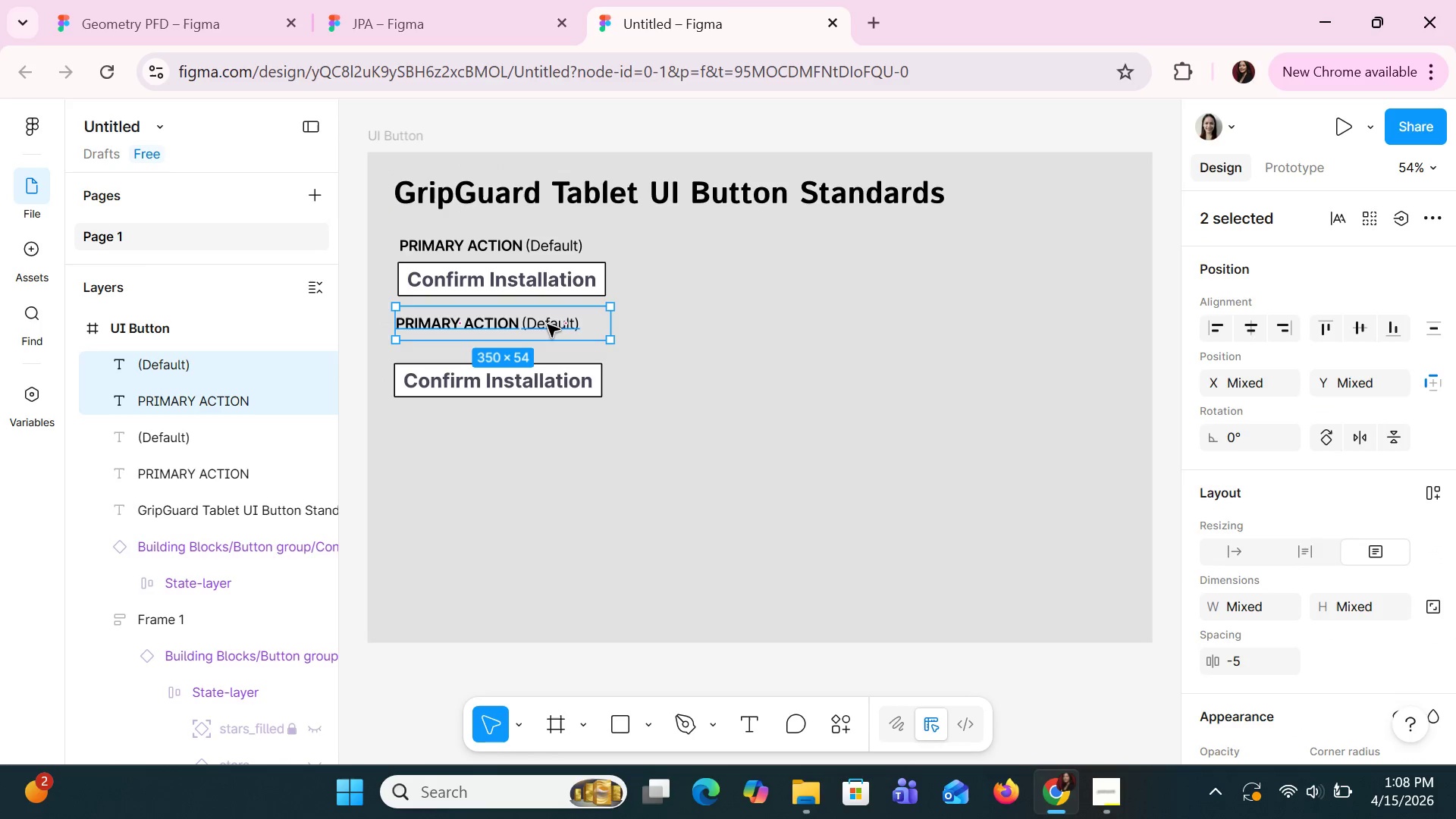 
left_click_drag(start_coordinate=[548, 325], to_coordinate=[550, 338])
 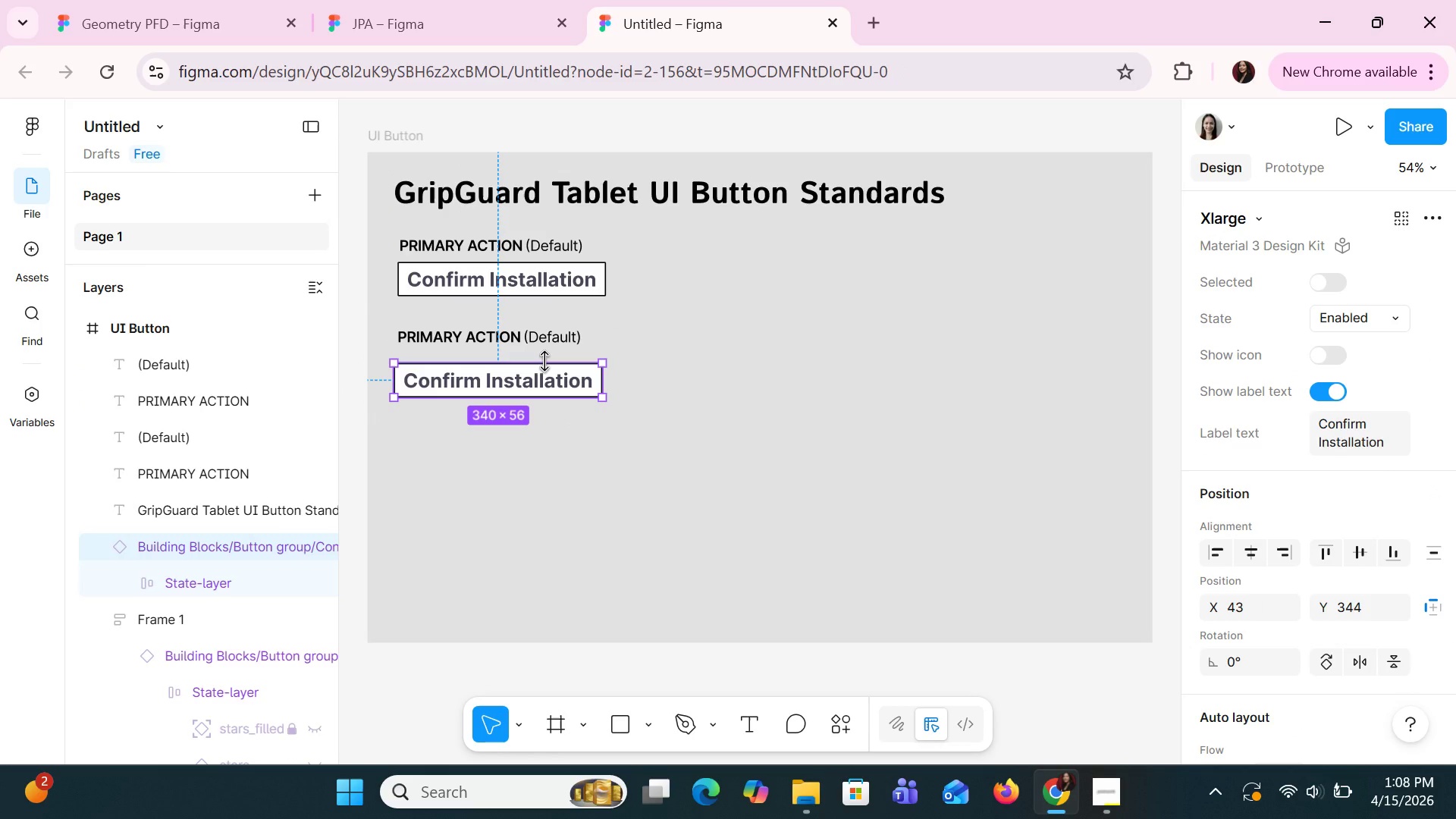 
key(ArrowUp)
 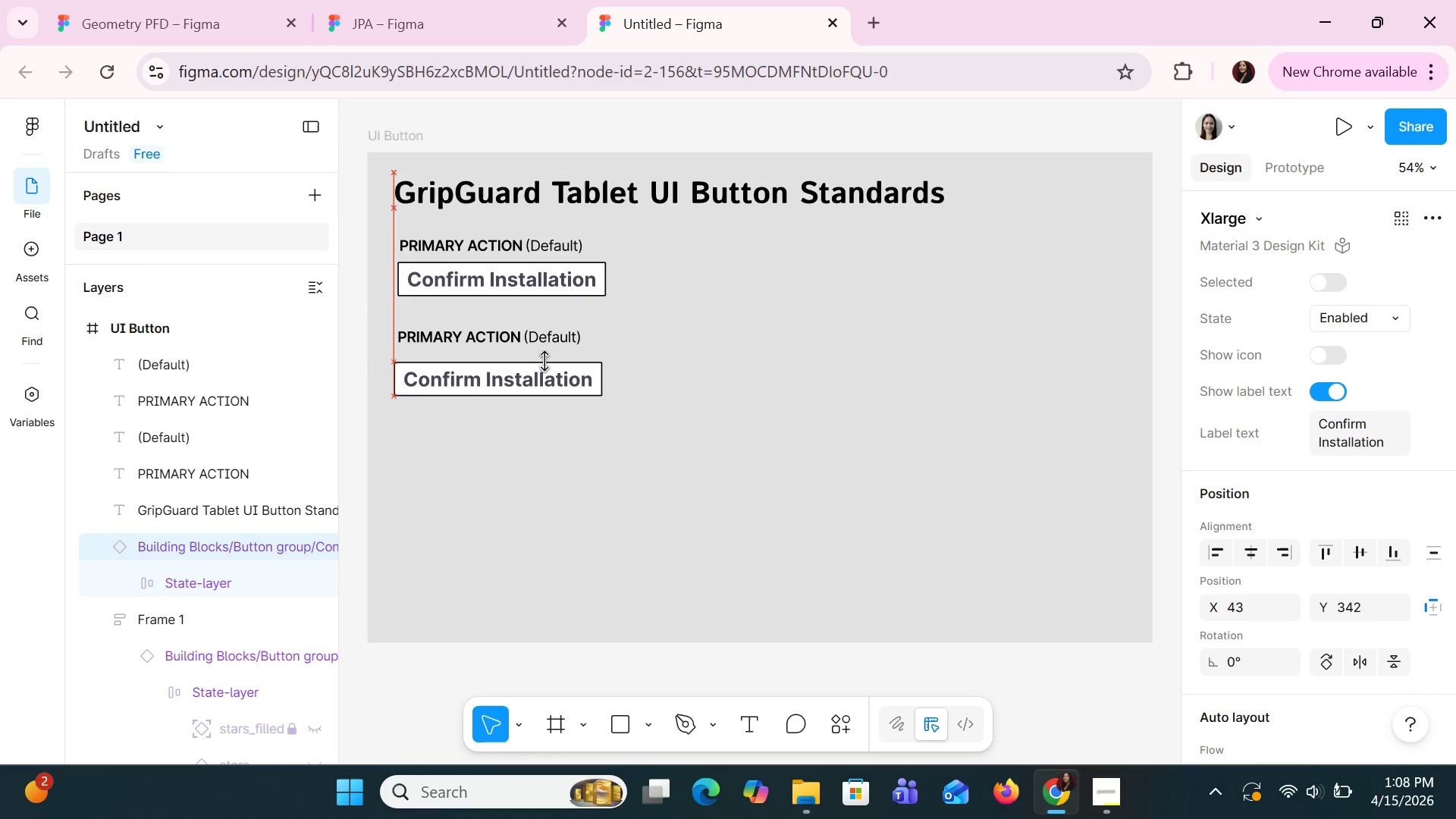 
key(ArrowUp)
 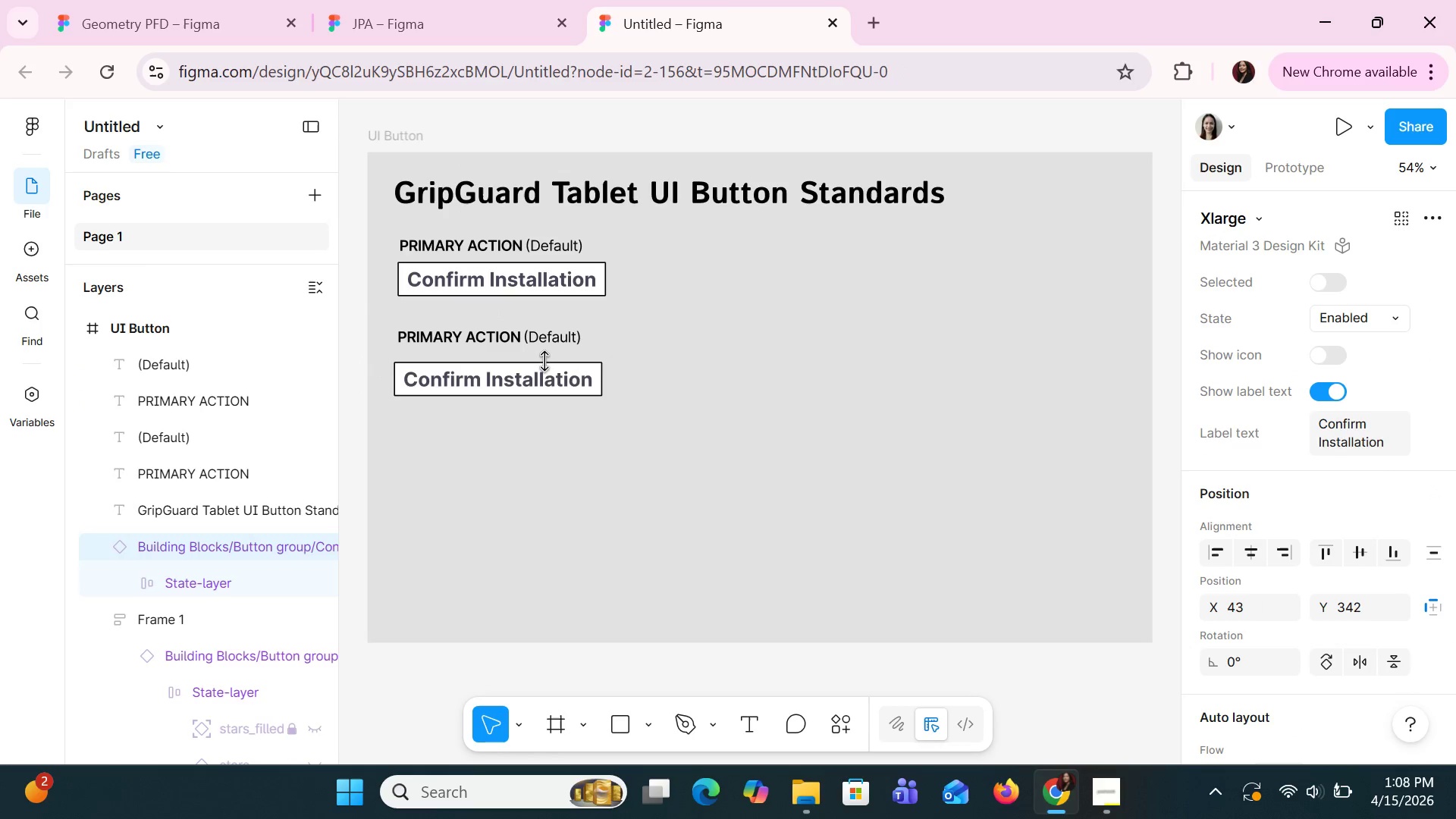 
key(ArrowUp)
 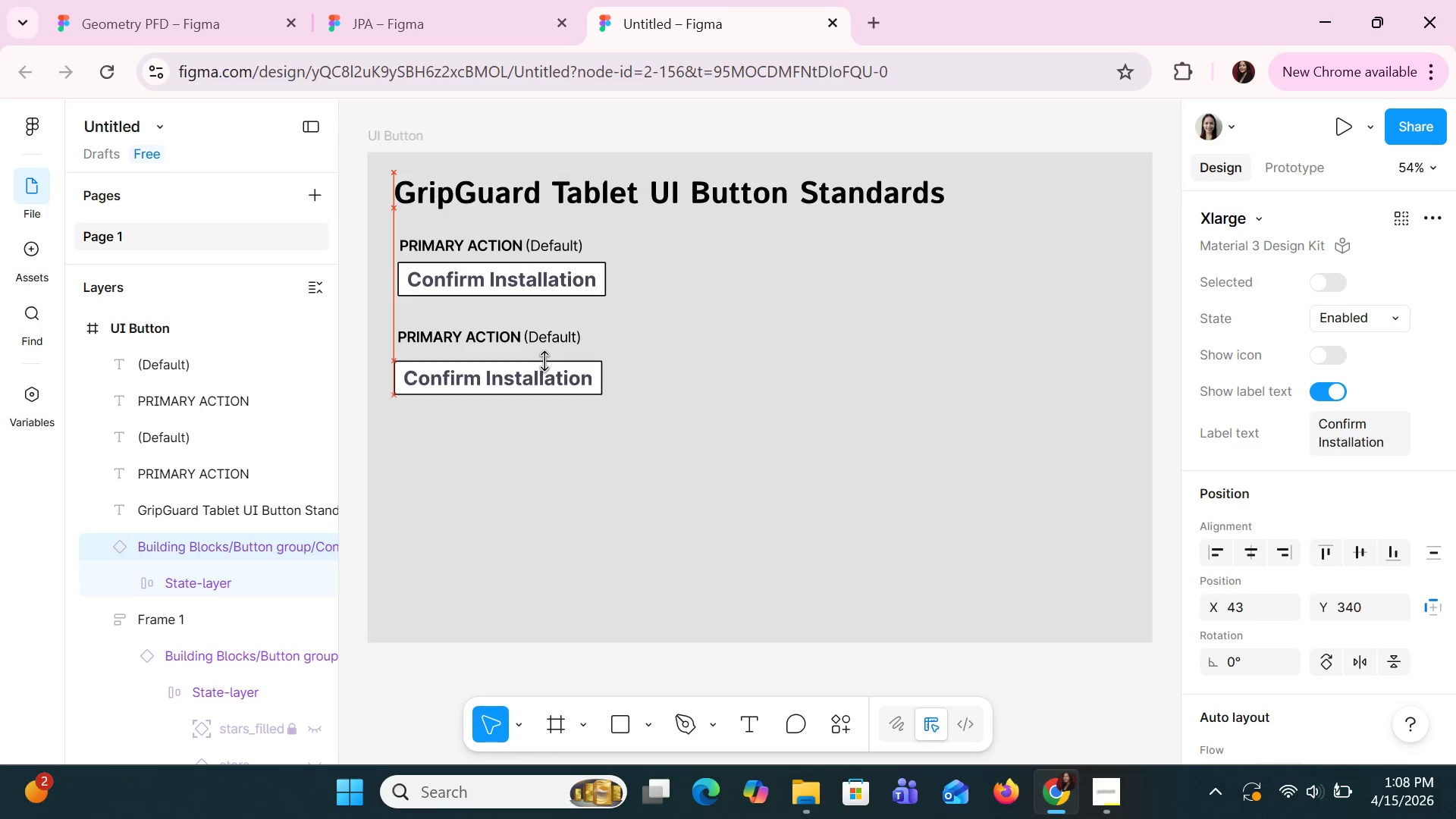 
key(ArrowUp)
 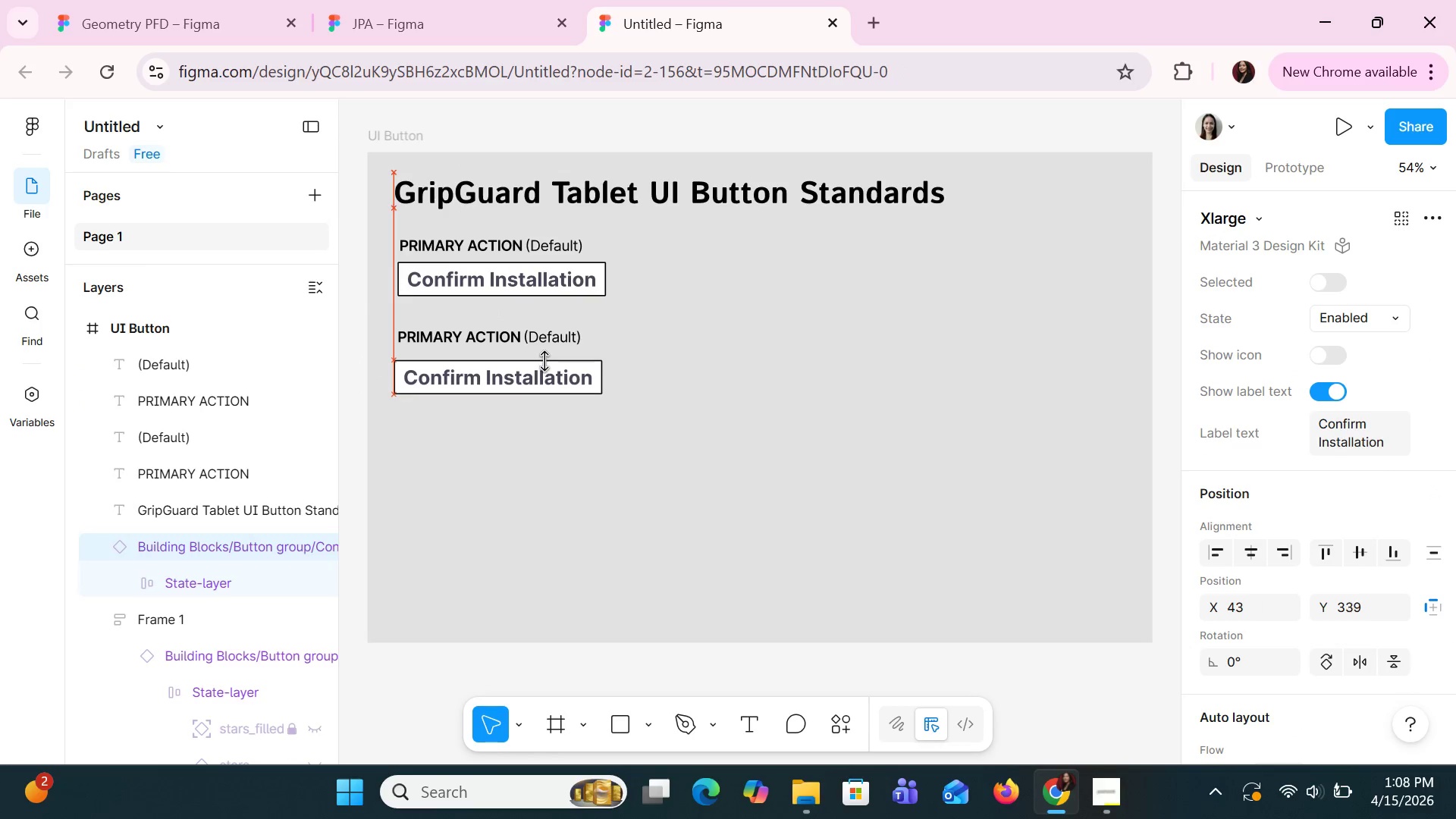 
key(ArrowUp)
 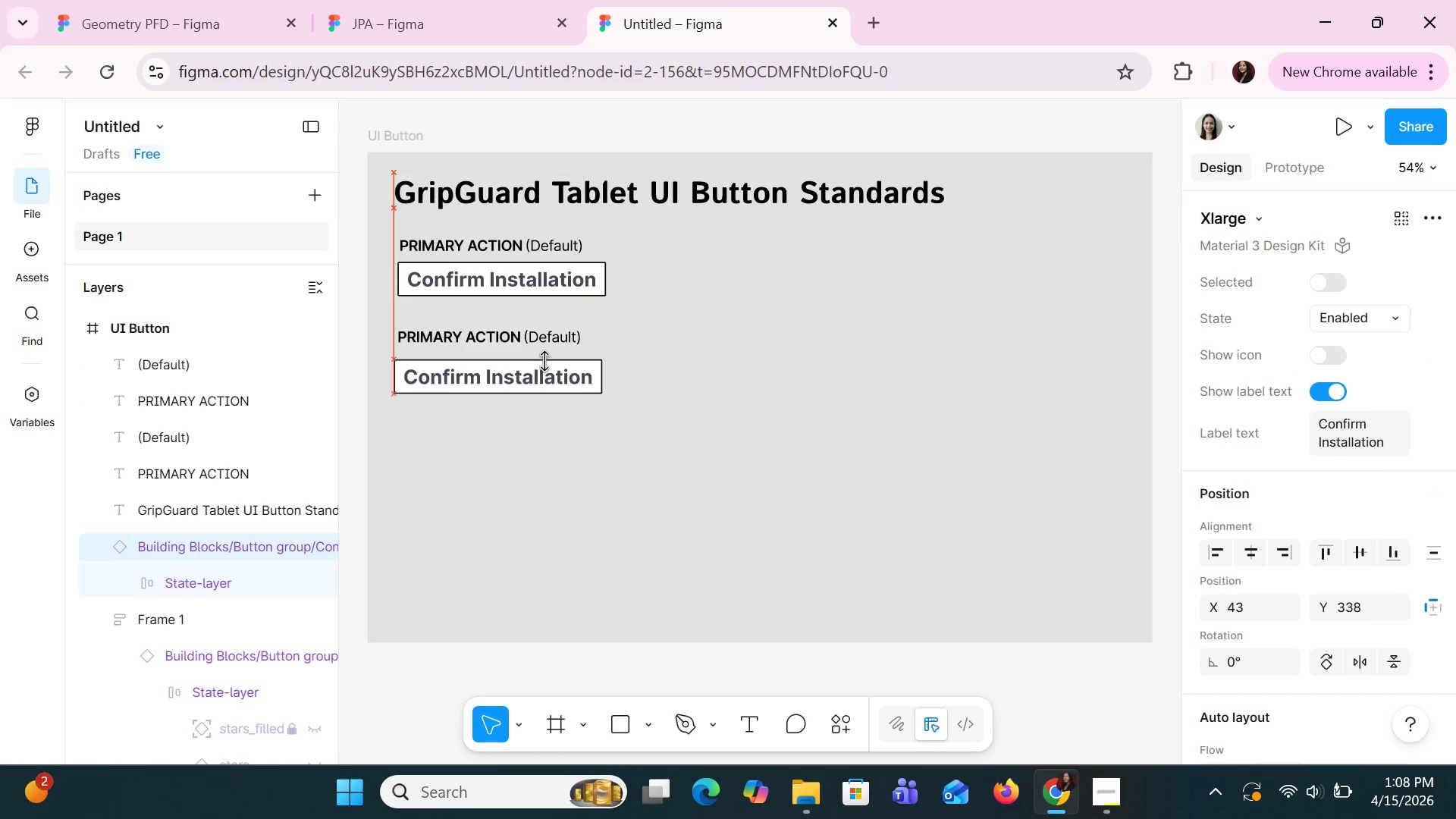 
key(ArrowUp)
 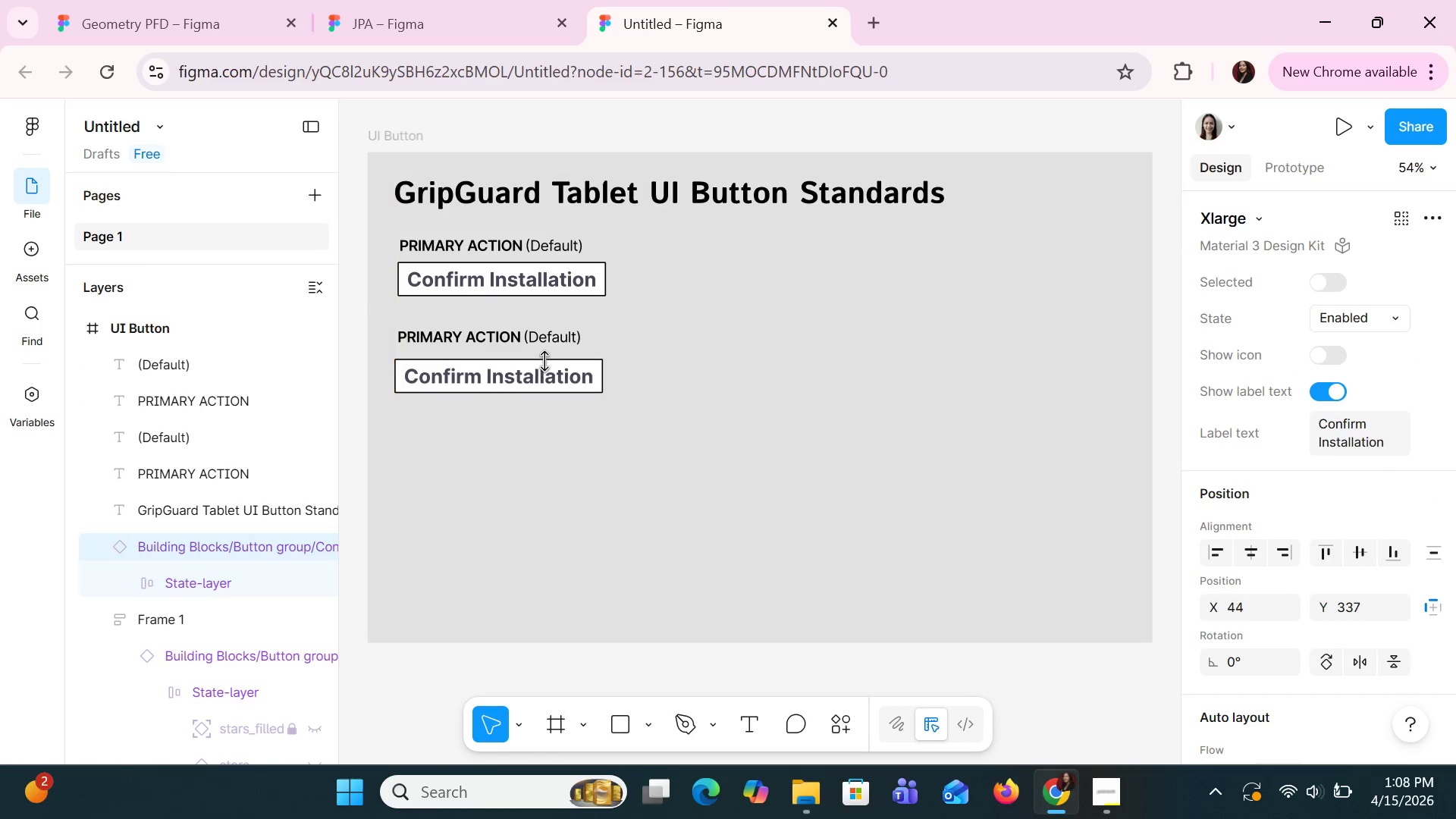 
key(ArrowUp)
 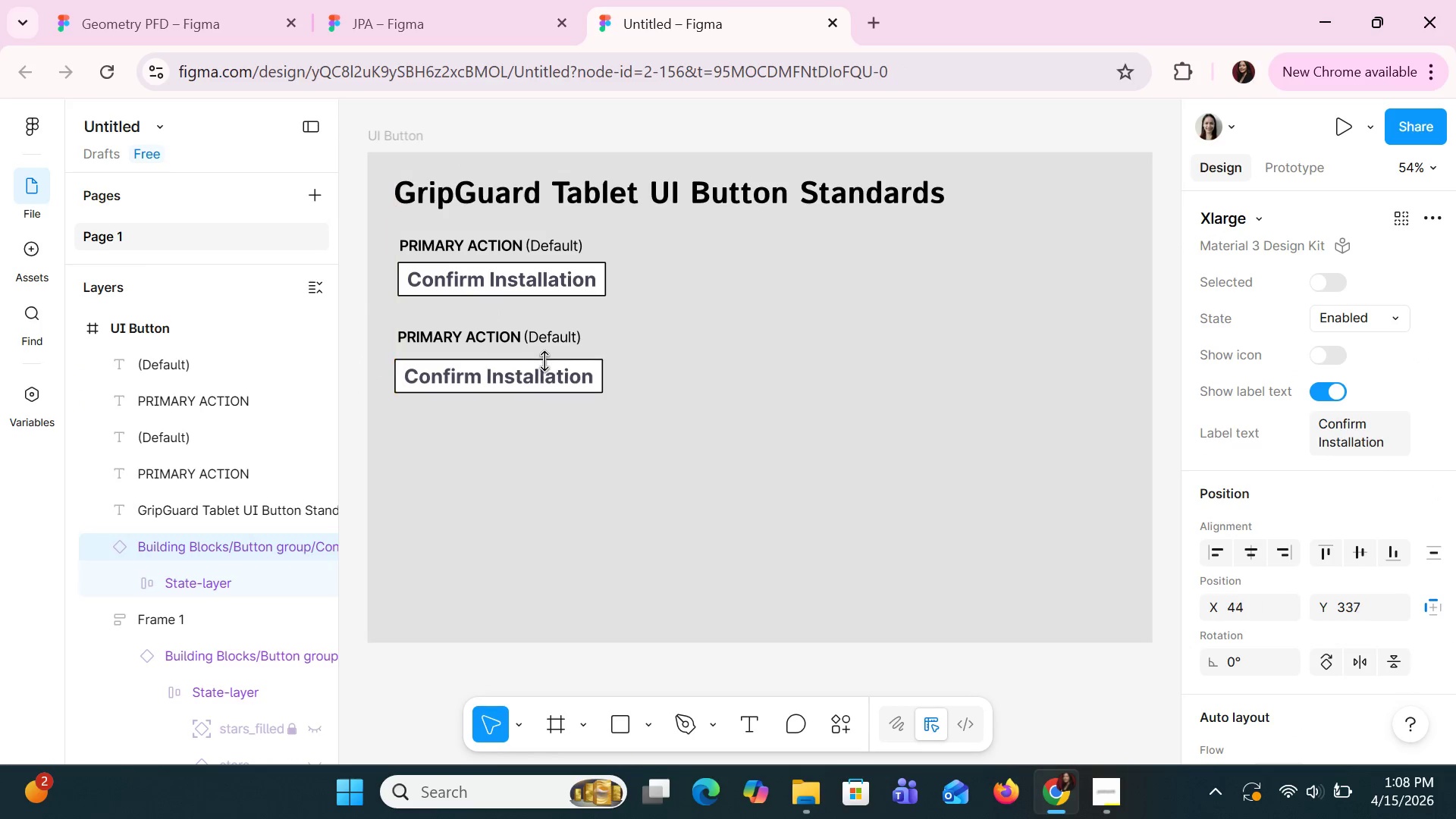 
key(ArrowRight)
 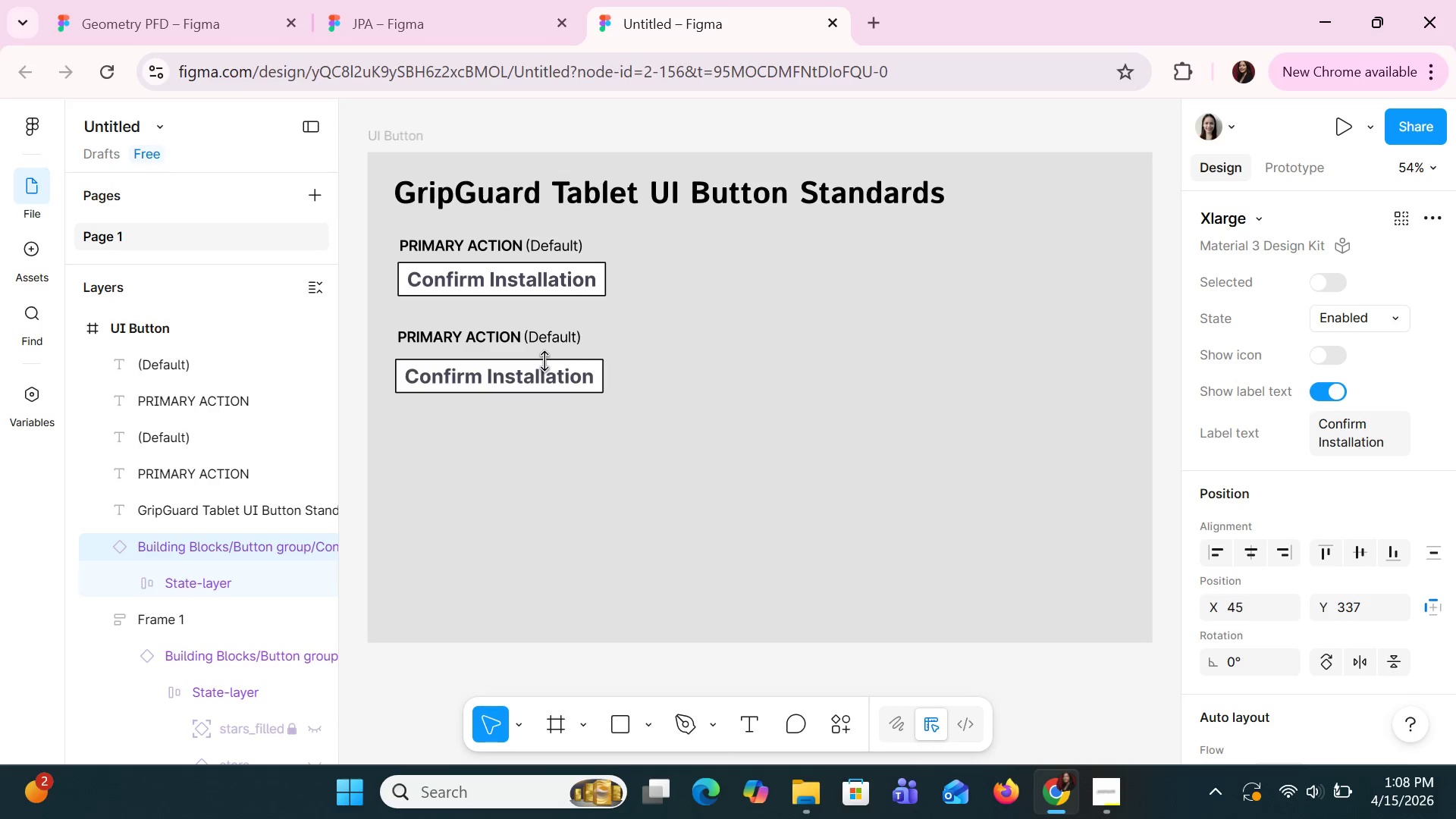 
key(ArrowRight)
 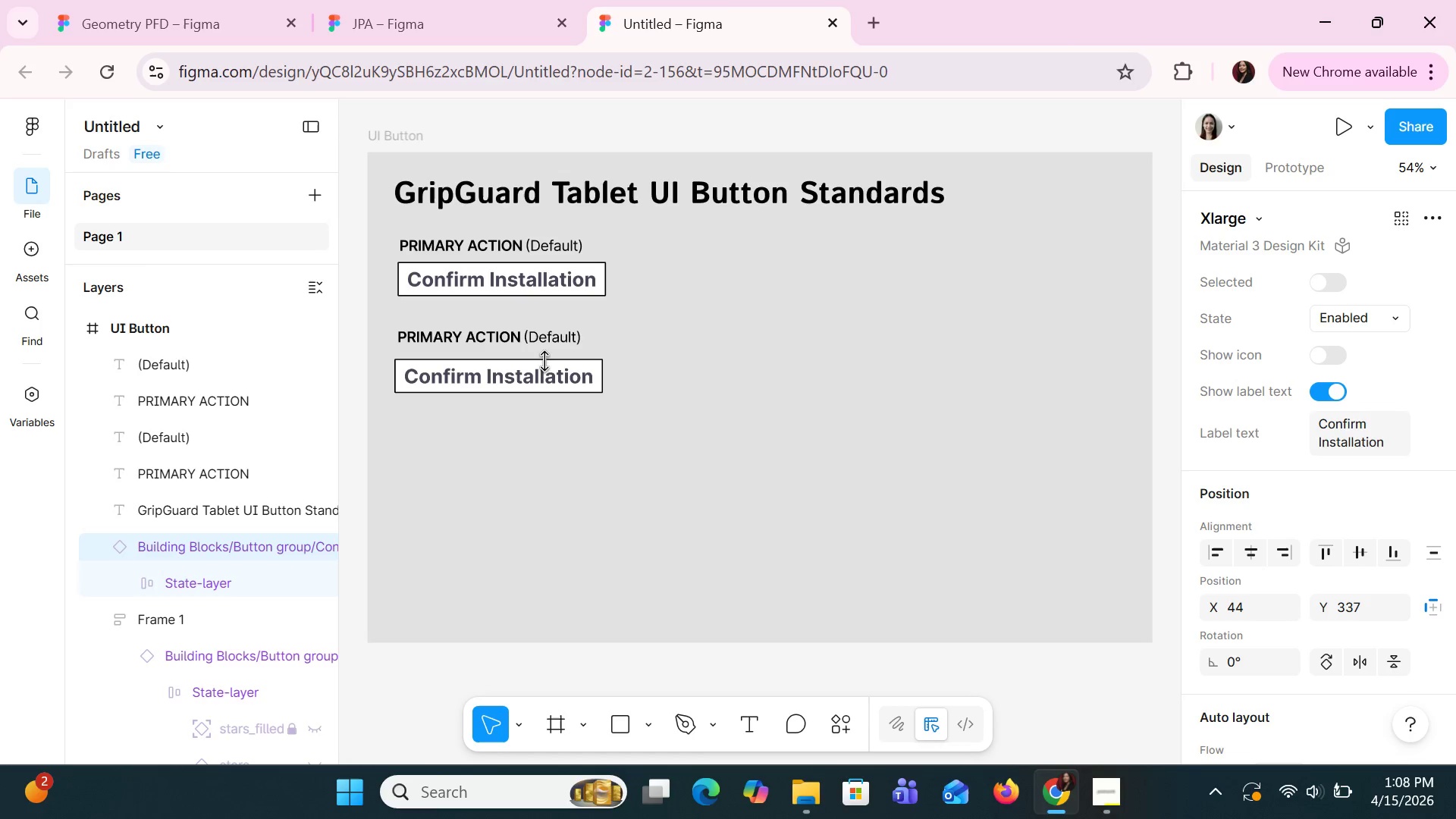 
key(ArrowLeft)
 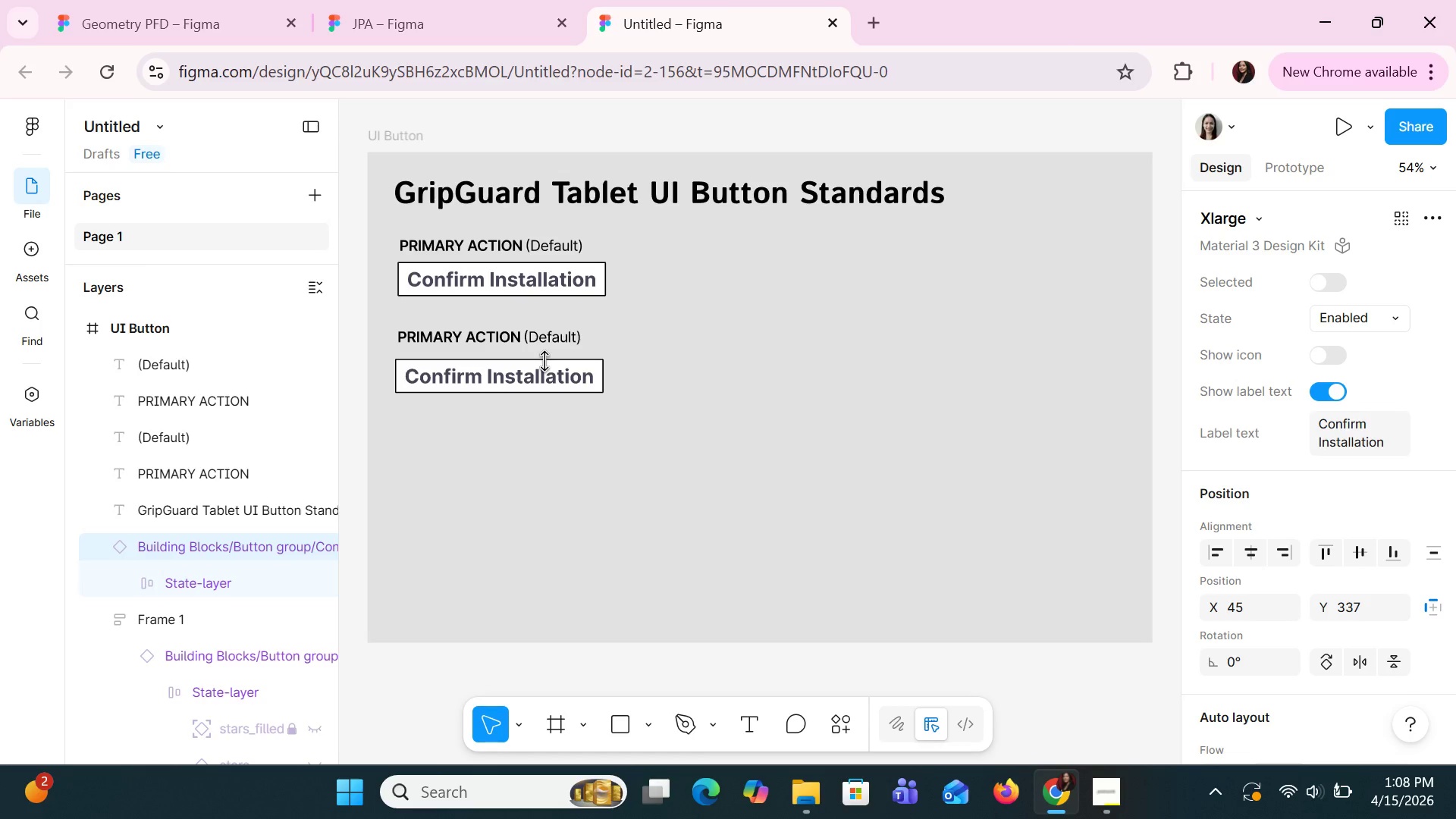 
key(ArrowRight)
 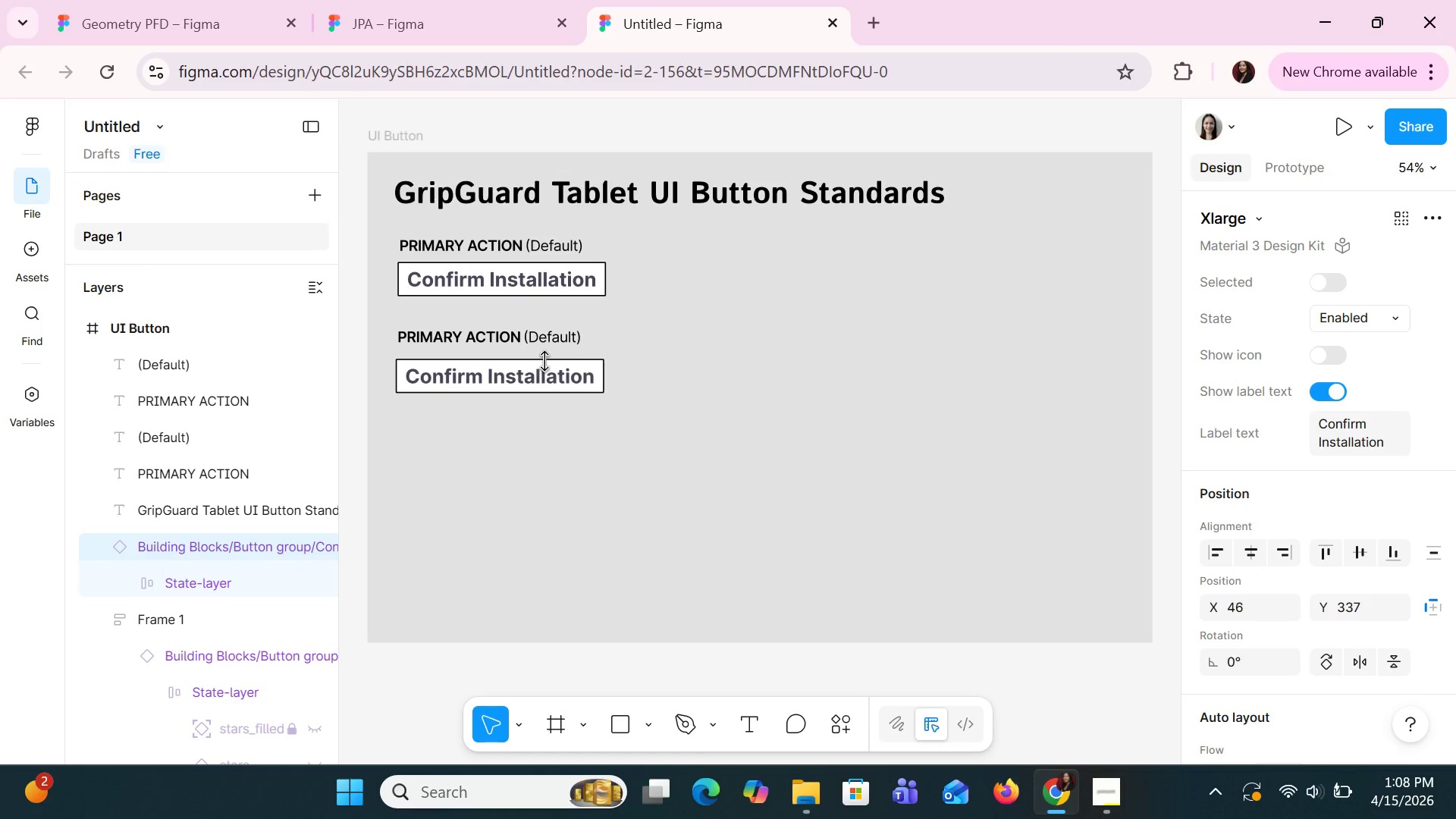 
key(ArrowRight)
 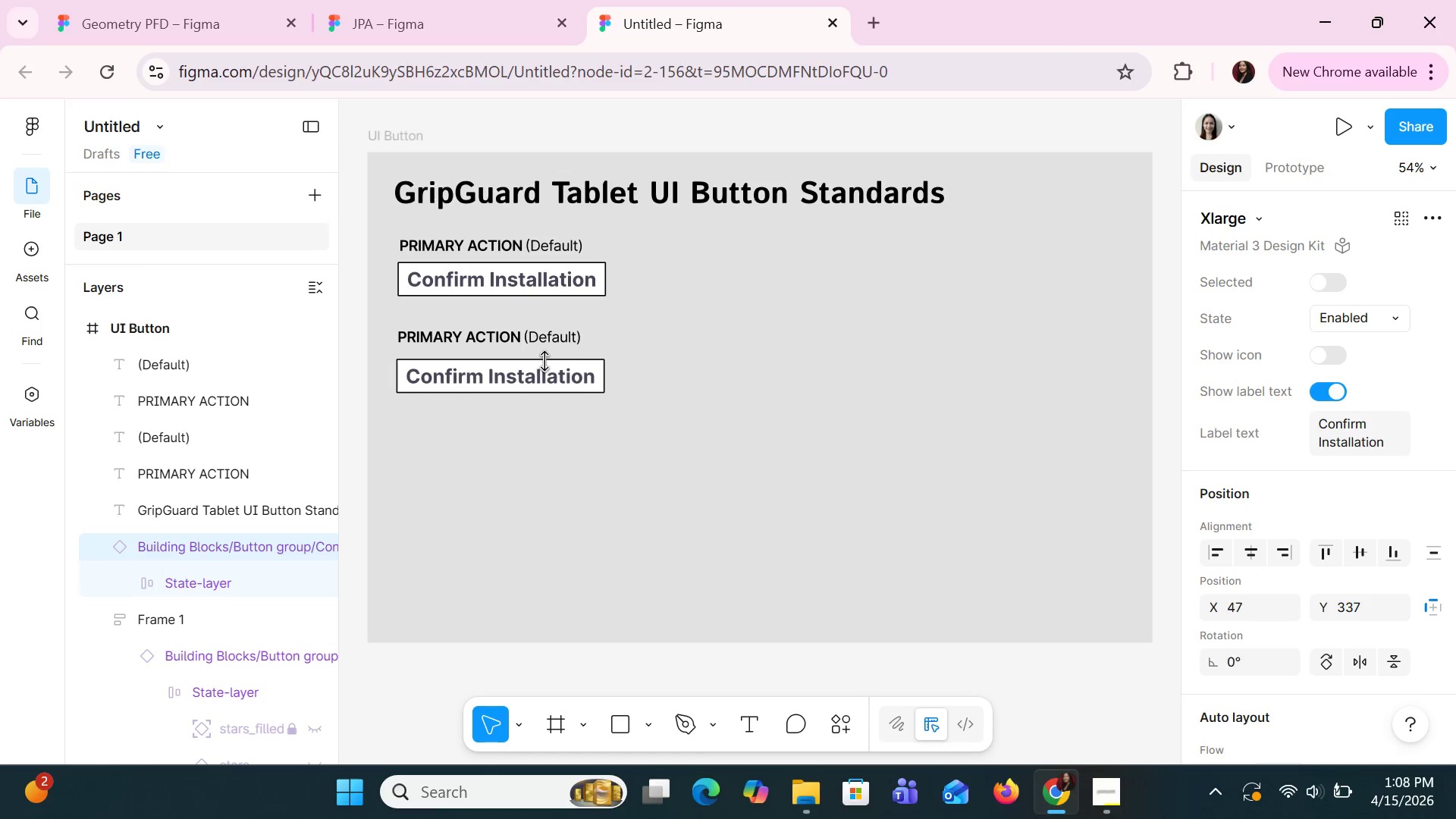 
key(ArrowRight)
 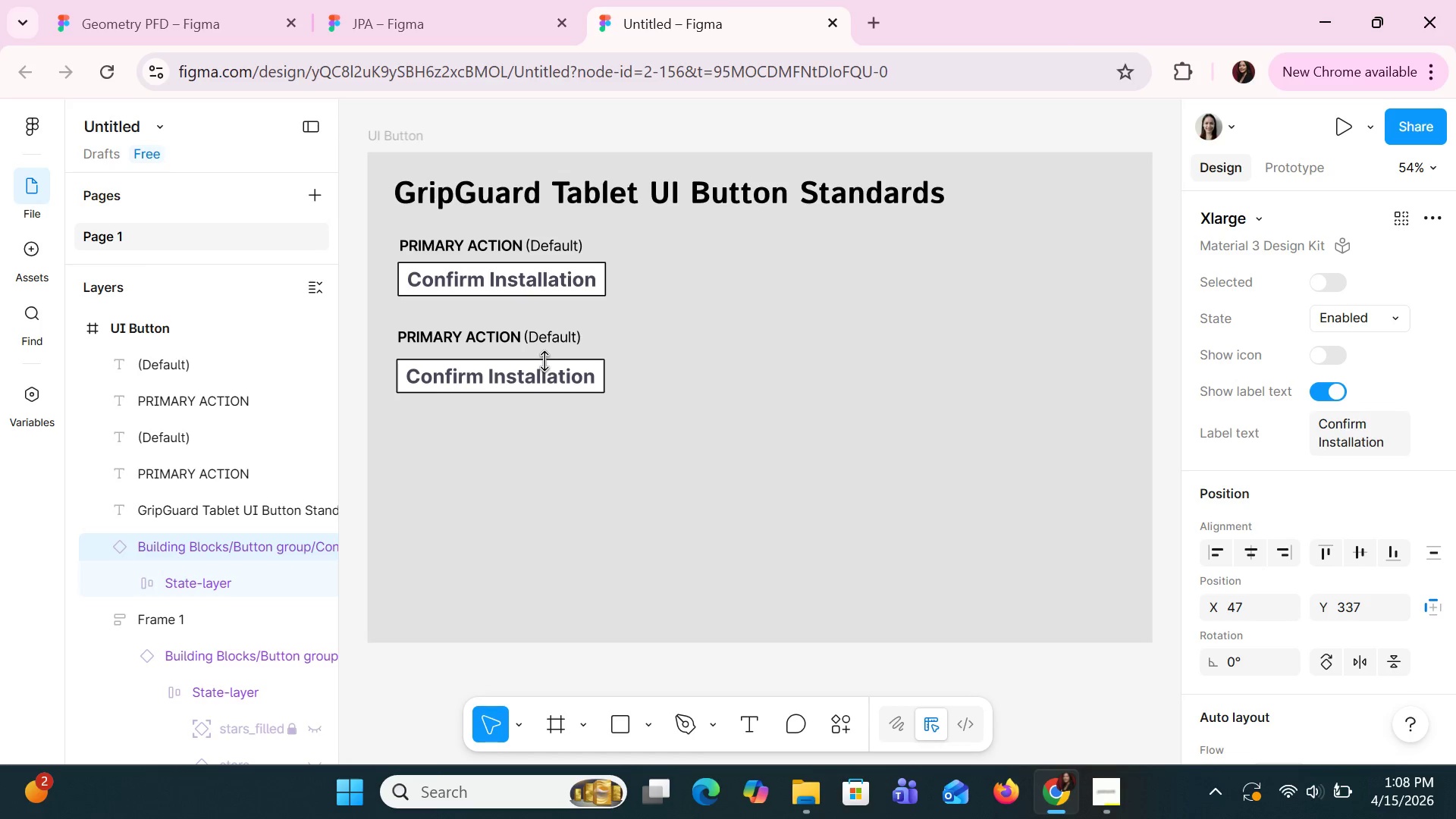 
key(ArrowRight)
 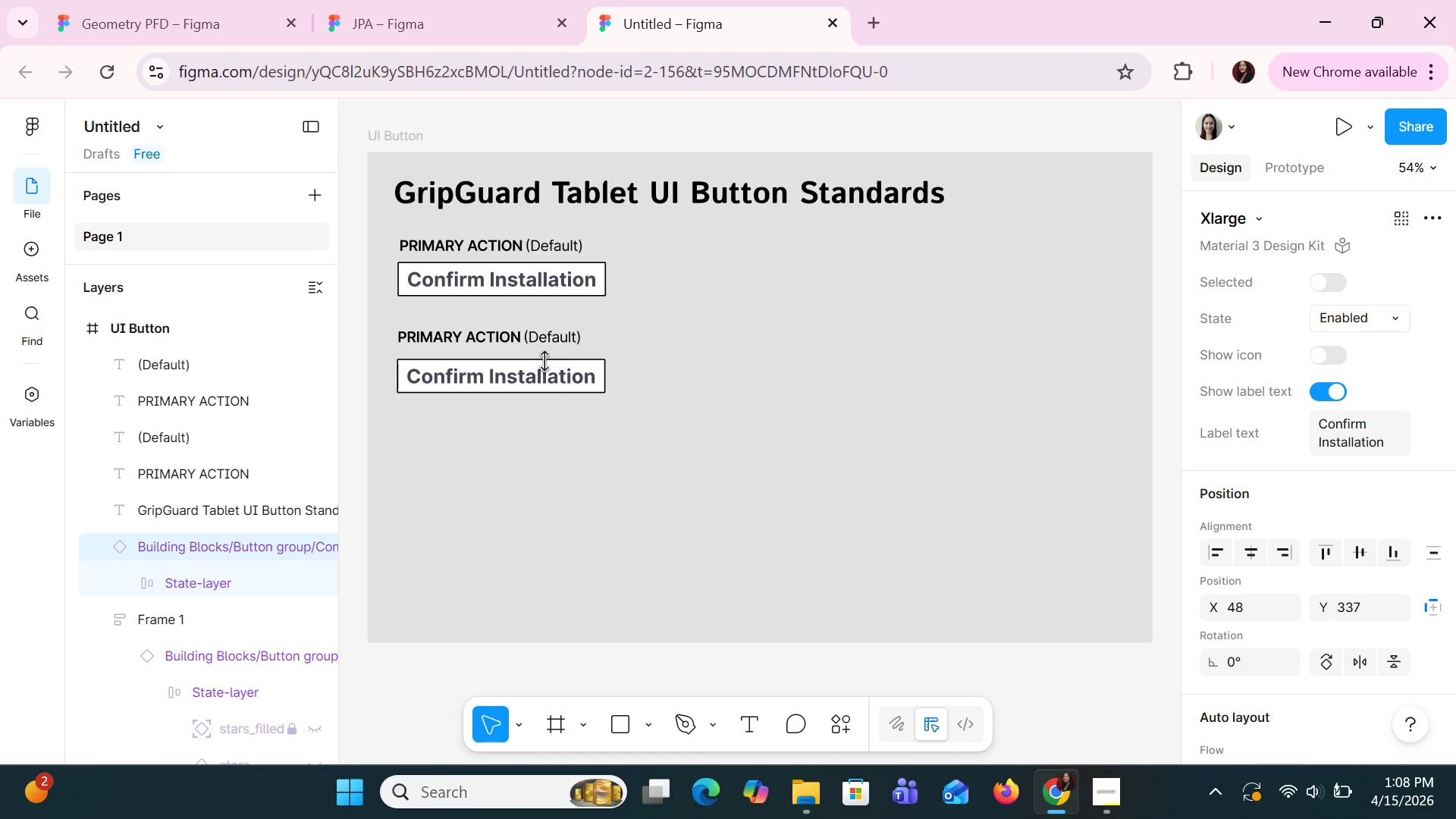 
key(ArrowRight)
 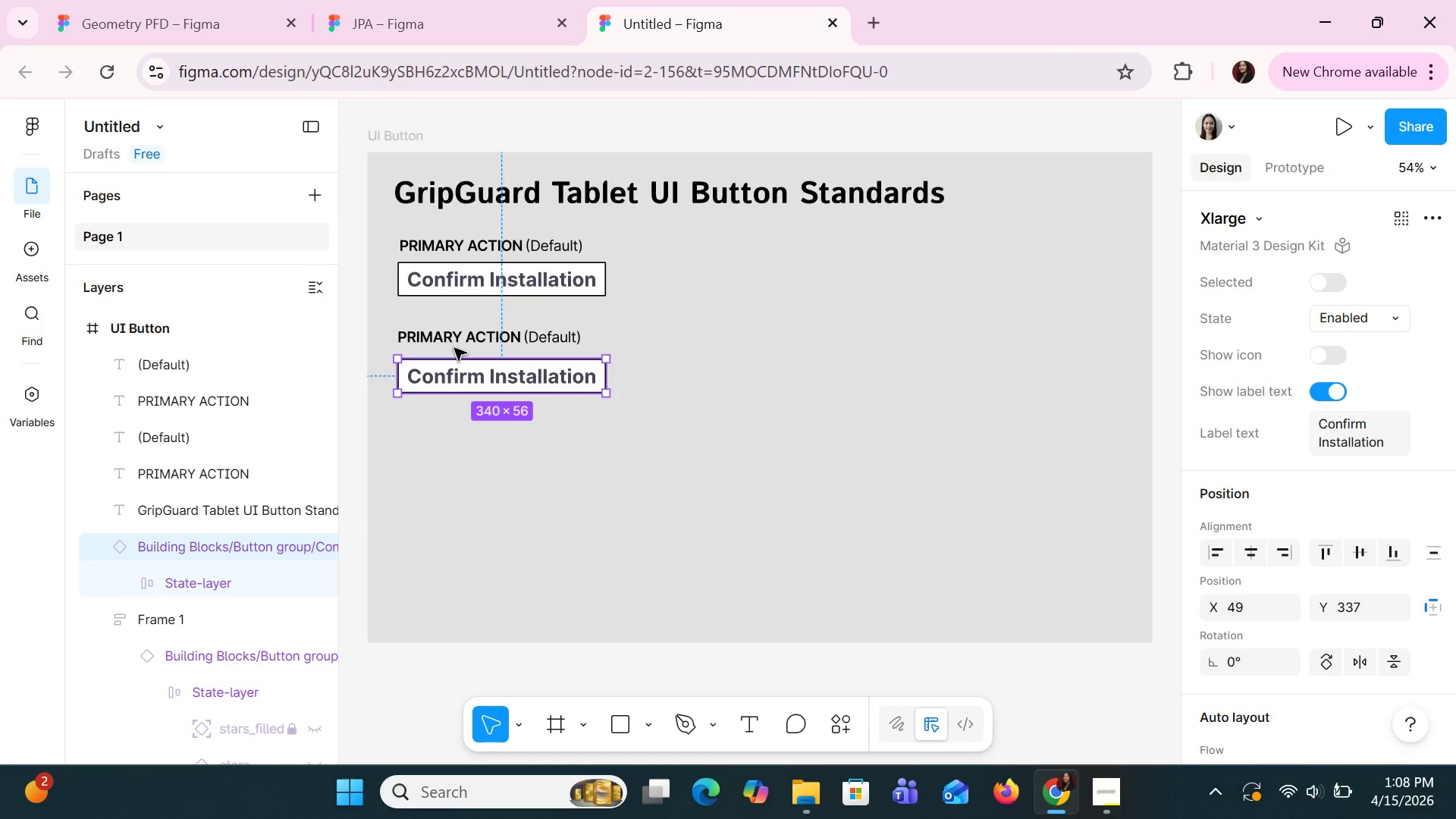 
left_click([474, 349])
 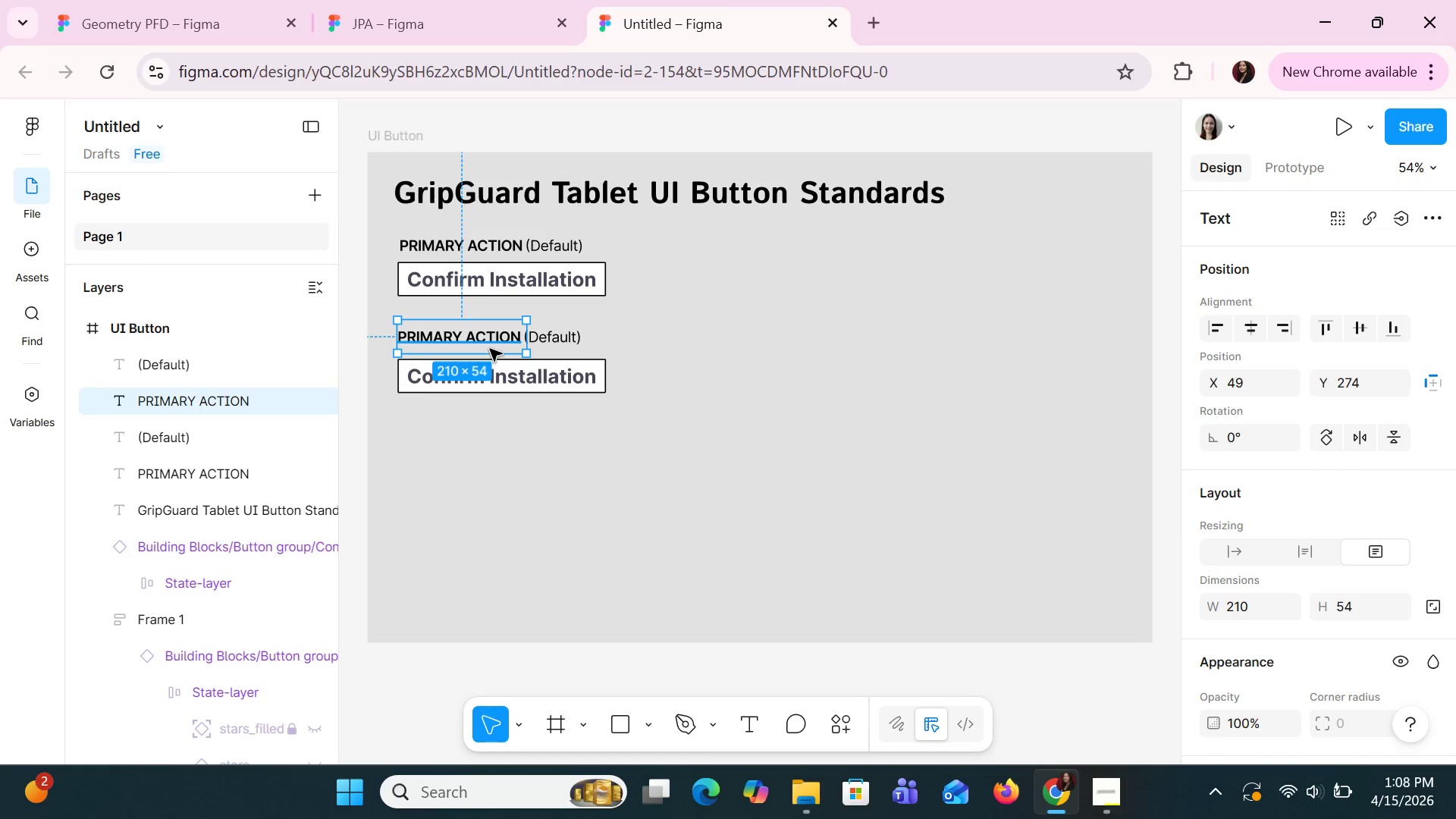 
hold_key(key=ControlLeft, duration=1.36)
left_click([585, 345])
 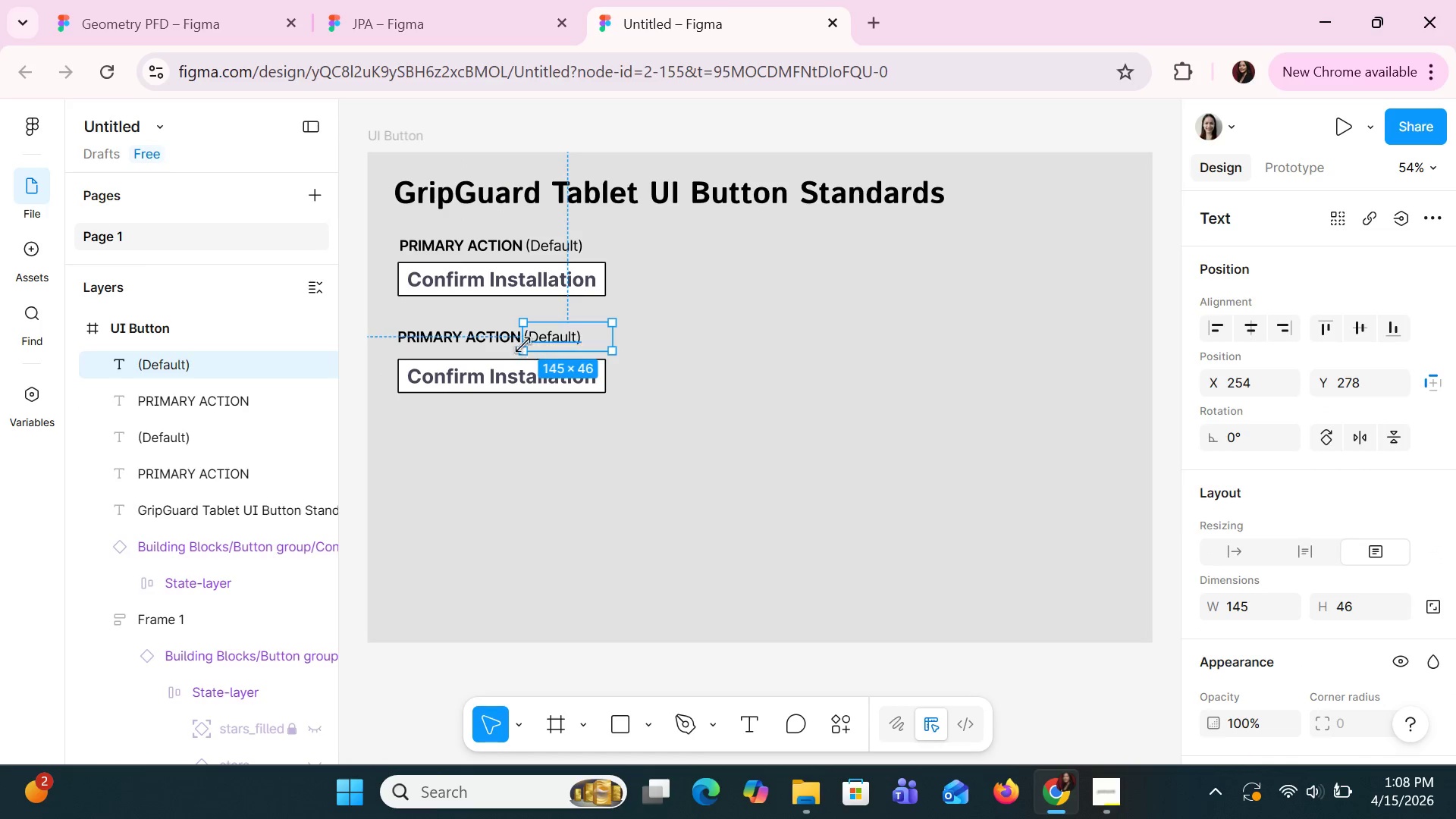 
hold_key(key=ShiftLeft, duration=0.77)
left_click([491, 336])
 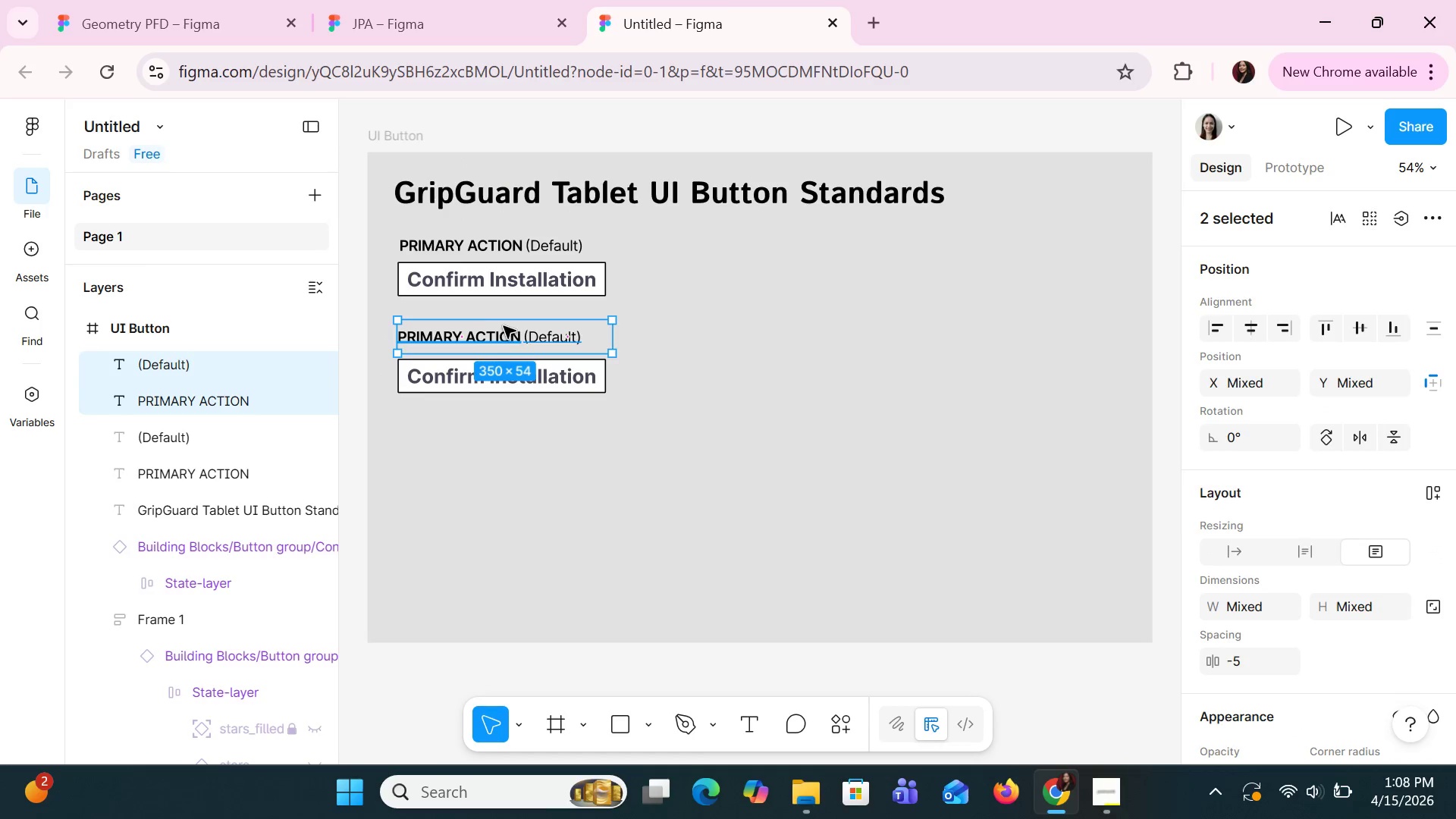 
hold_key(key=ShiftLeft, duration=18.33)
 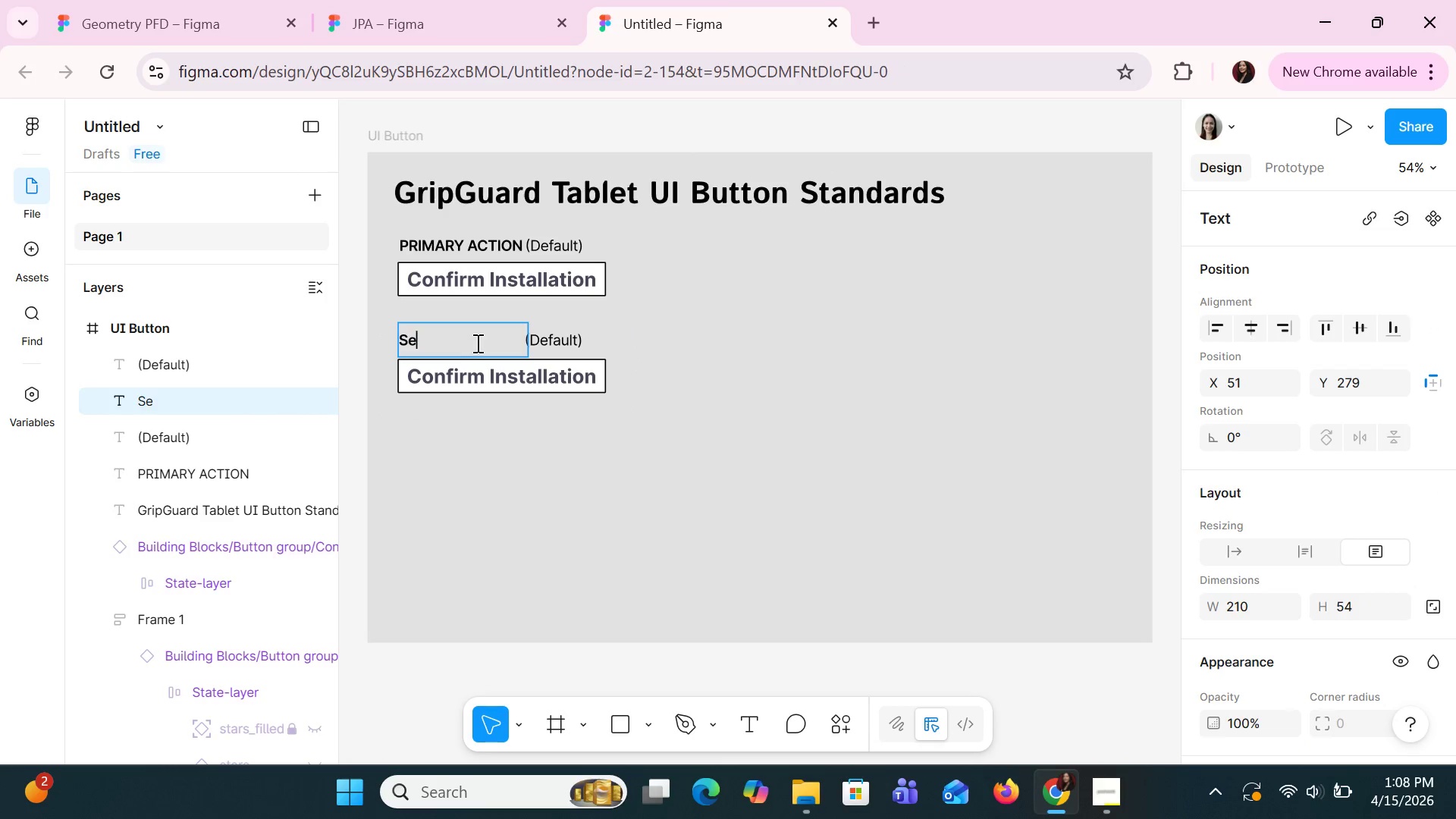 
key(ArrowRight)
 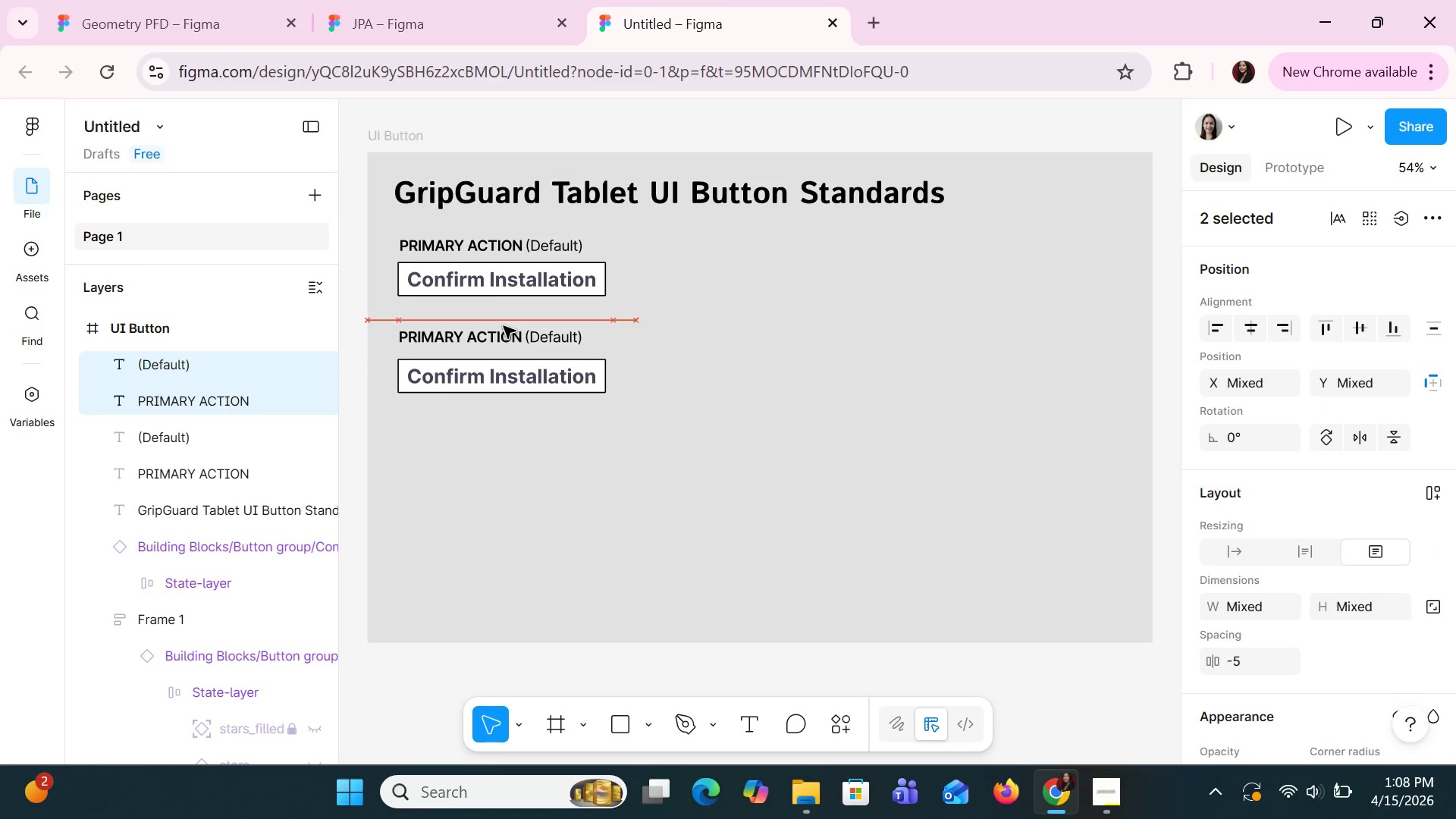 
key(ArrowRight)
 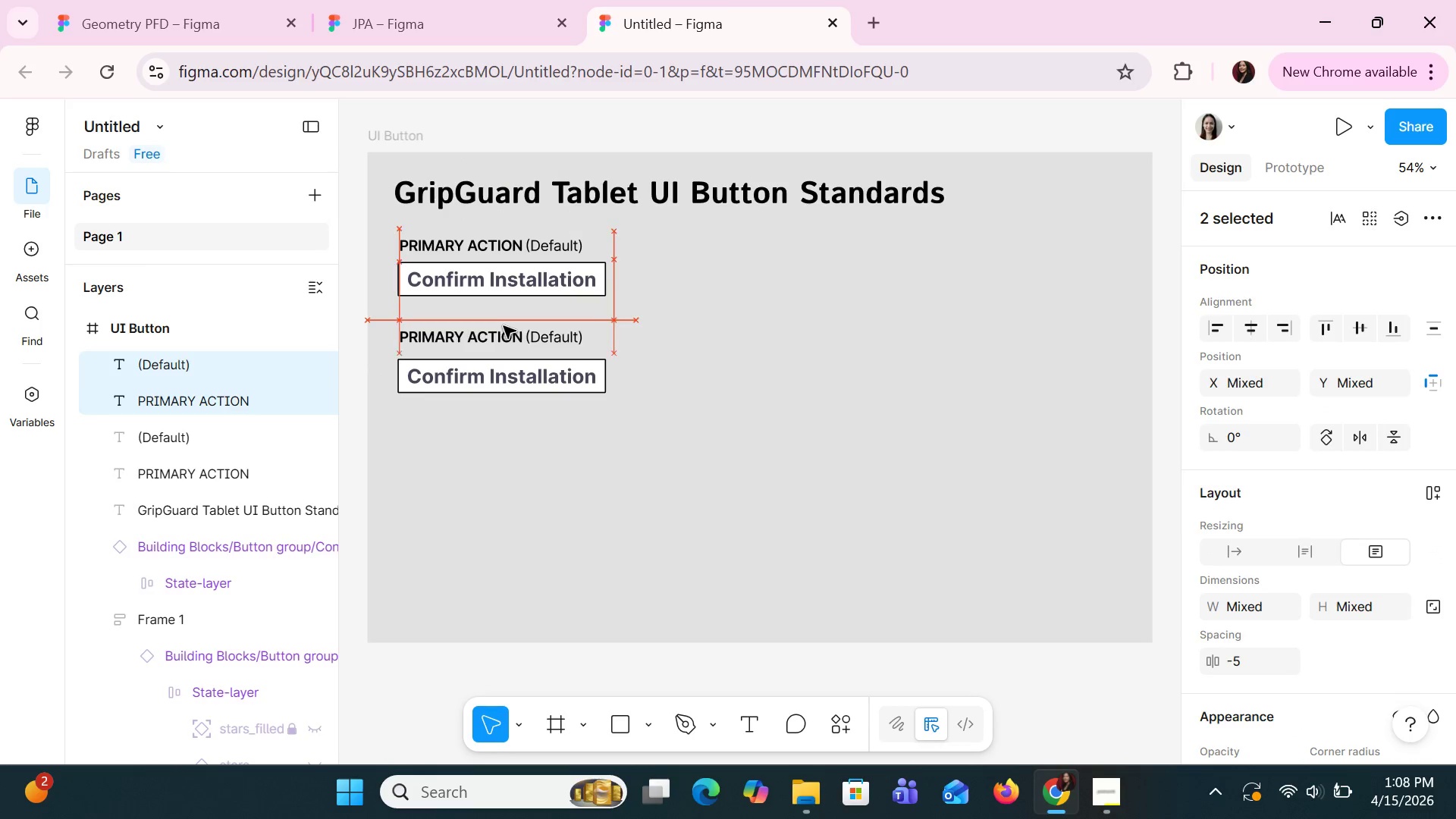 
key(ArrowRight)
 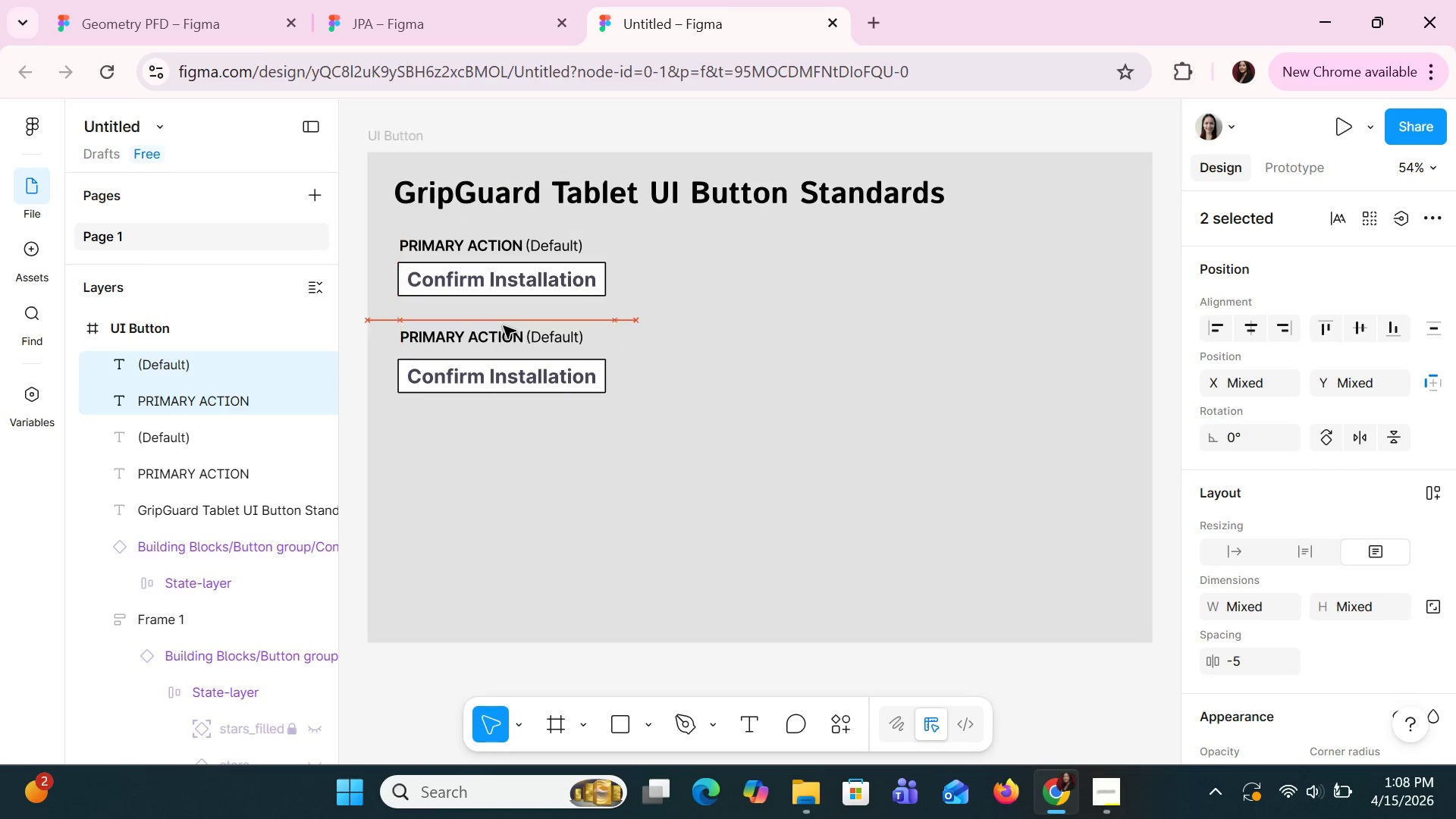 
key(ArrowRight)
 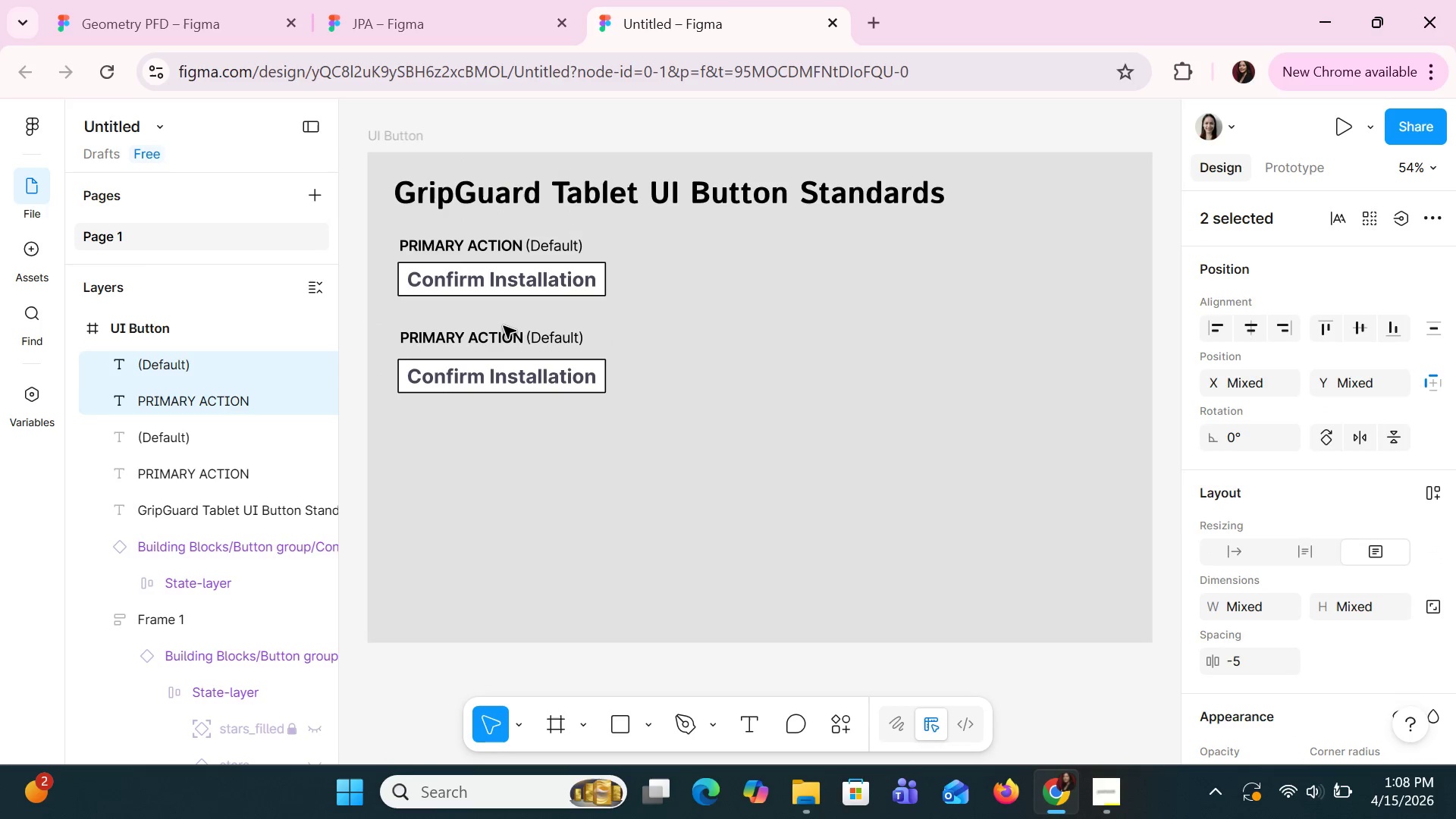 
key(ArrowDown)
 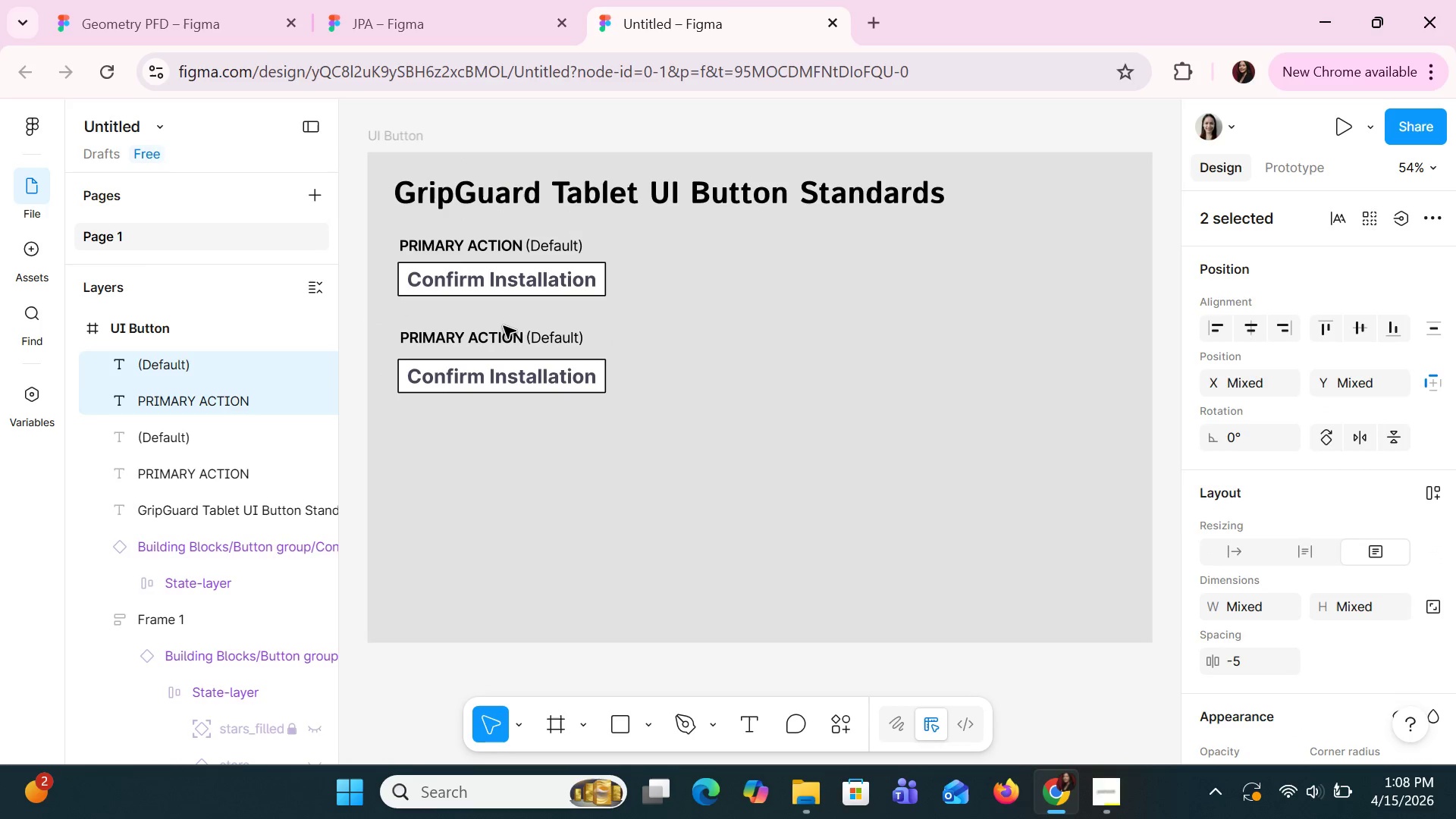 
key(ArrowDown)
 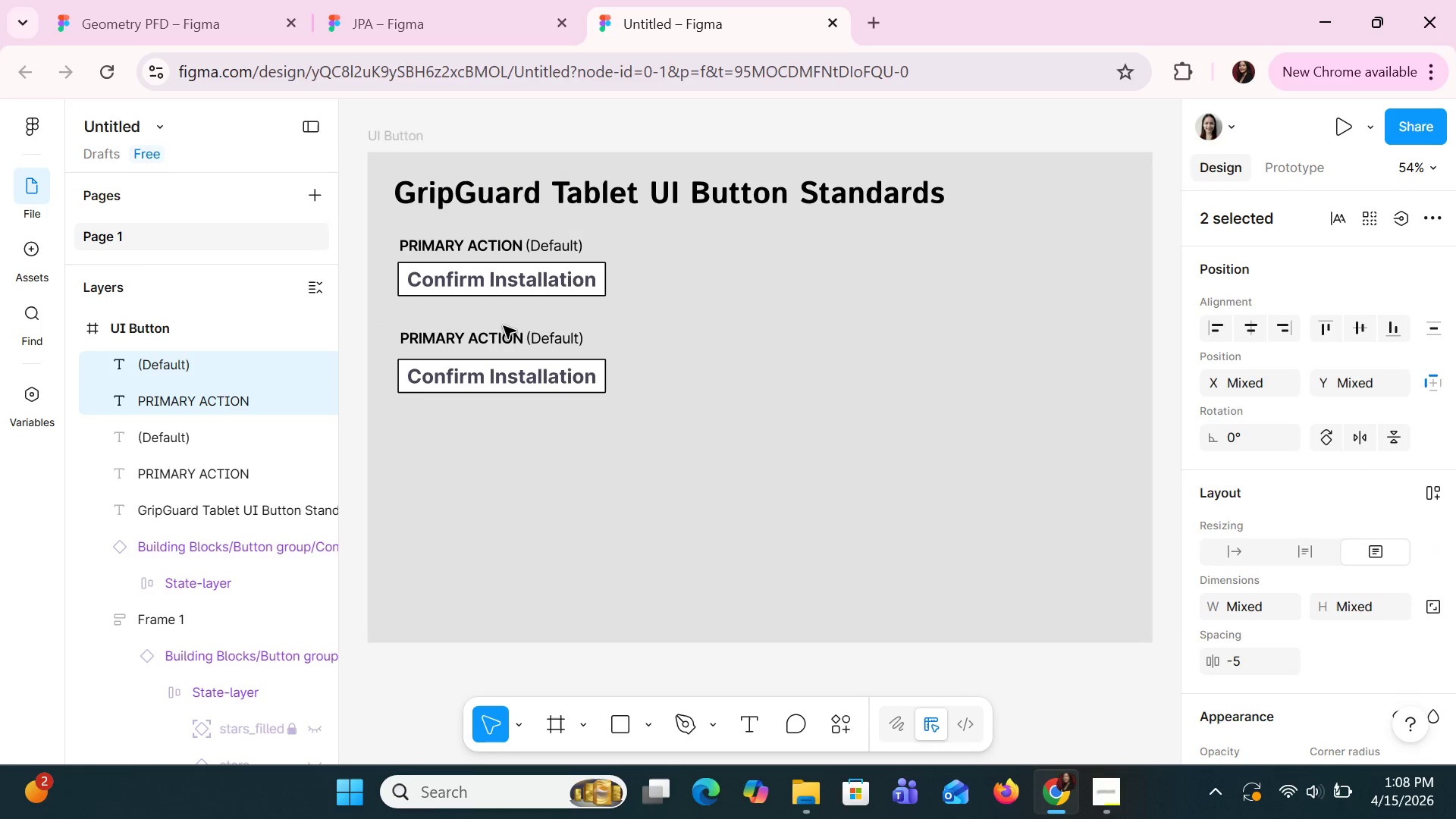 
key(ArrowLeft)
 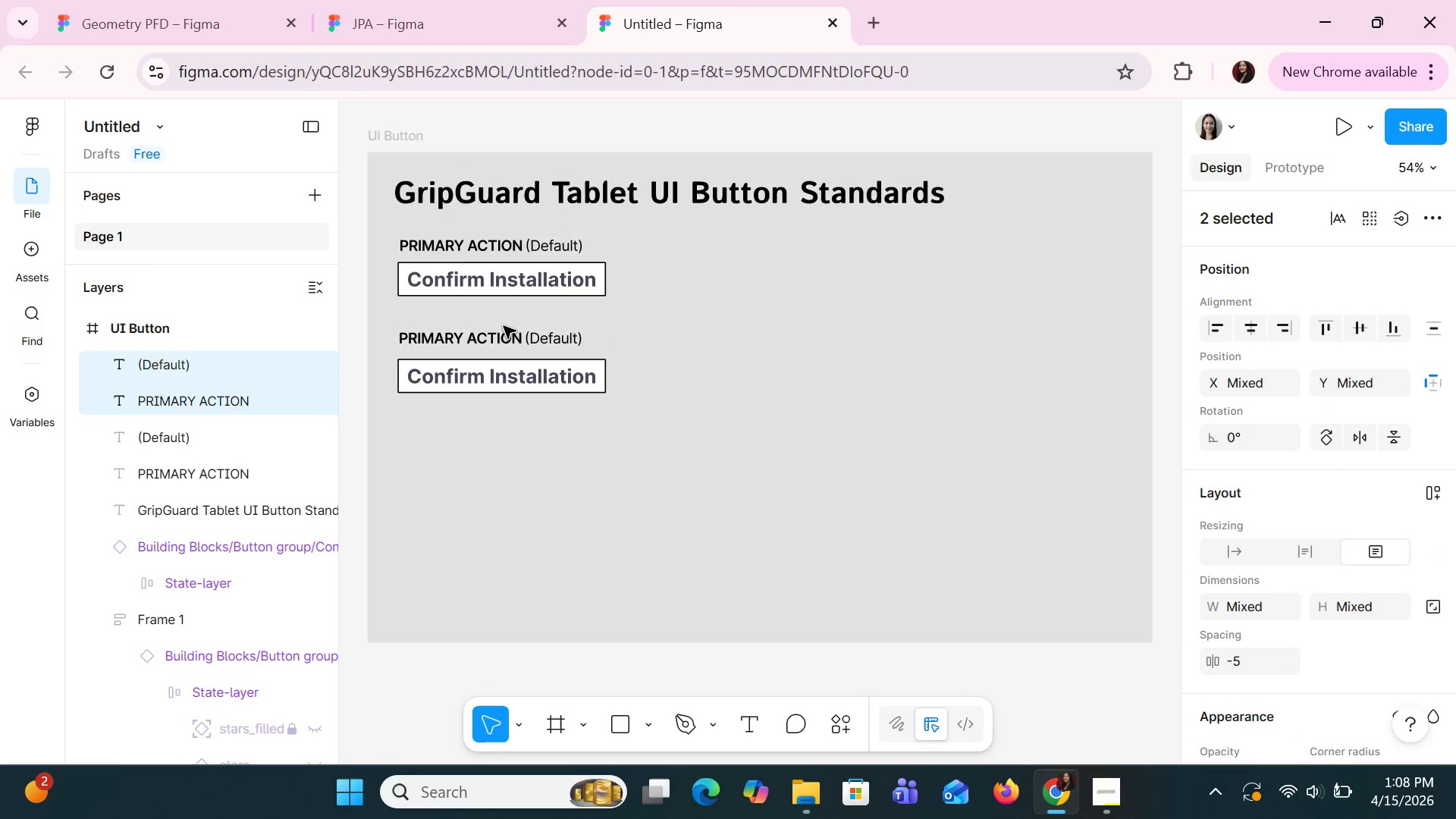 
key(ArrowLeft)
 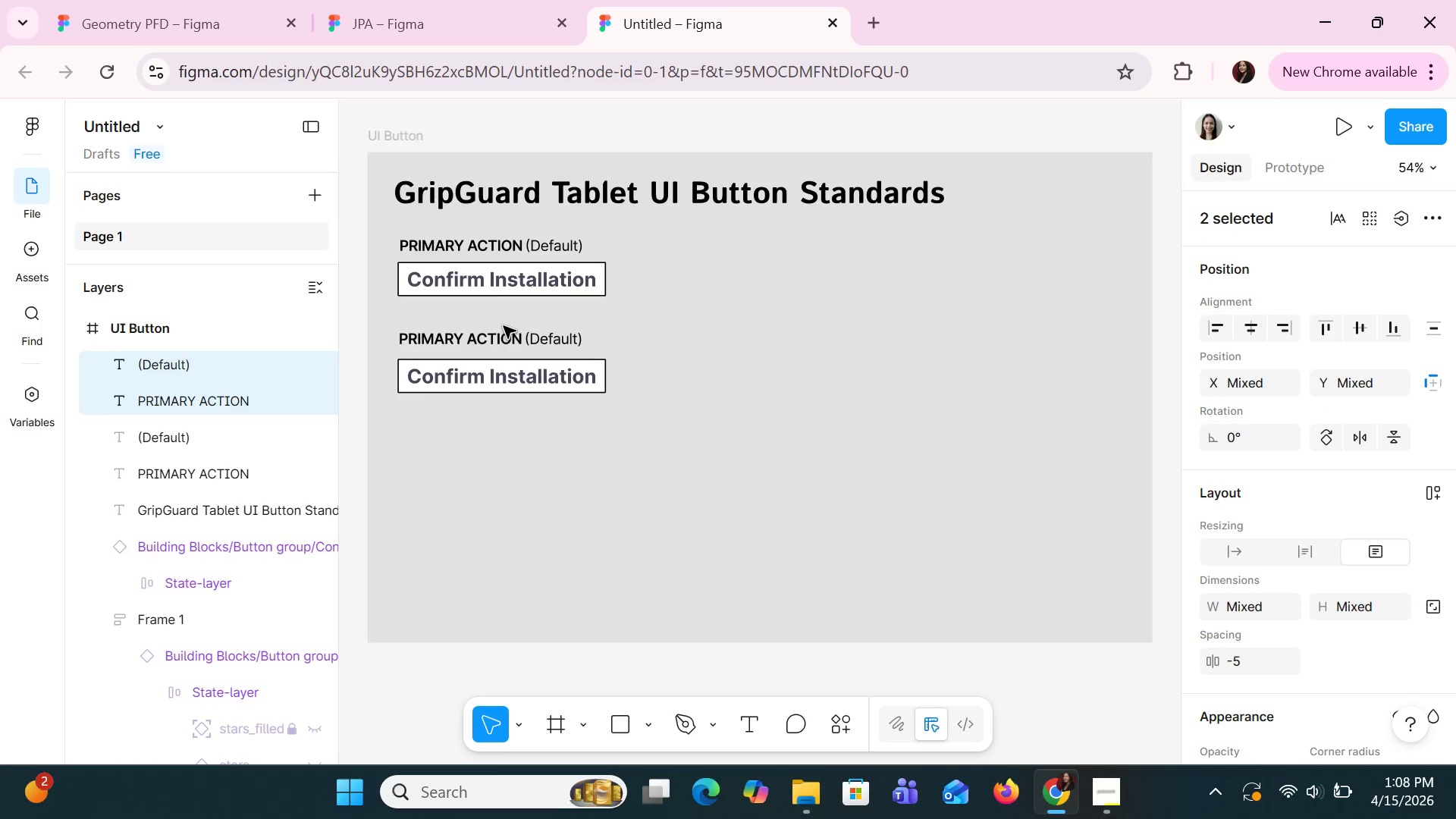 
key(ArrowDown)
 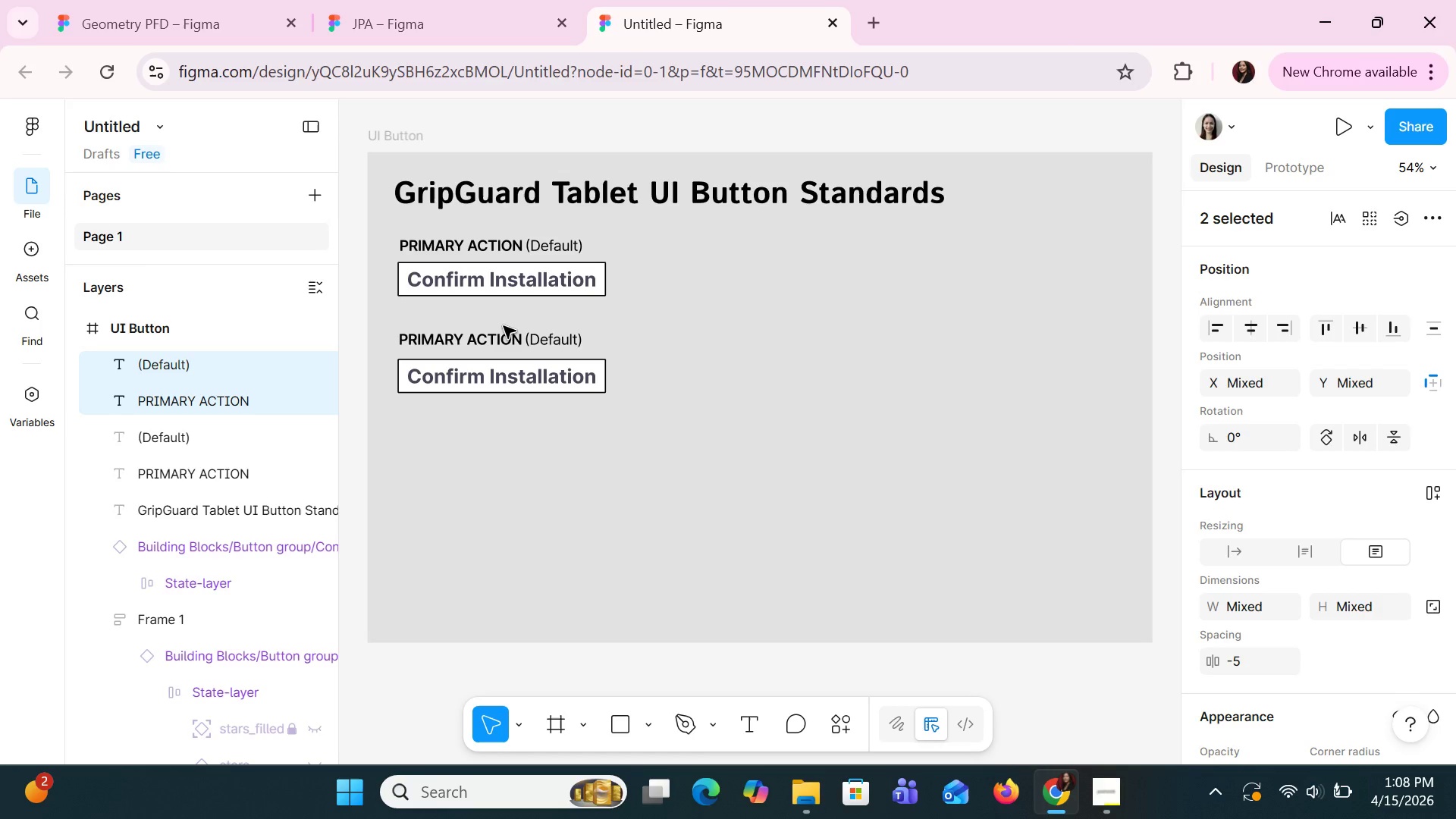 
key(ArrowDown)
 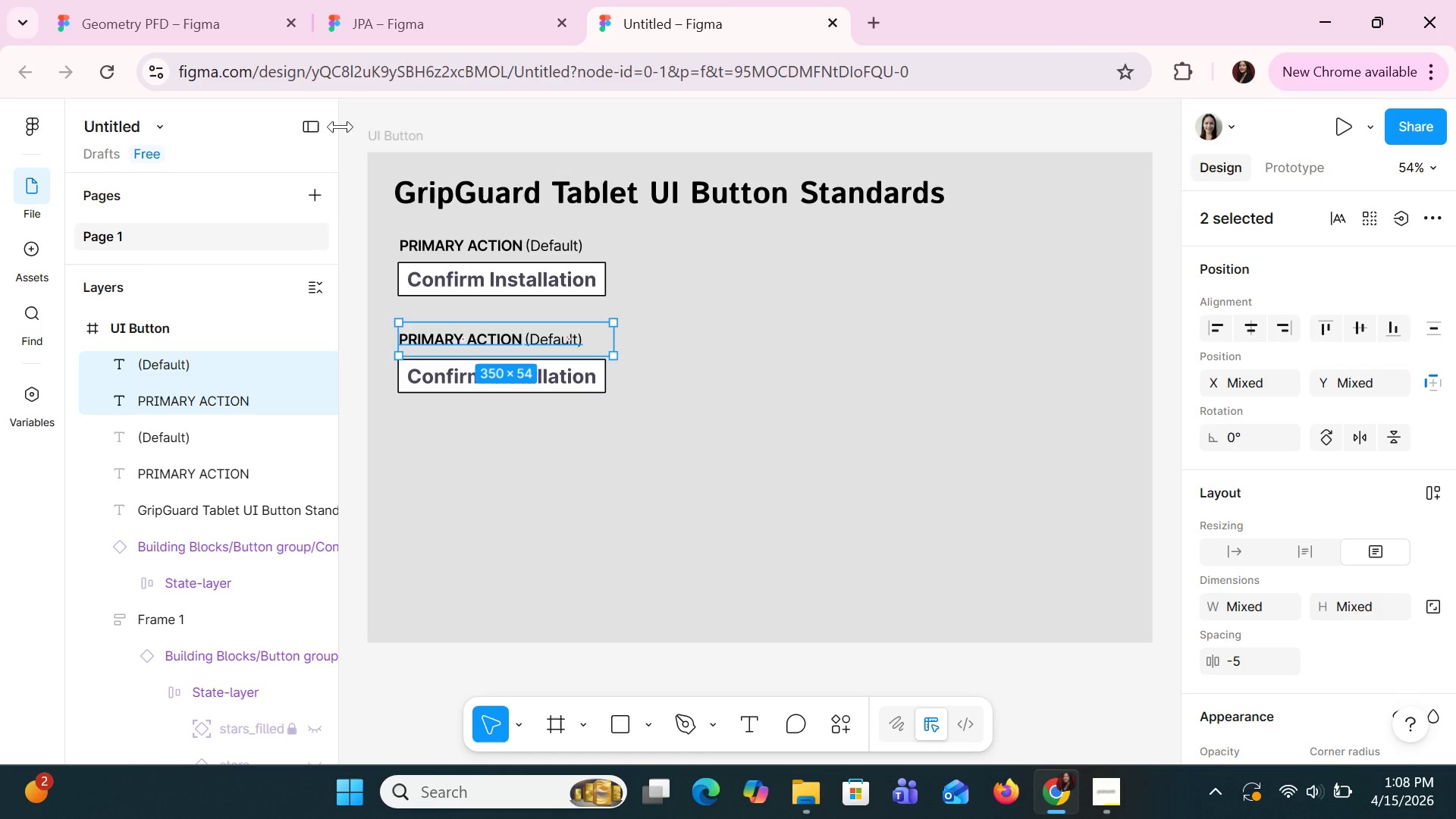 
key(ArrowDown)
 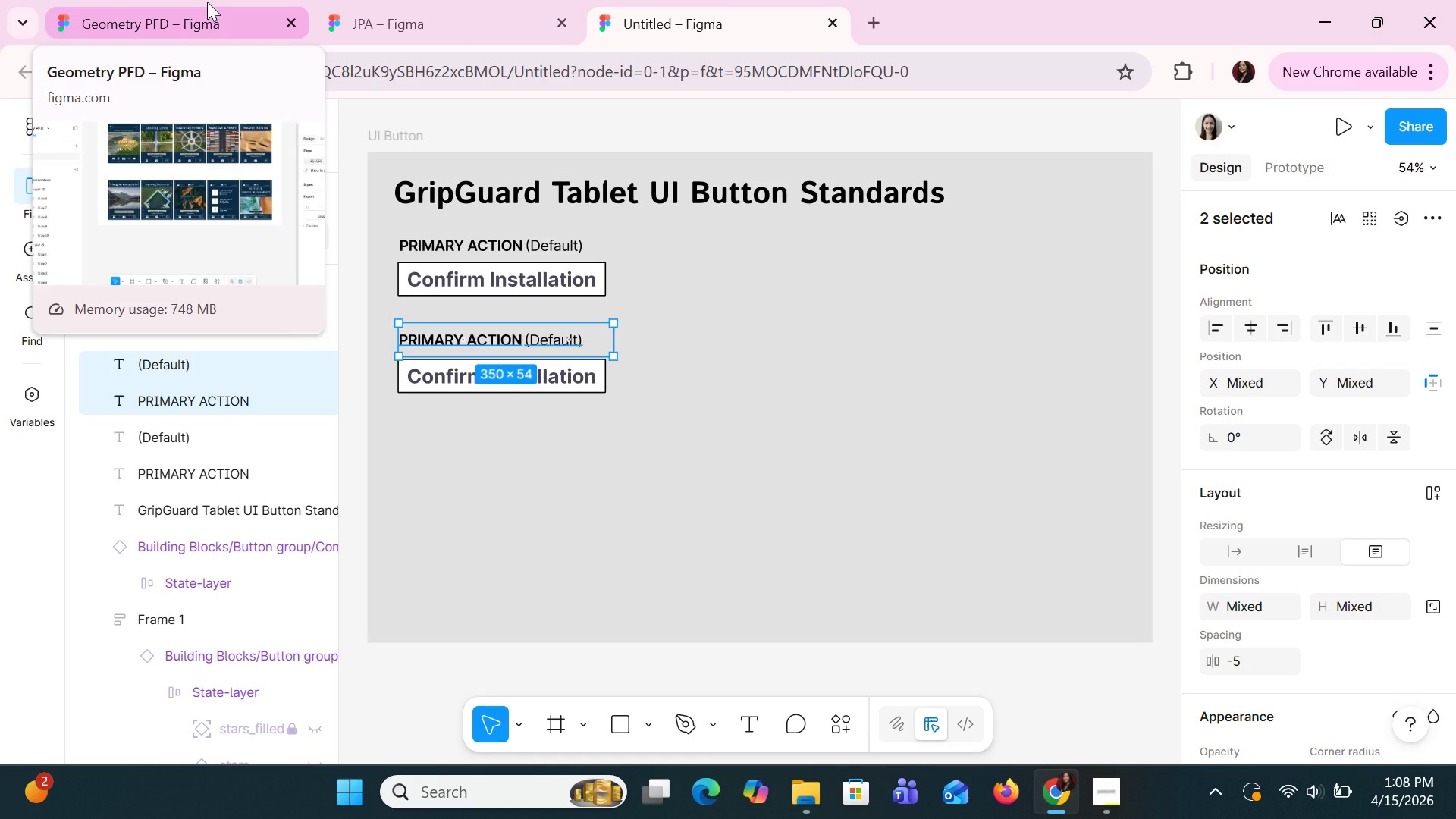 
double_click([476, 343])
 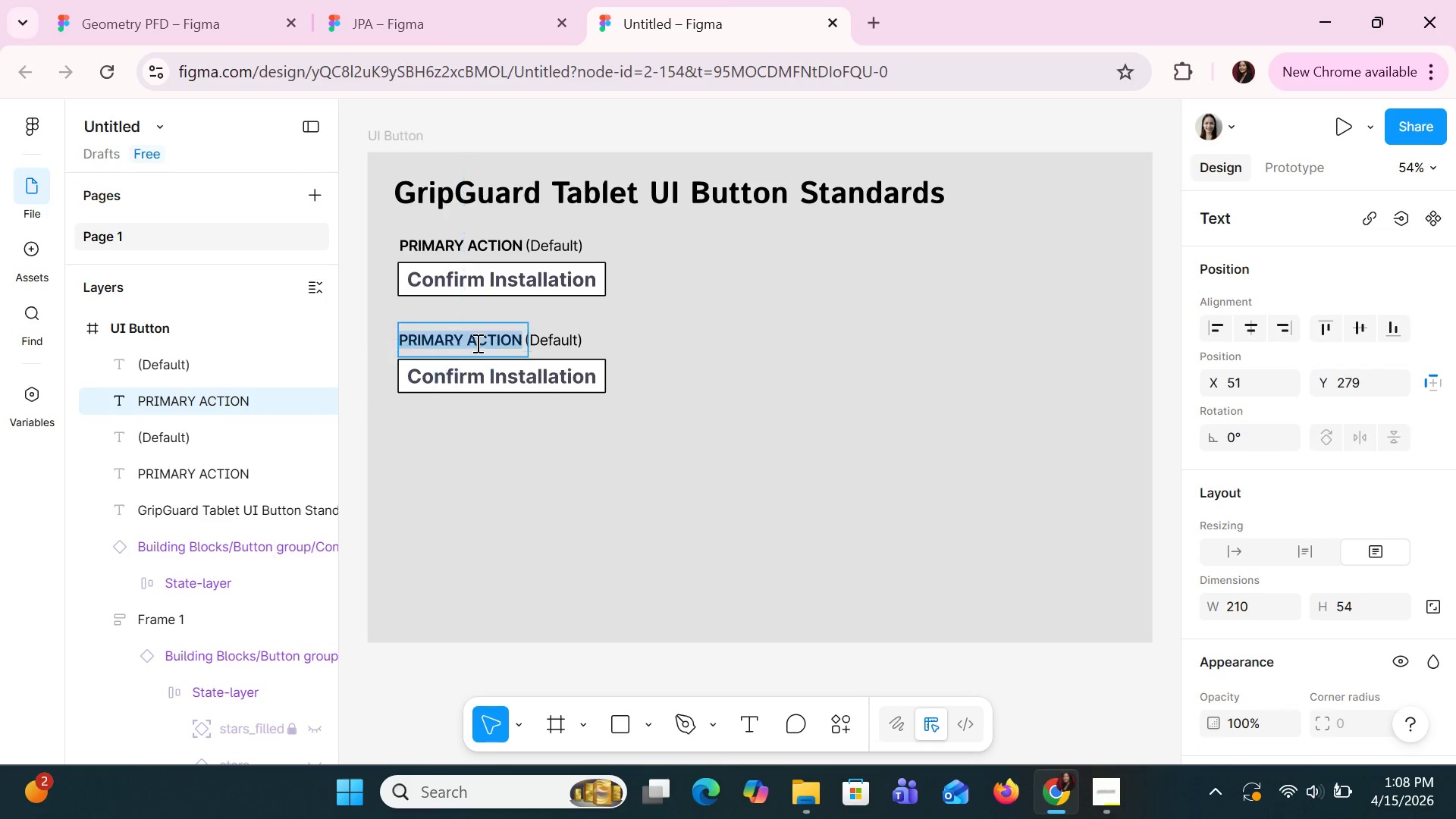 
triple_click([476, 343])
 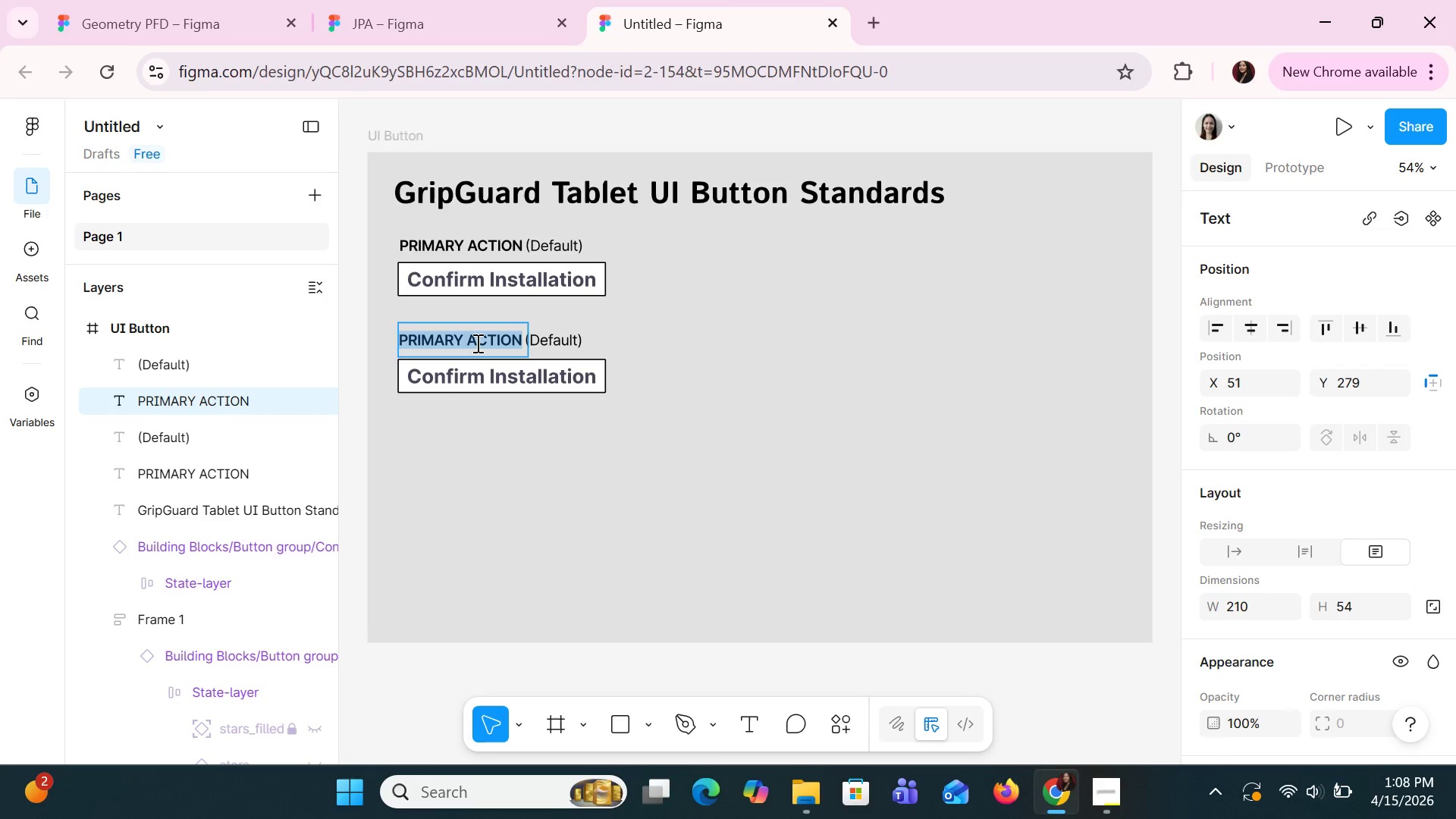 
type(Secondary )
key(Backspace)
key(Backspace)
key(Backspace)
key(Backspace)
key(Backspace)
key(Backspace)
key(Backspace)
key(Backspace)
key(Backspace)
key(Backspace)
type(sE)
key(Backspace)
key(Backspace)
type(E)
key(Backspace)
type(SECONA)
key(Backspace)
type(DARY C)
key(Backspace)
type(ACTION)
 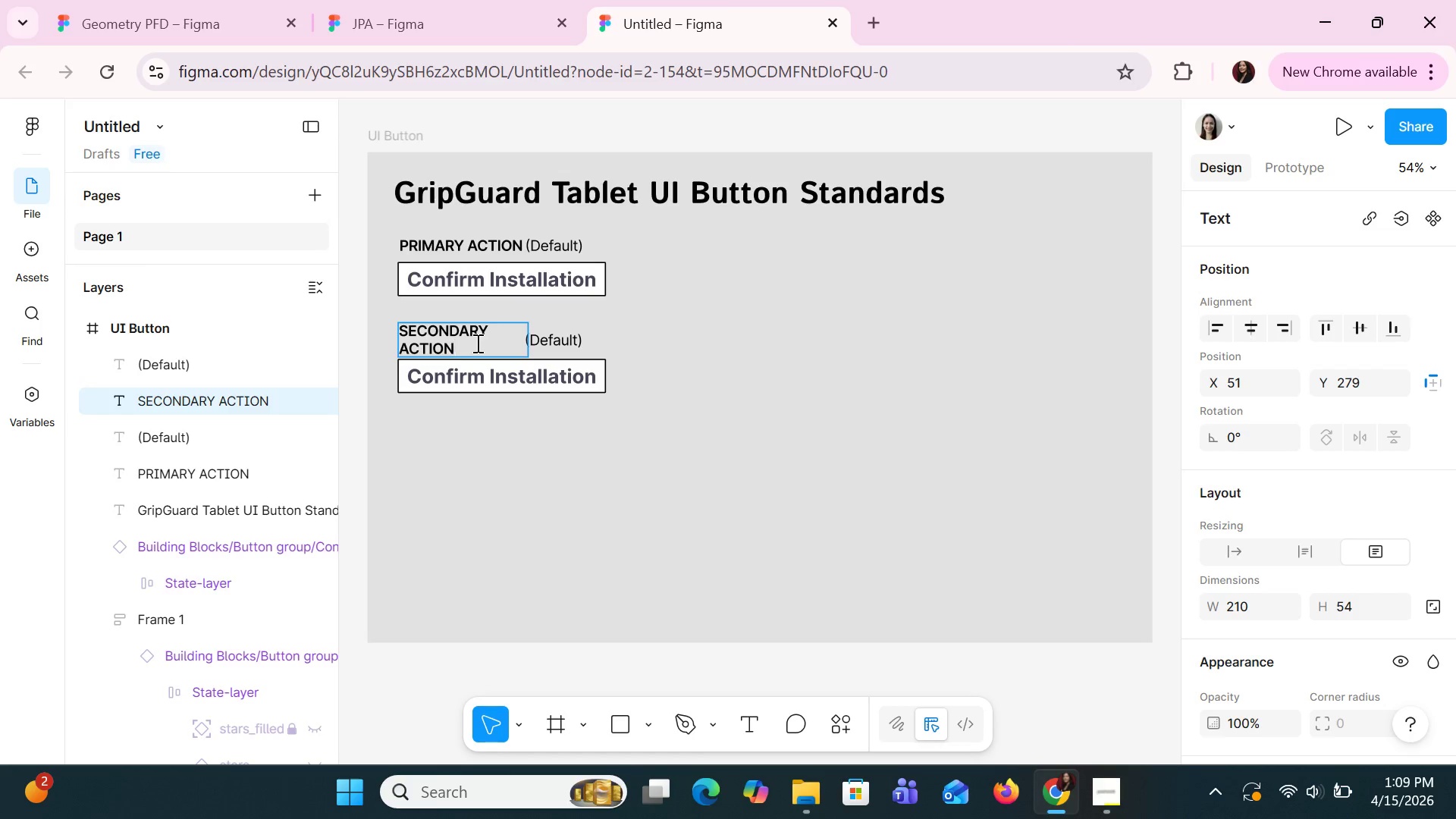 
key(Enter)
 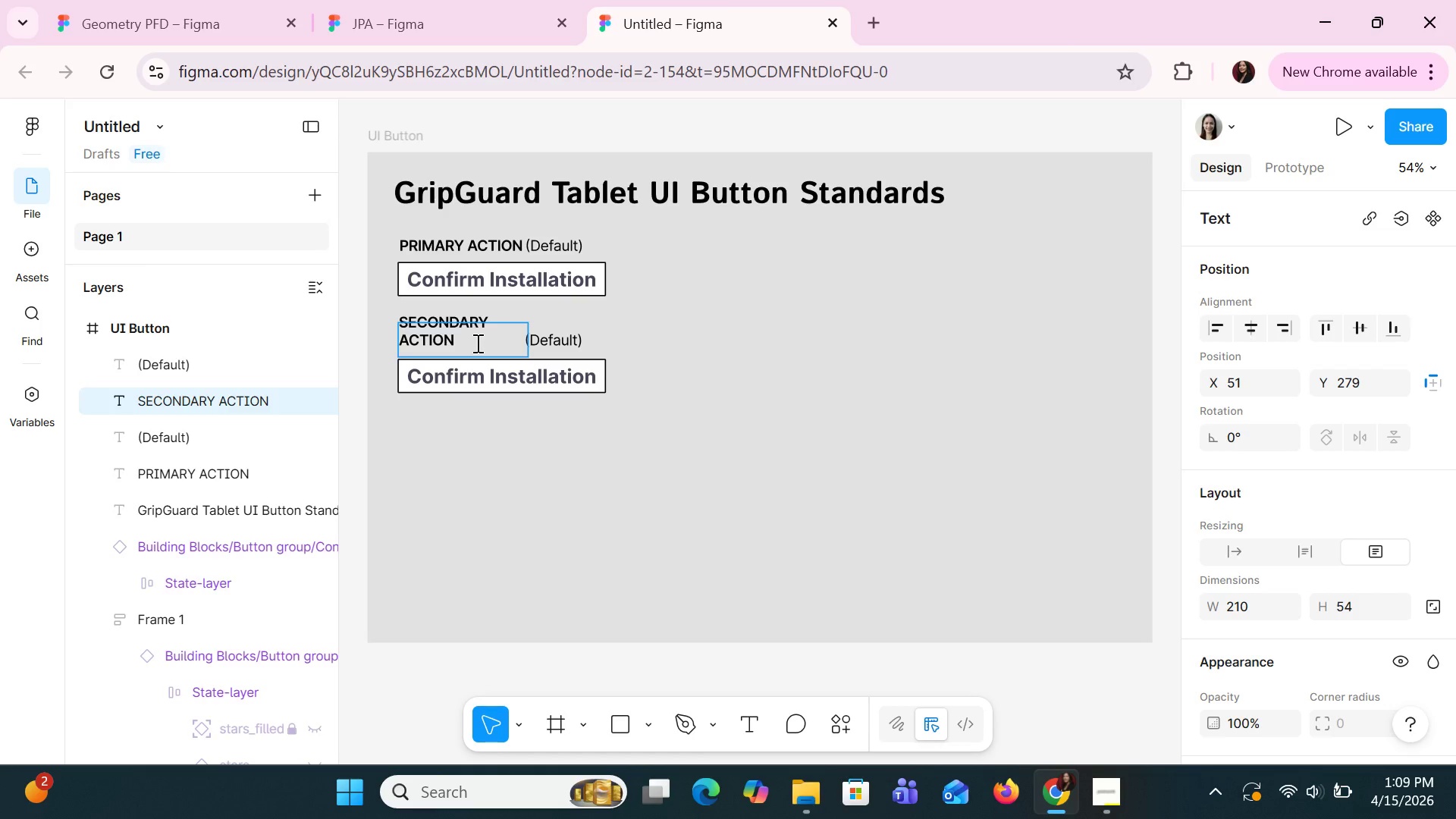 
key(Backspace)
 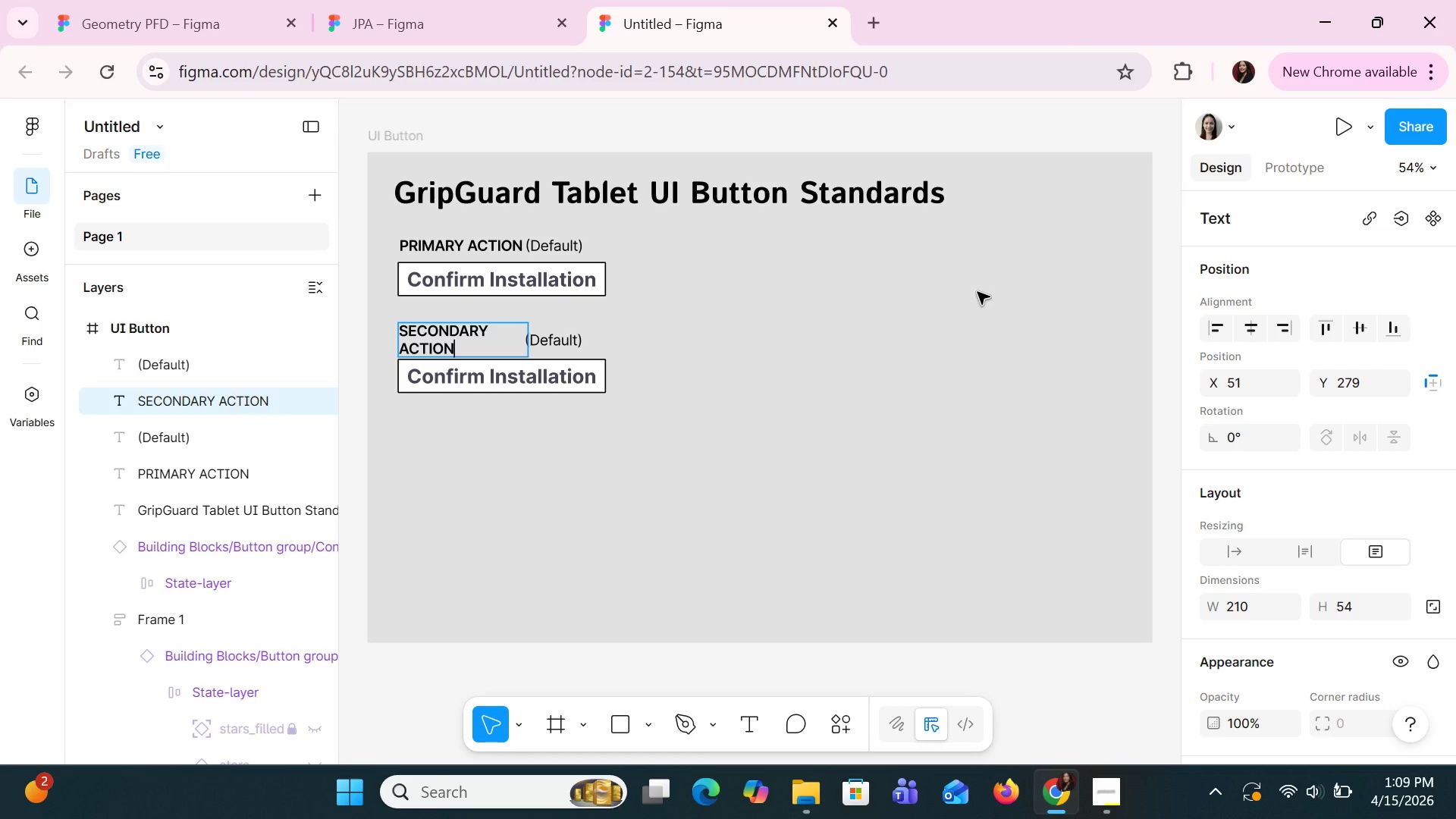 
left_click([977, 292])
 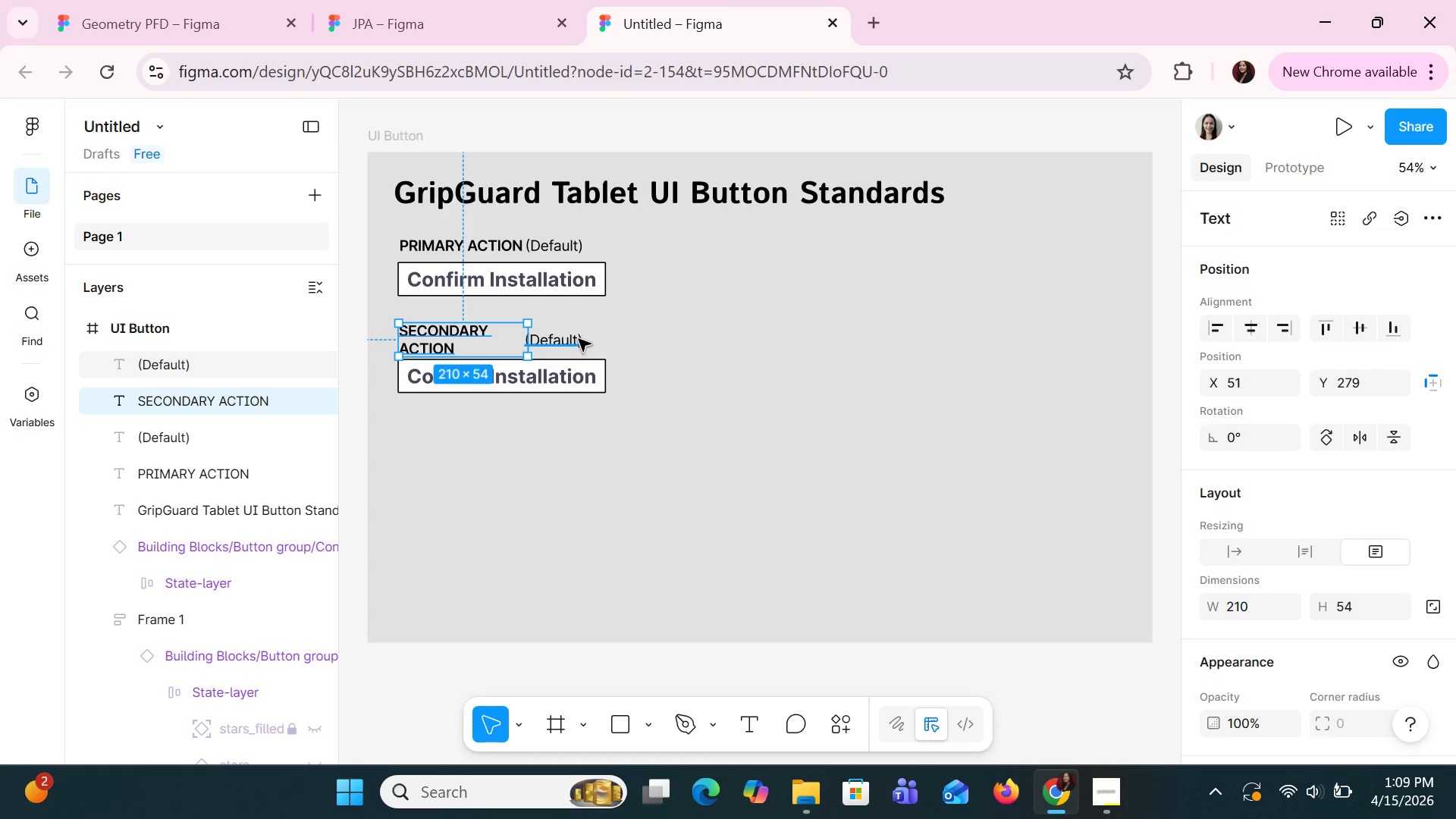 
left_click([579, 339])
 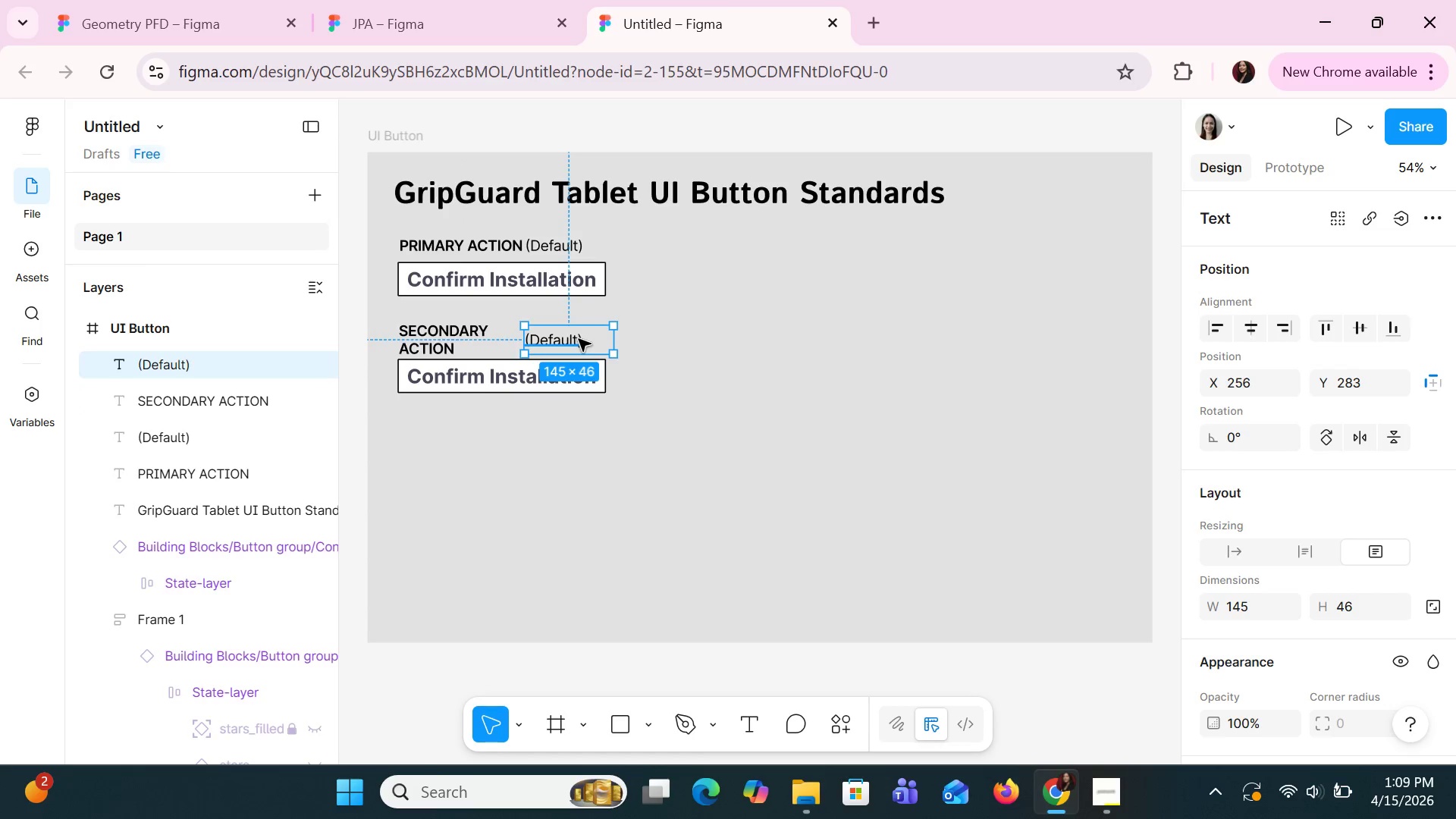 
left_click_drag(start_coordinate=[579, 339], to_coordinate=[600, 344])
 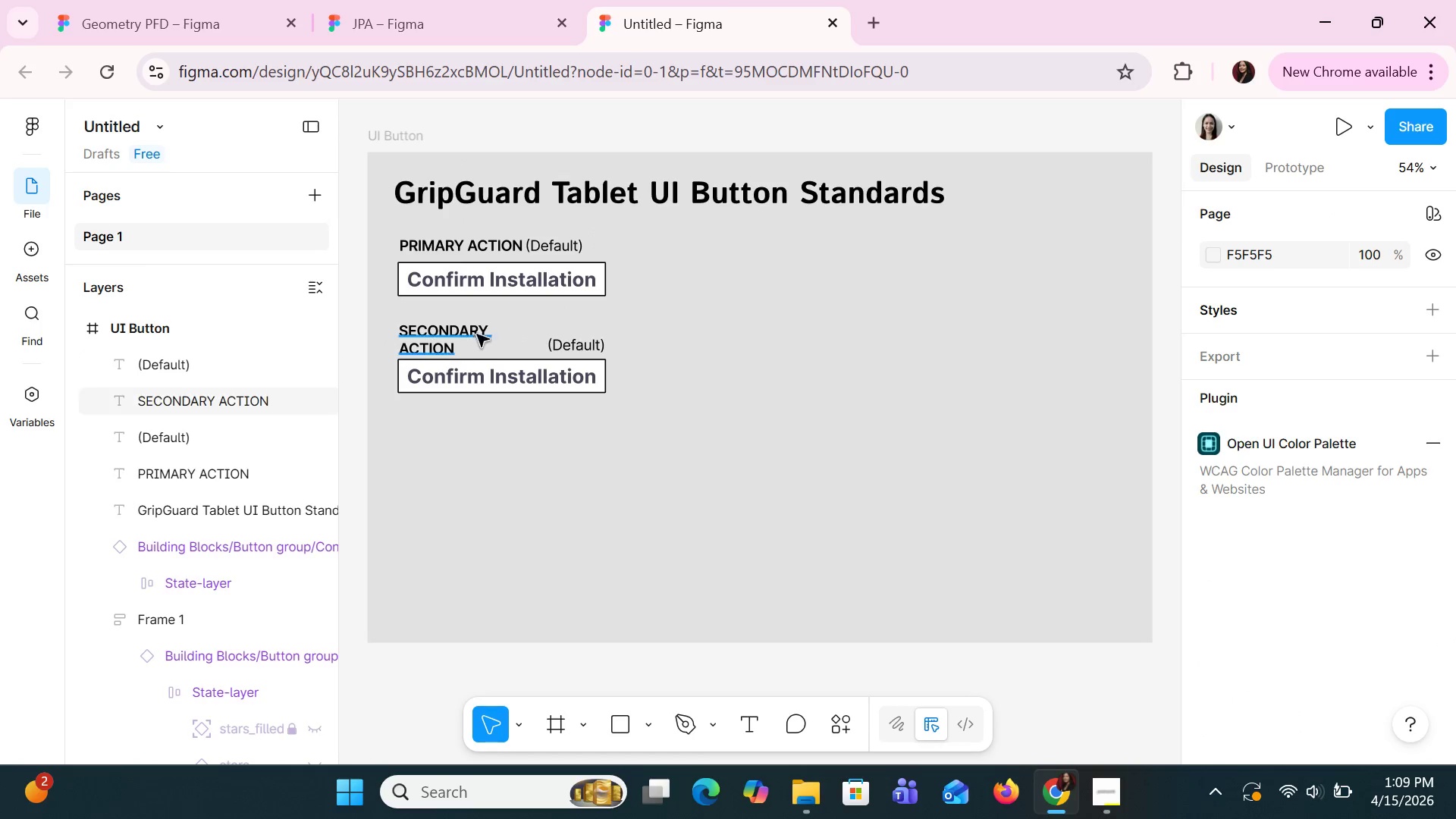 
double_click([477, 331])
 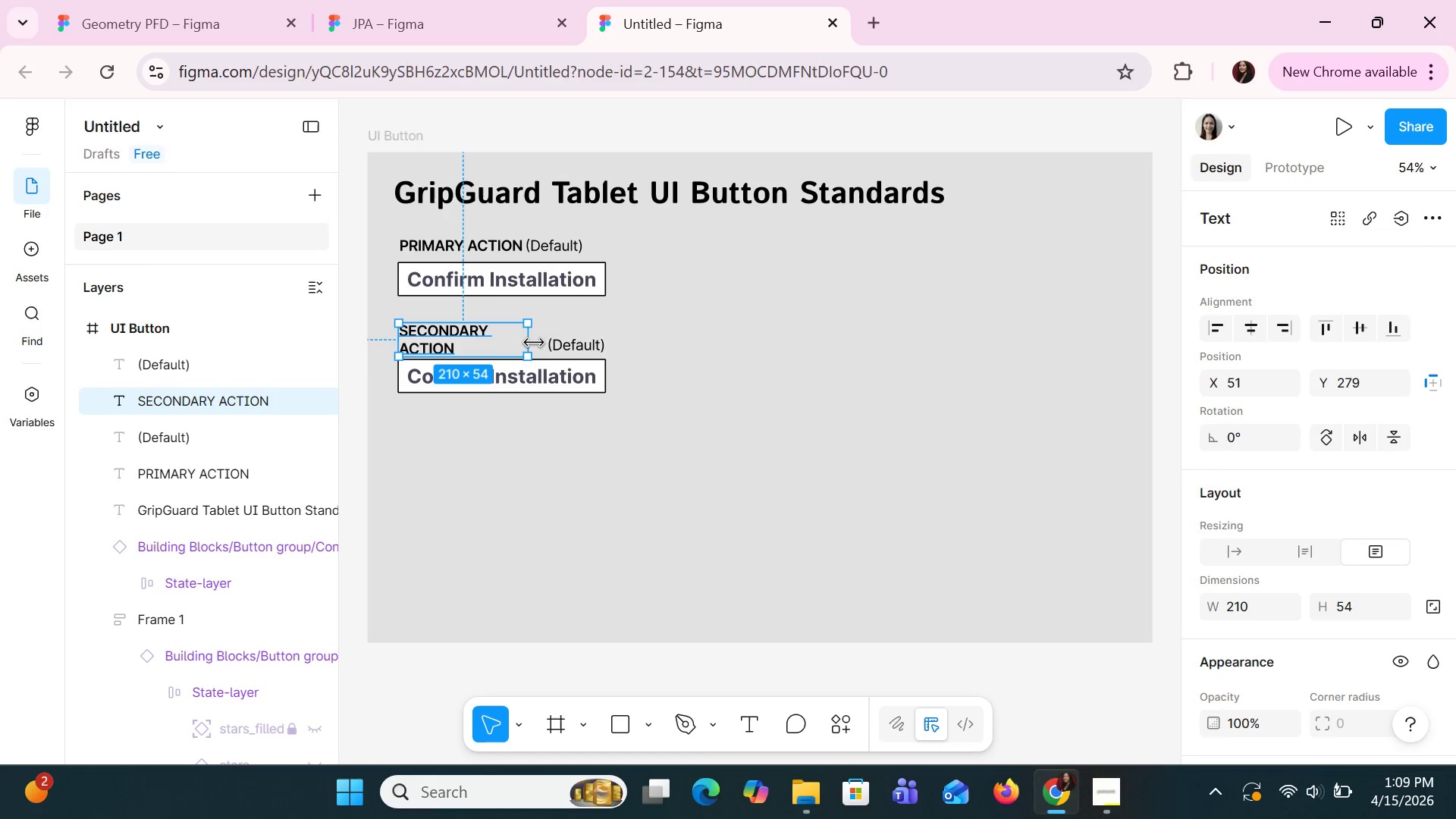 
left_click_drag(start_coordinate=[534, 343], to_coordinate=[557, 347])
 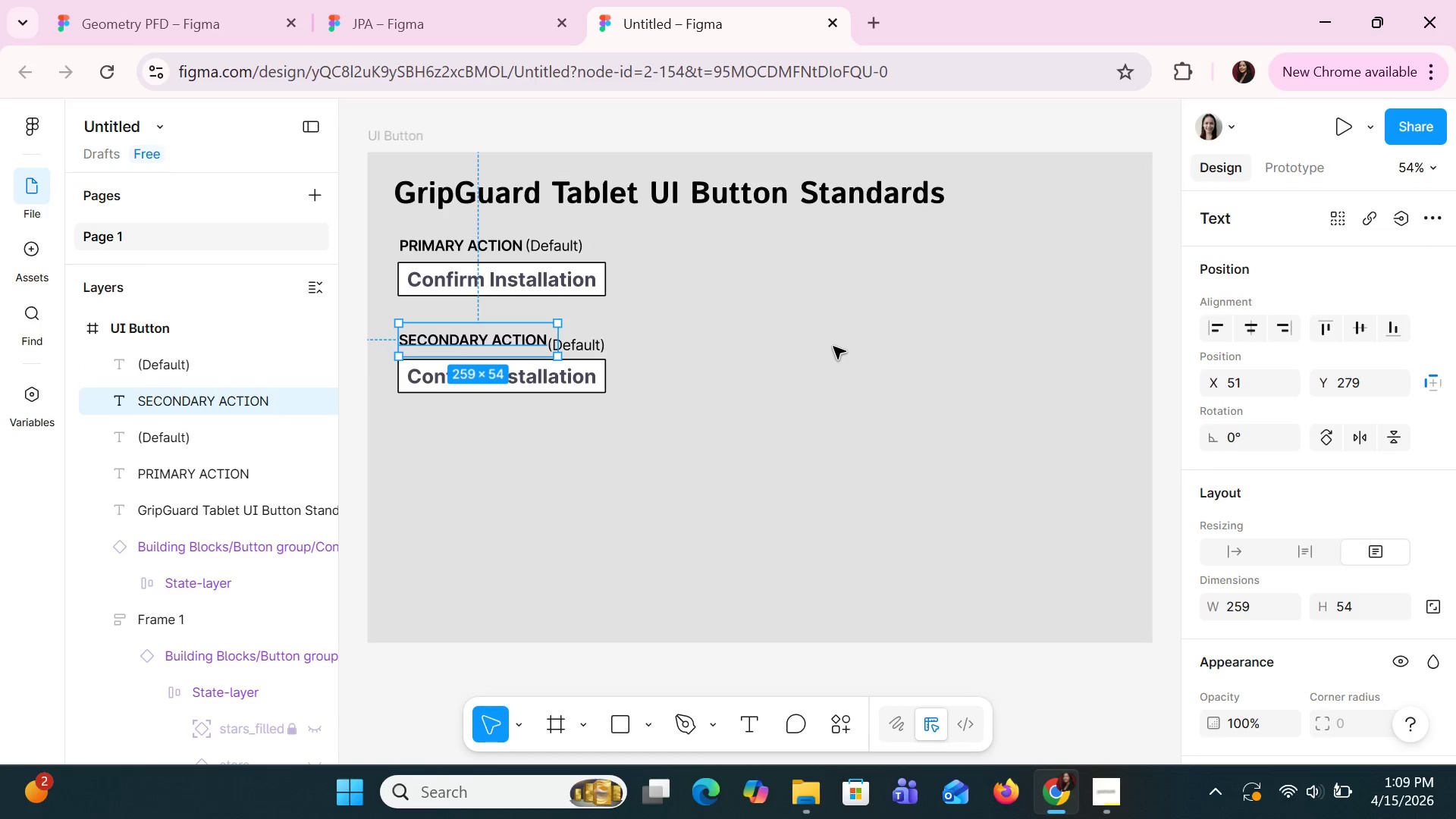 
left_click([833, 347])
 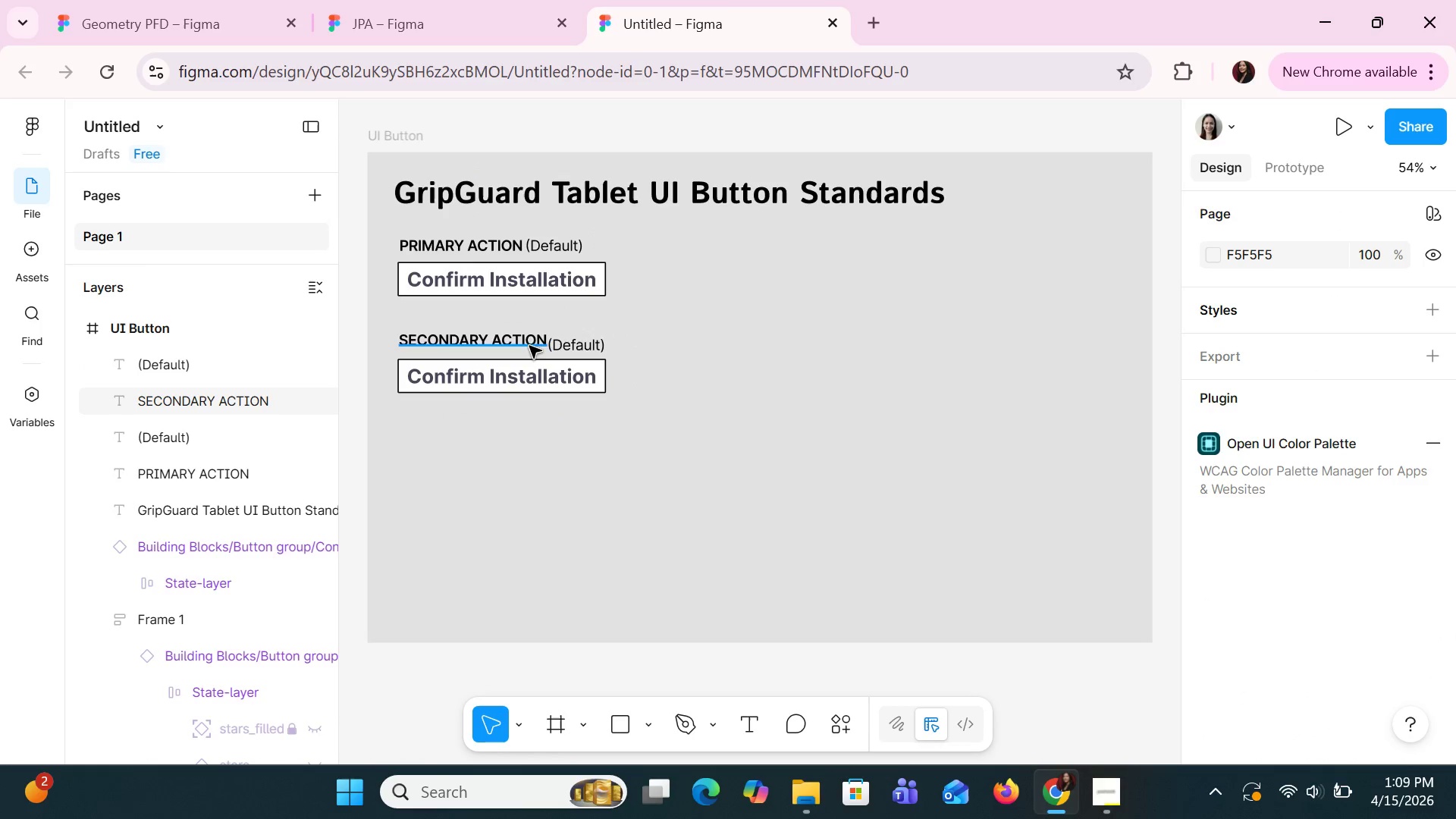 
left_click([525, 337])
 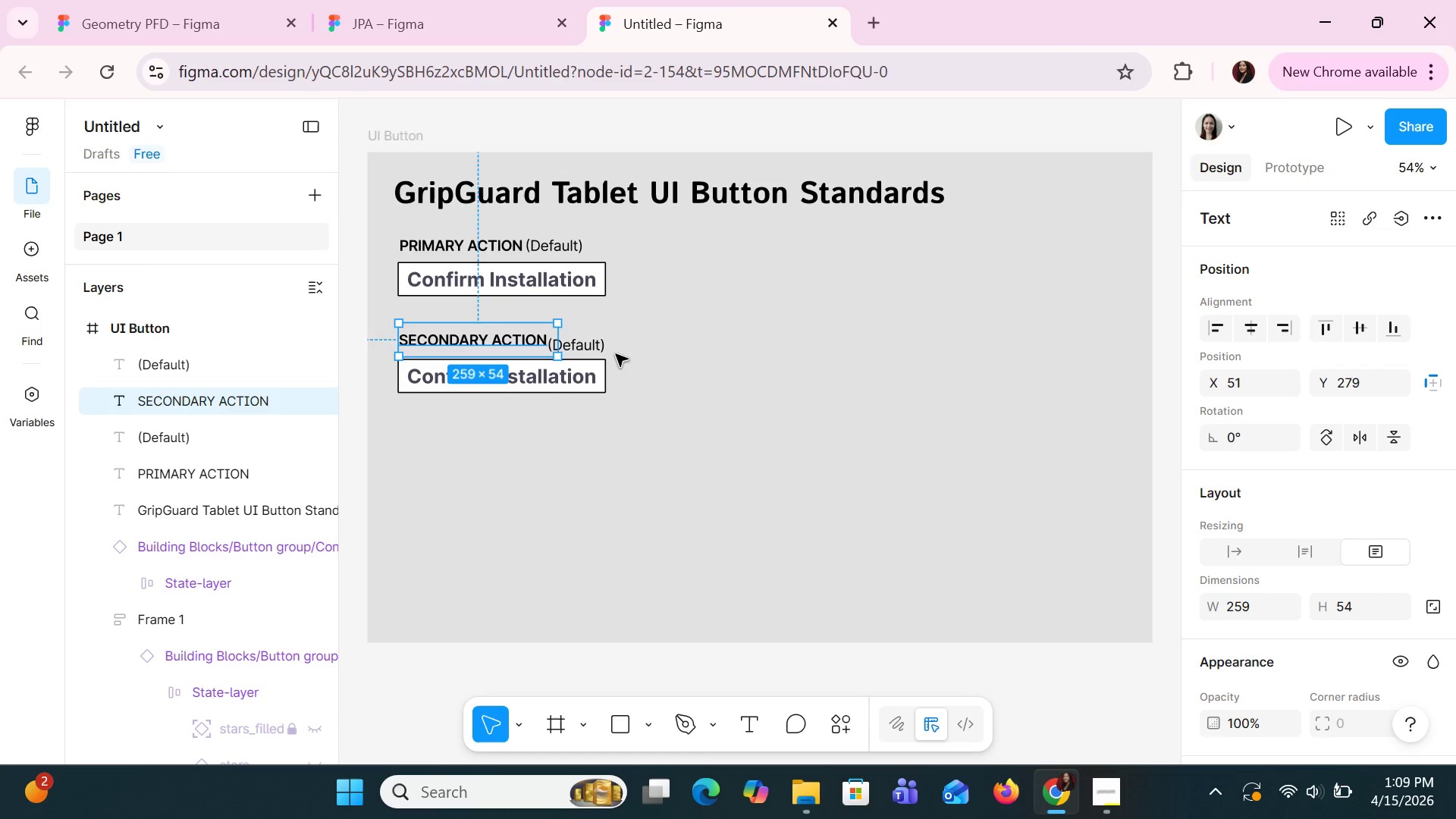 
key(ArrowDown)
 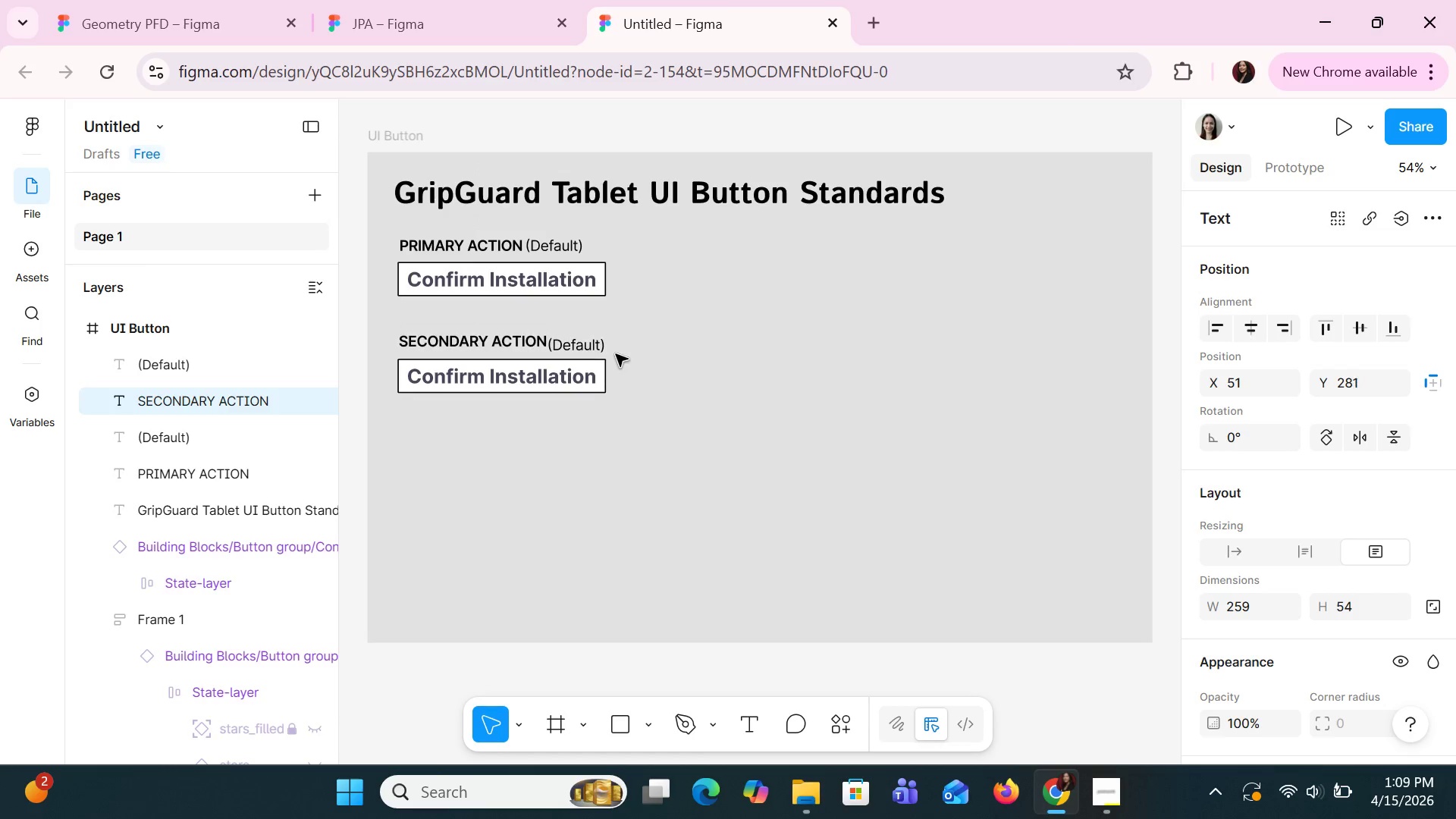 
key(ArrowDown)
 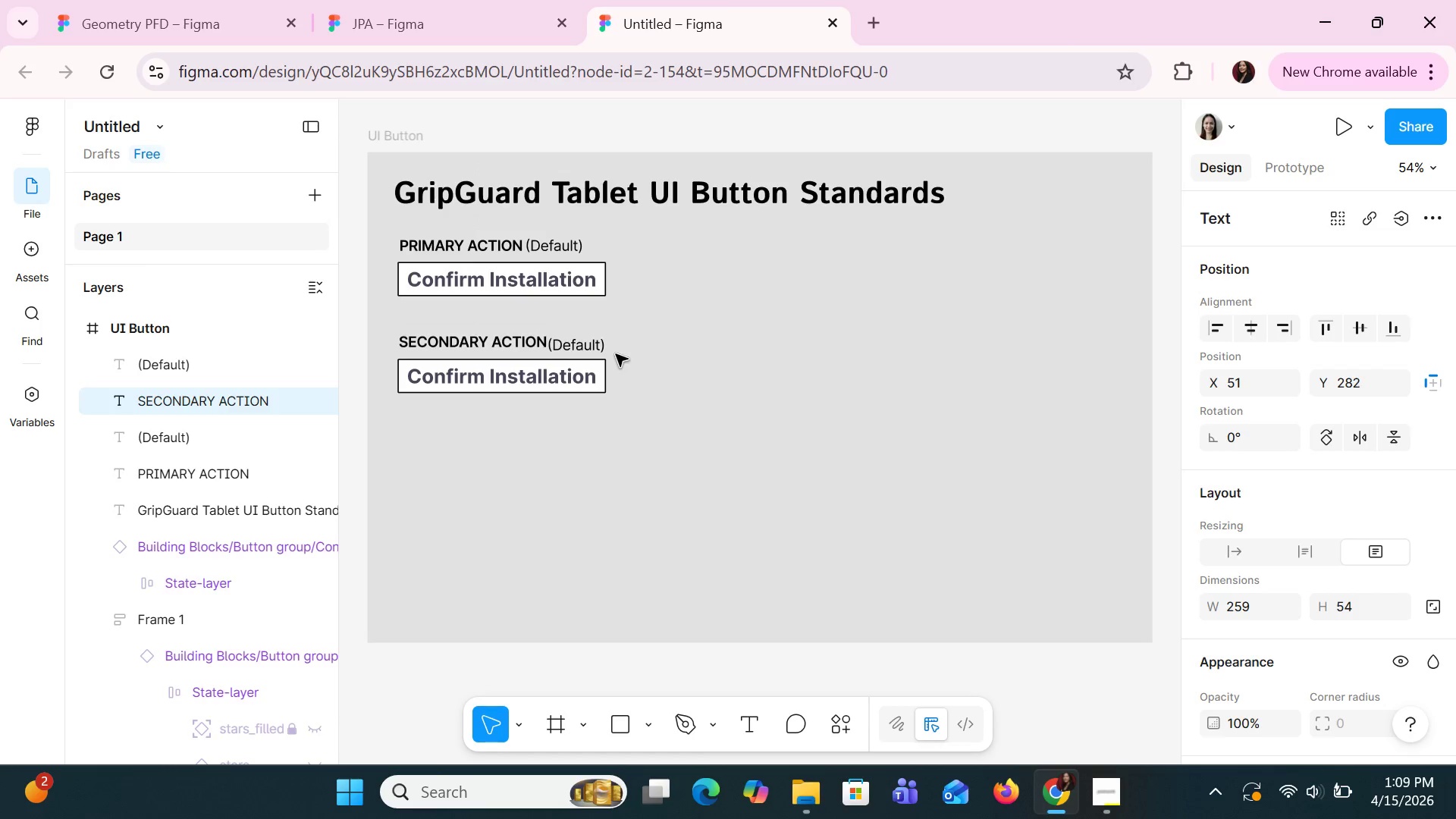 
key(ArrowDown)
 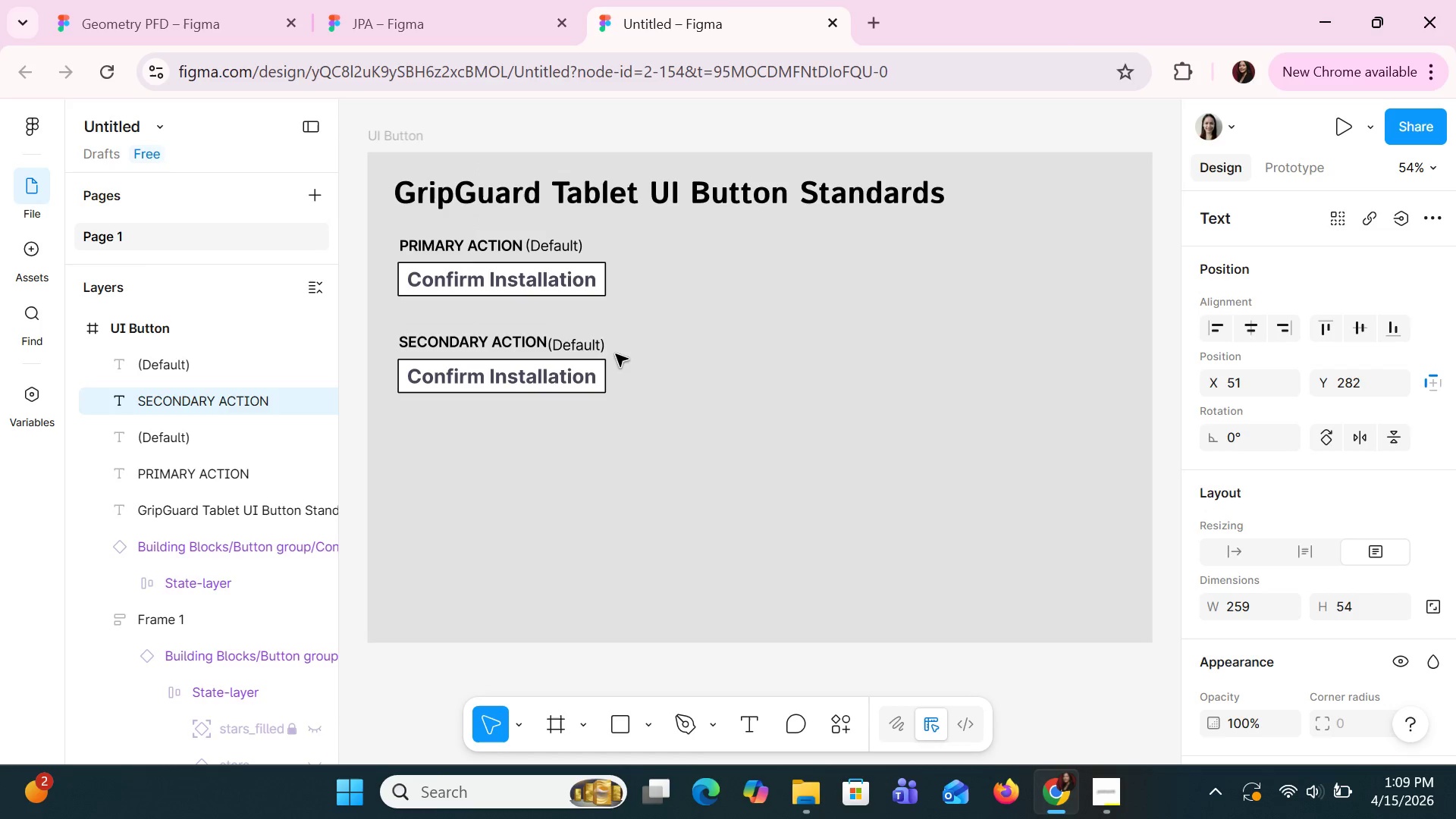 
key(ArrowDown)
 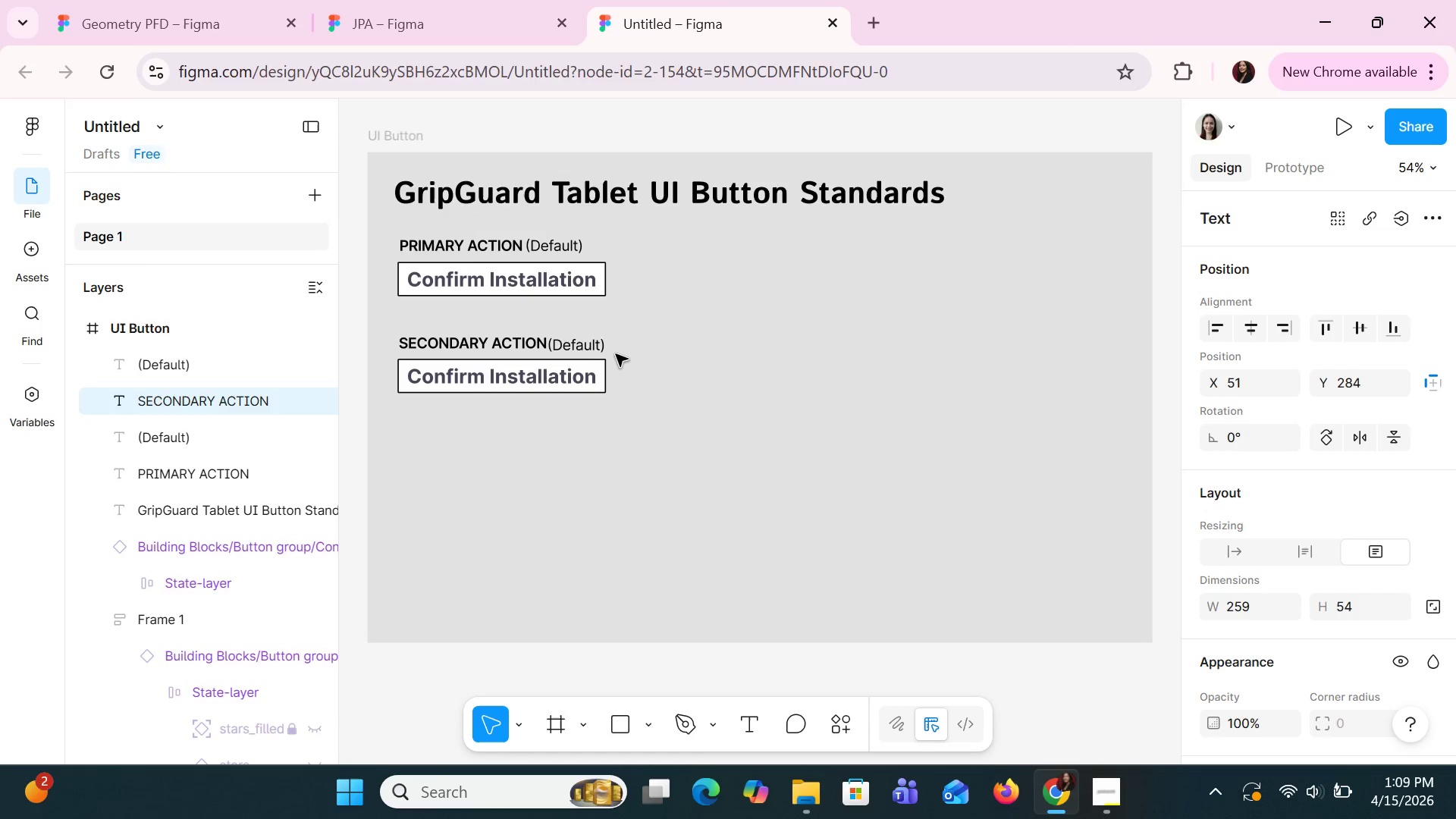 
key(ArrowDown)
 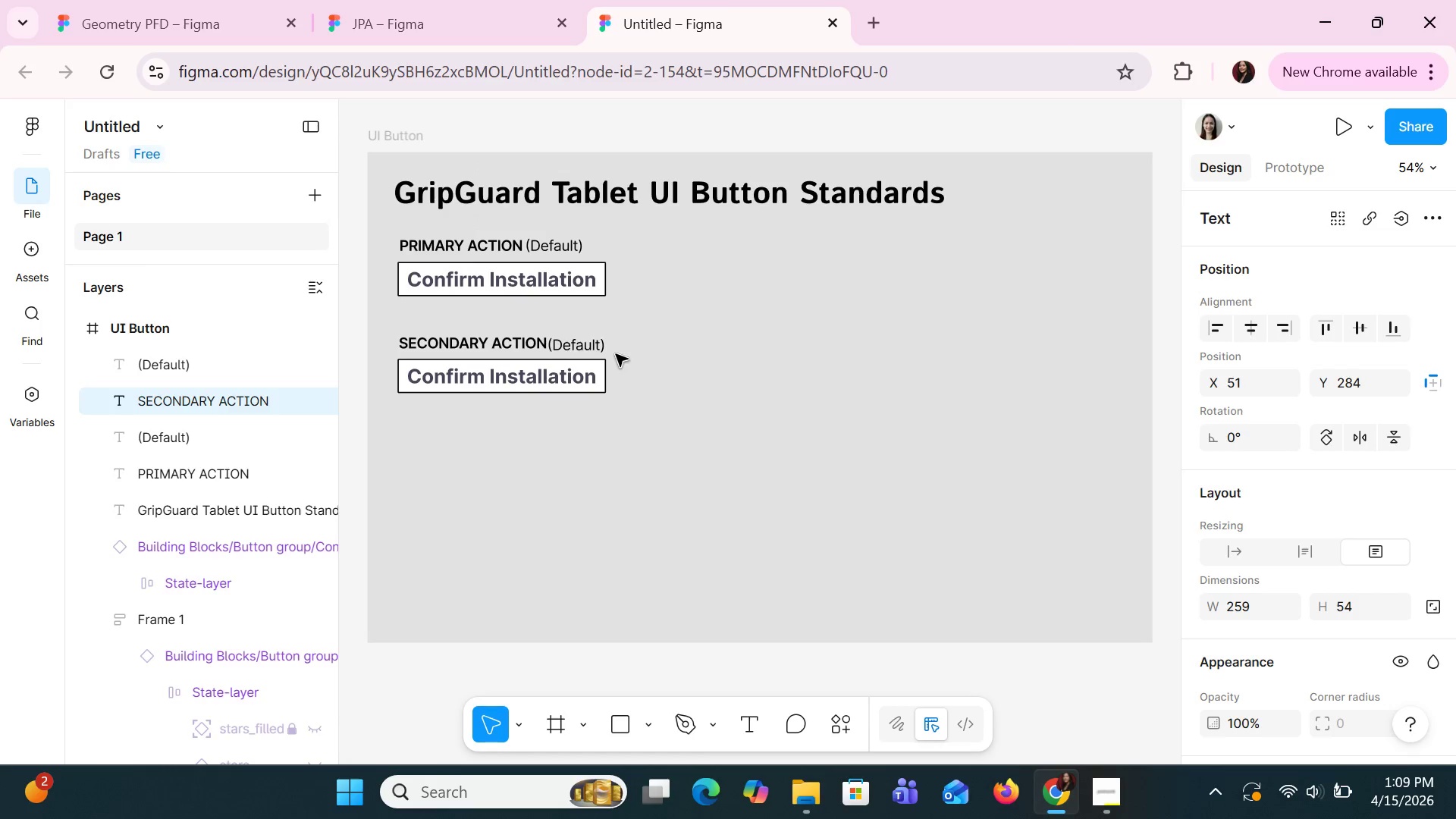 
key(ArrowLeft)
 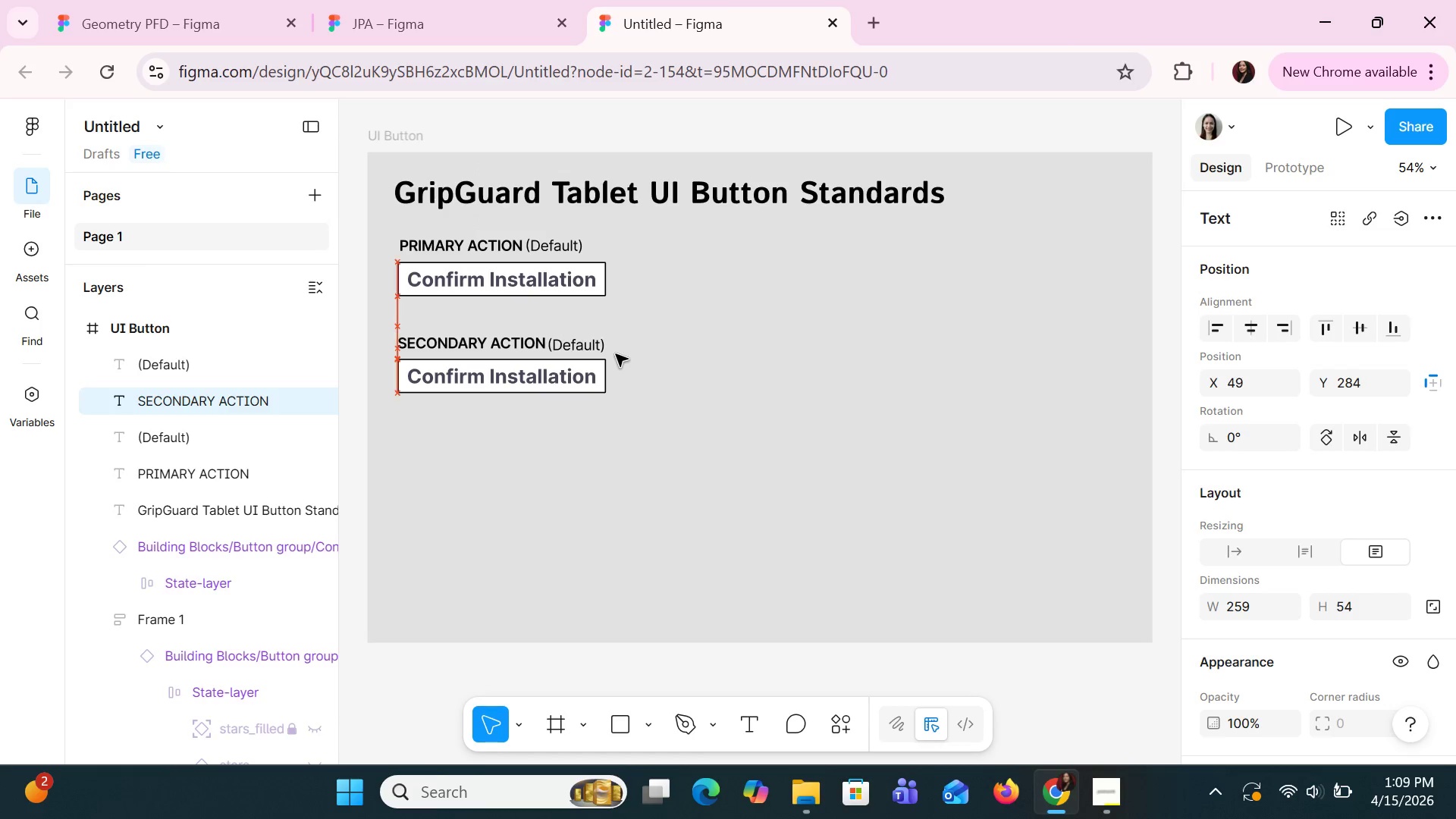 
key(ArrowLeft)
 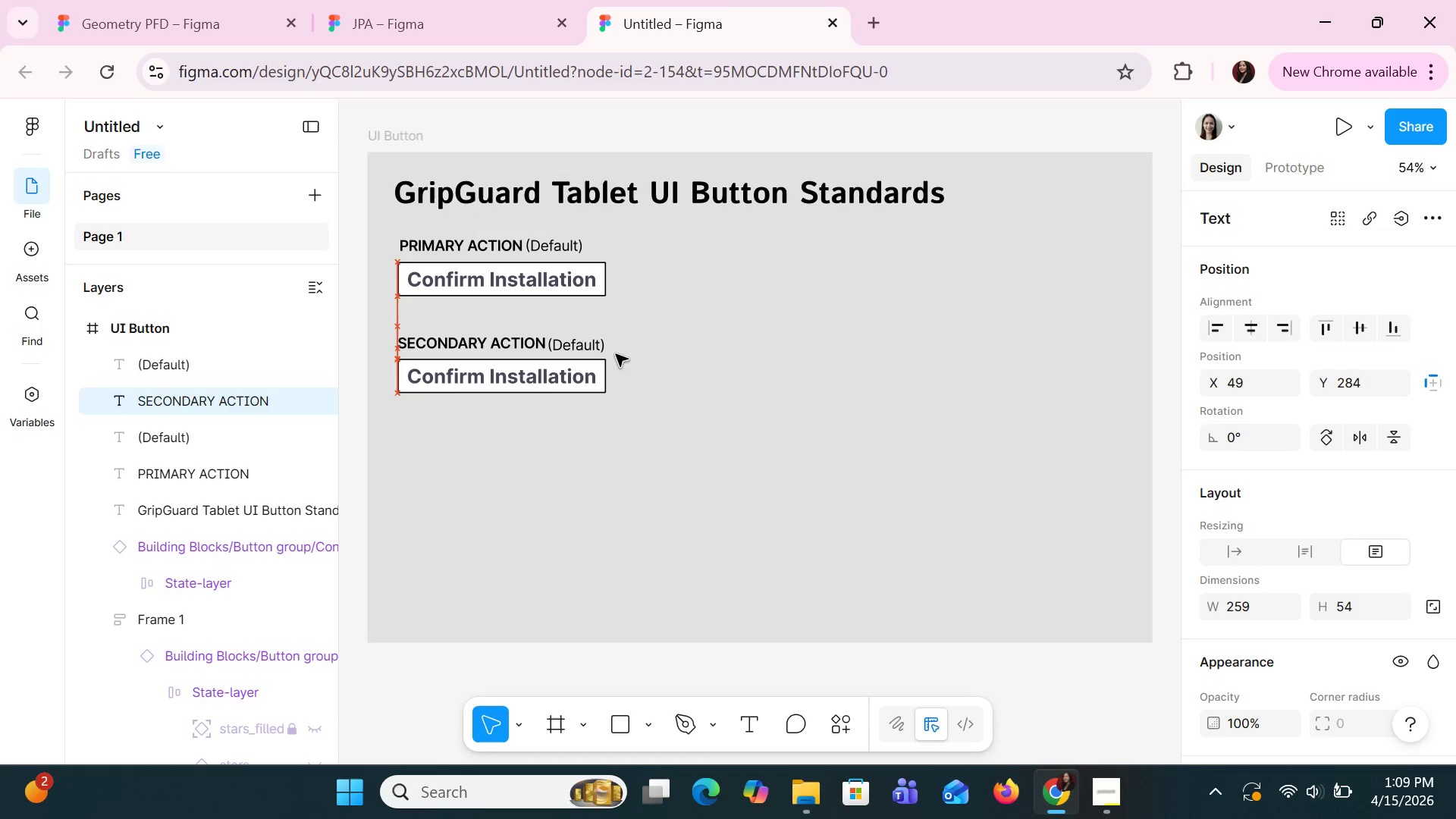 
key(ArrowLeft)
 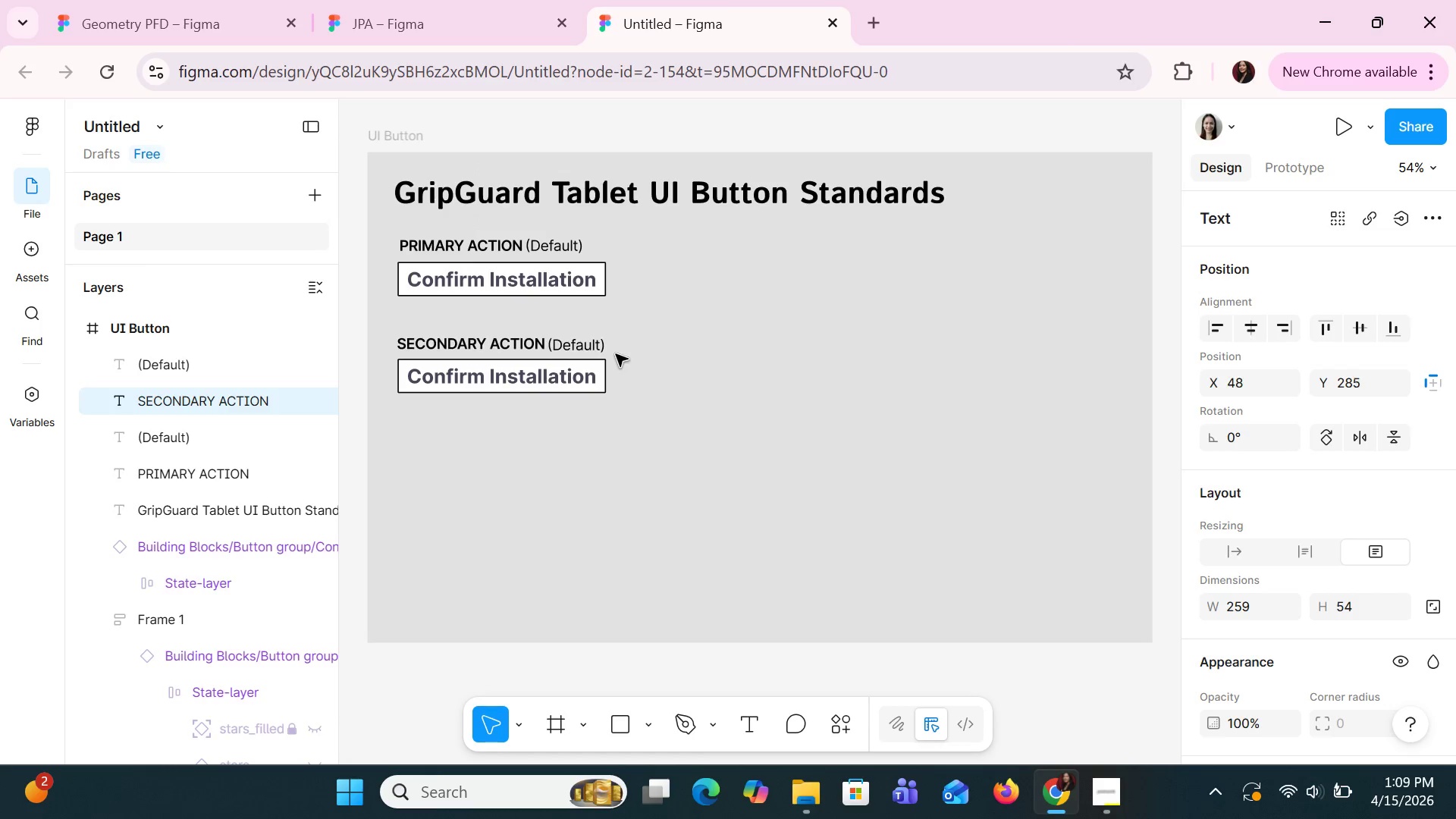 
key(ArrowDown)
 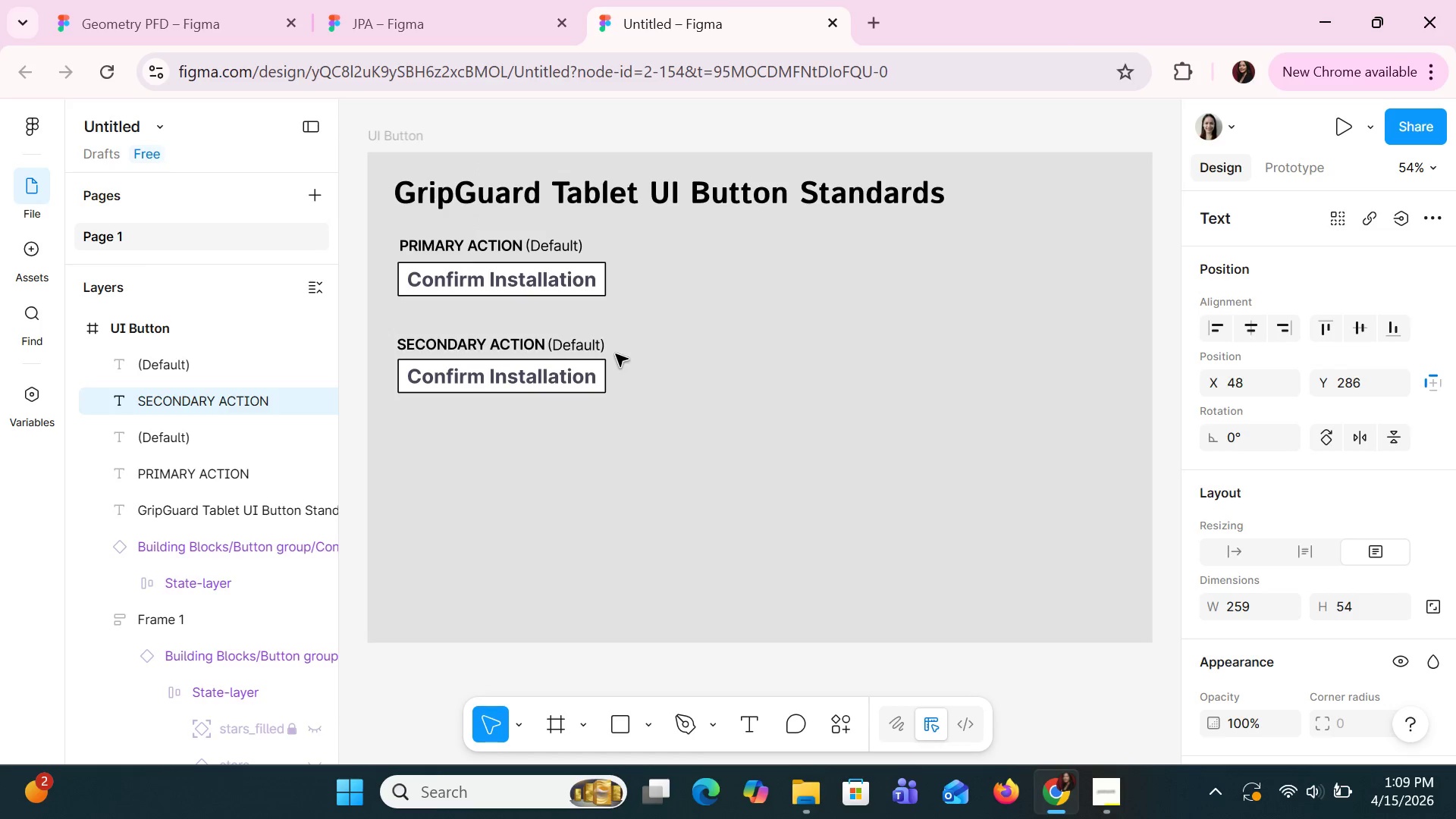 
key(ArrowDown)
 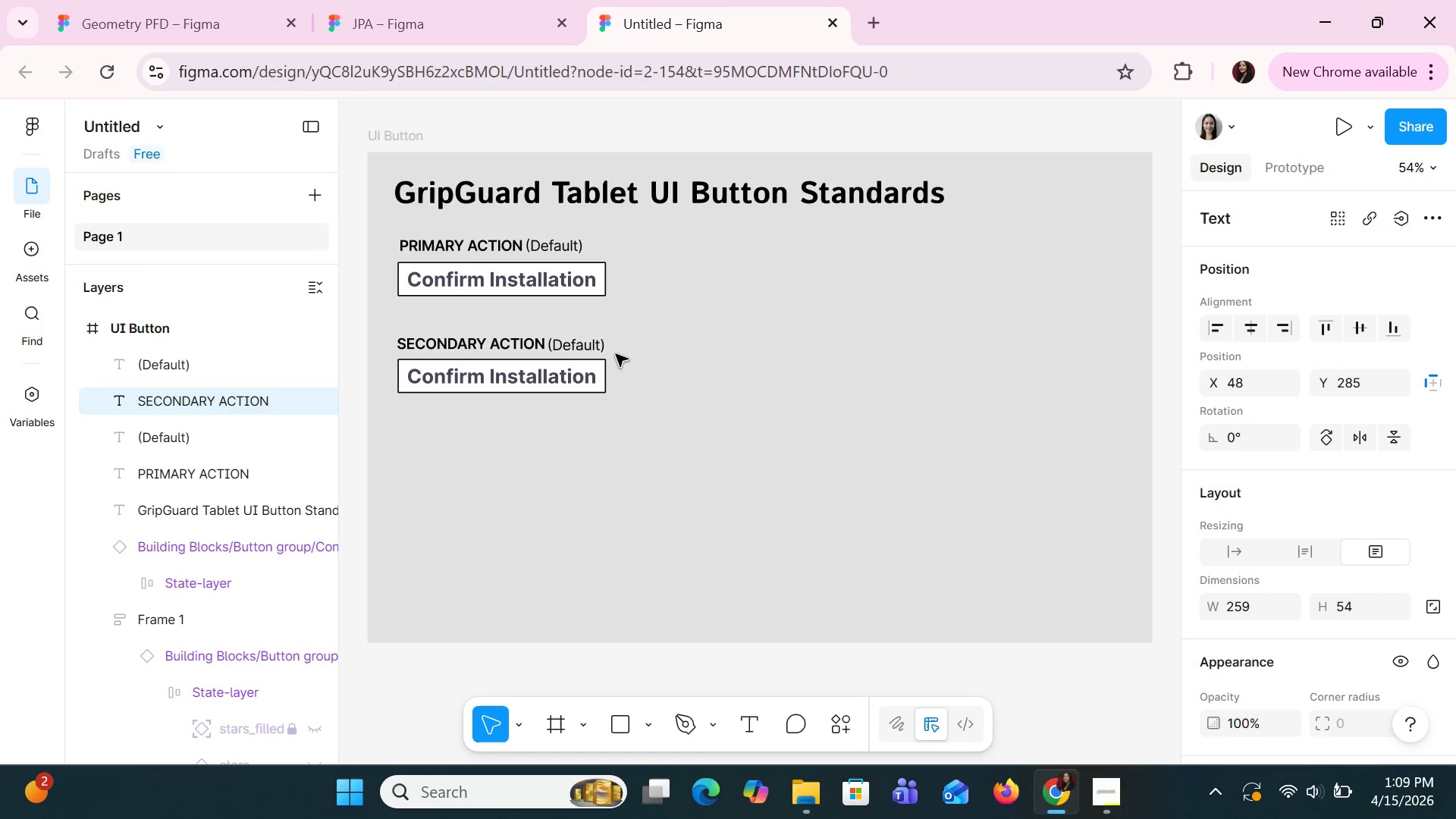 
key(ArrowUp)
 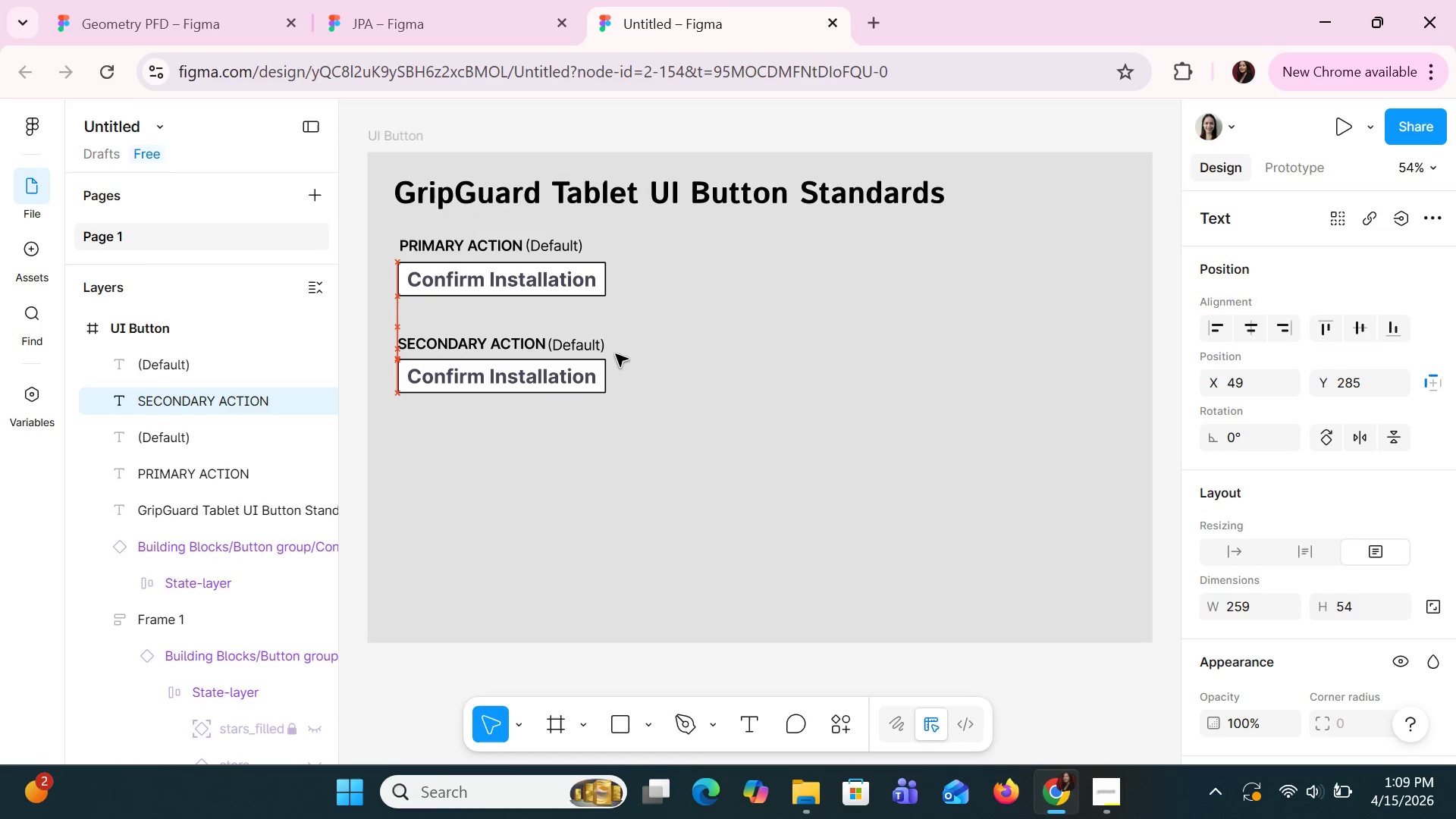 
key(ArrowRight)
 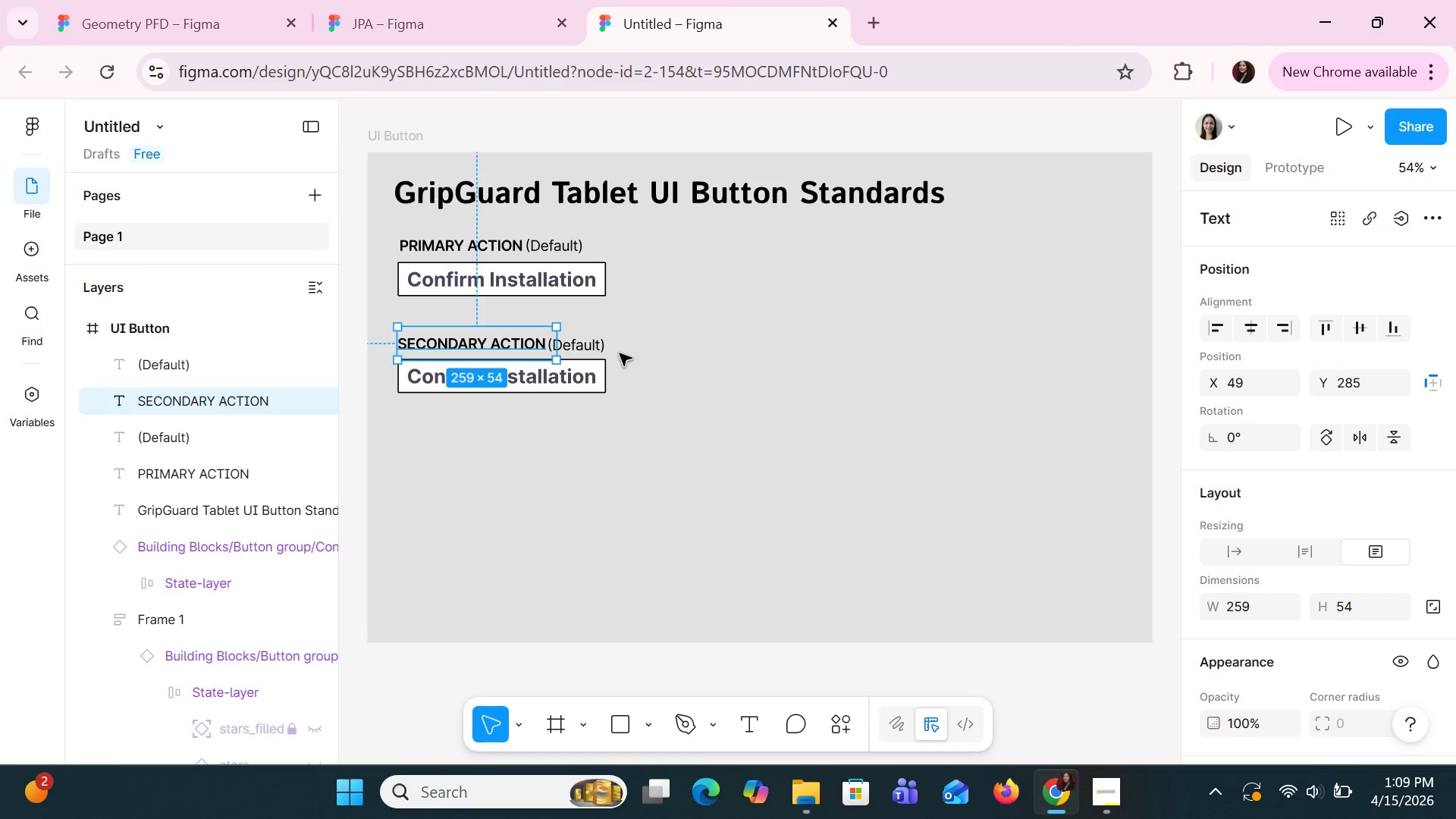 
left_click([645, 331])
 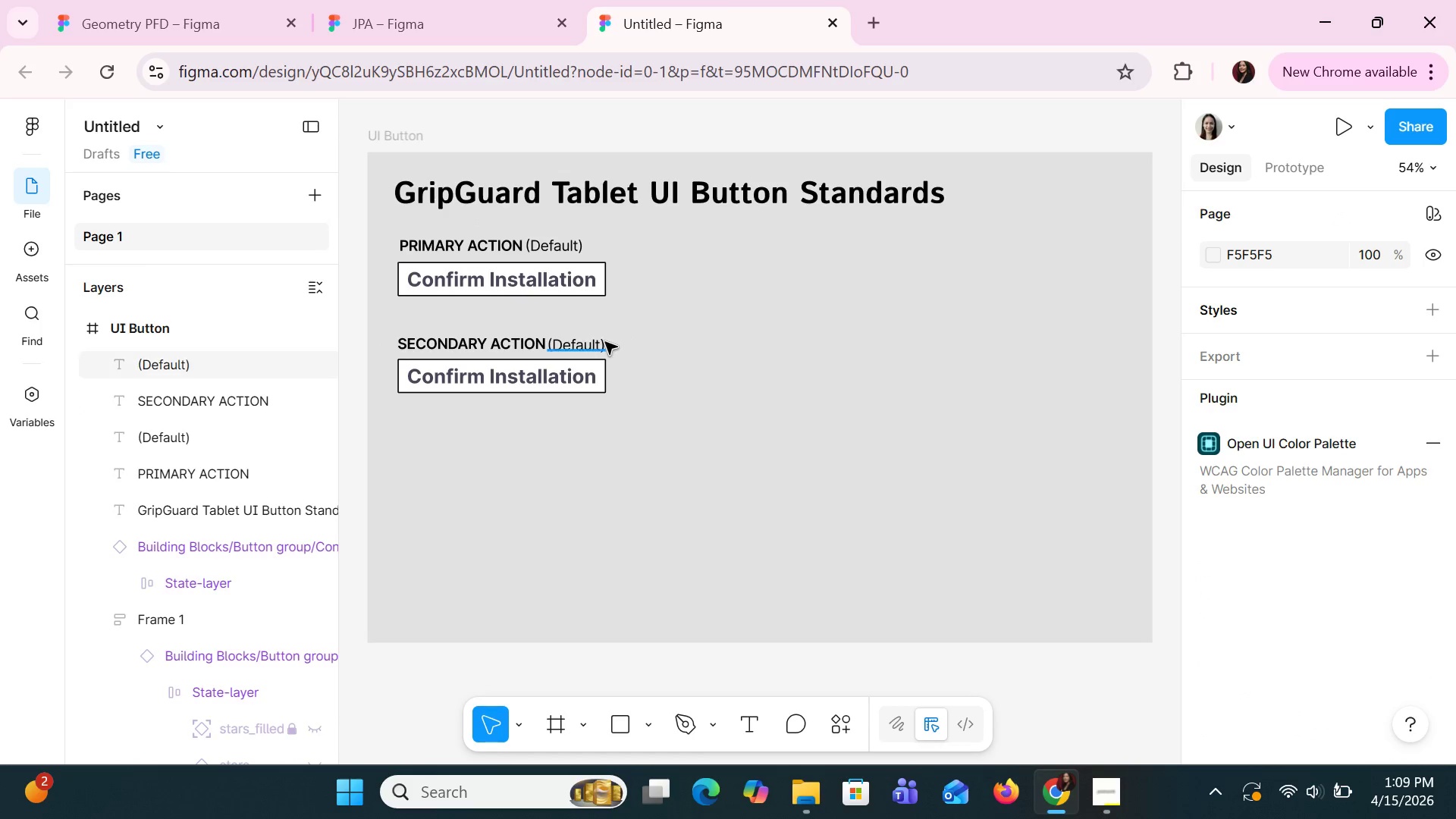 
left_click([604, 344])
 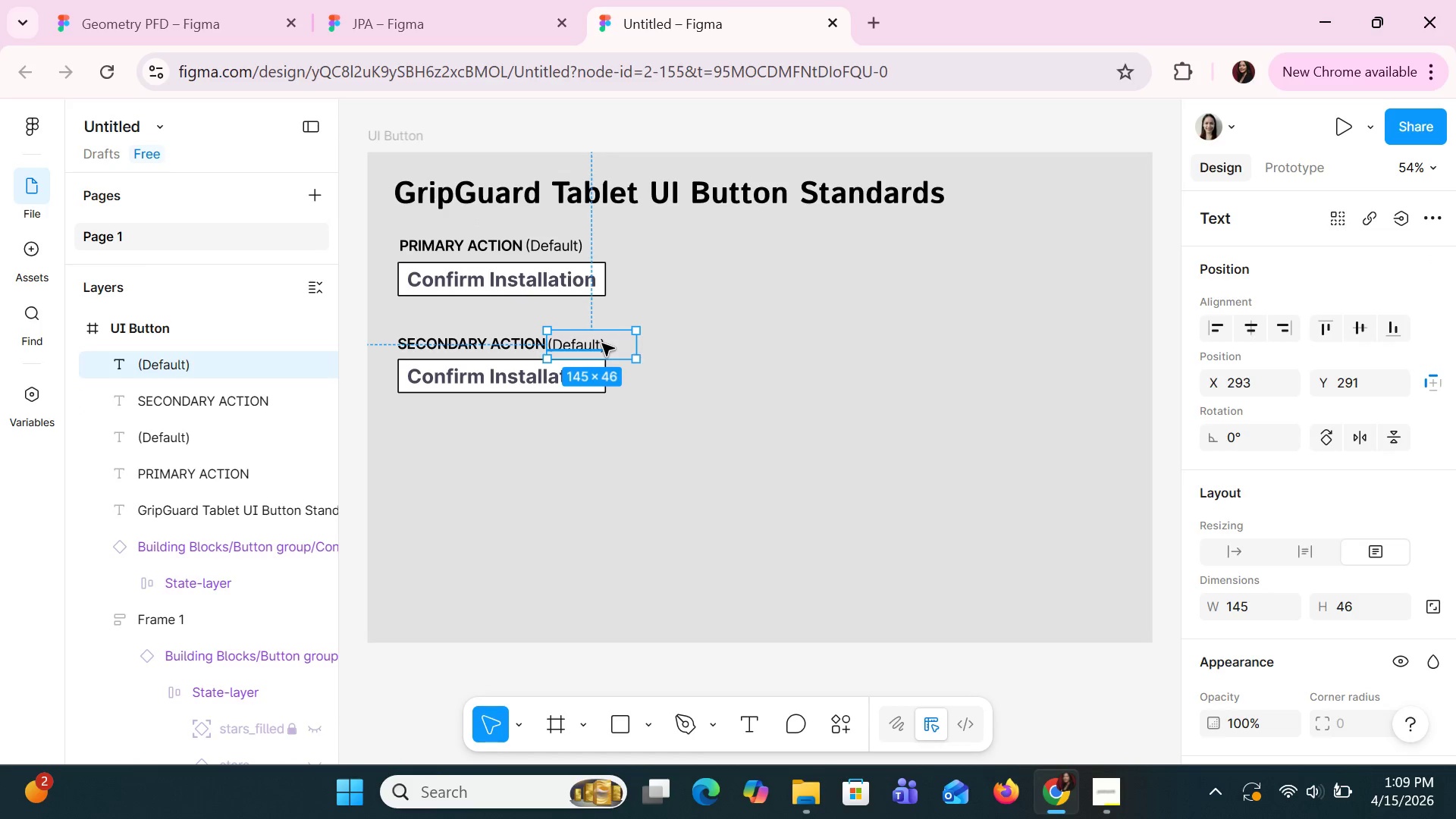 
key(ArrowUp)
 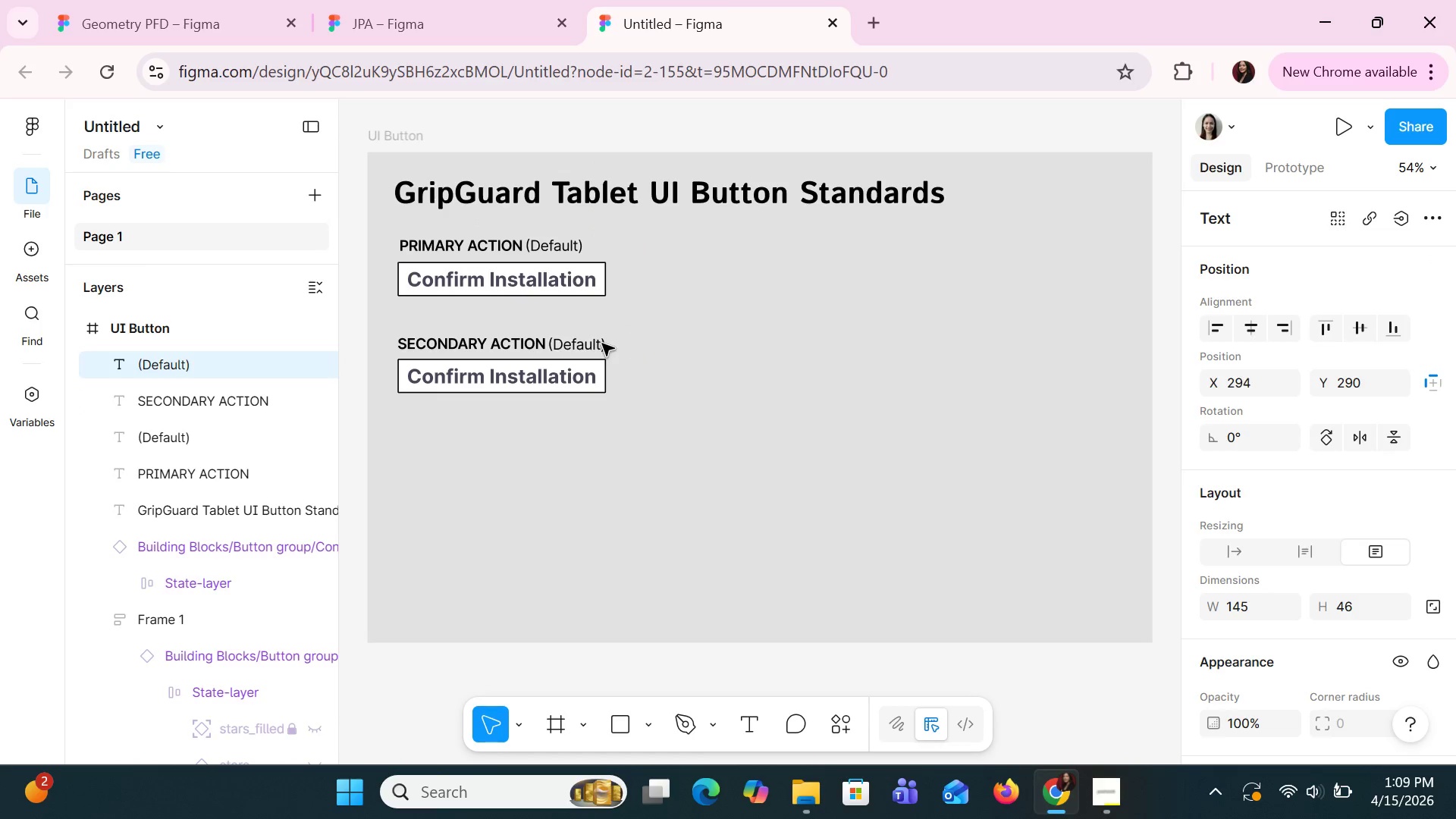 
key(ArrowRight)
 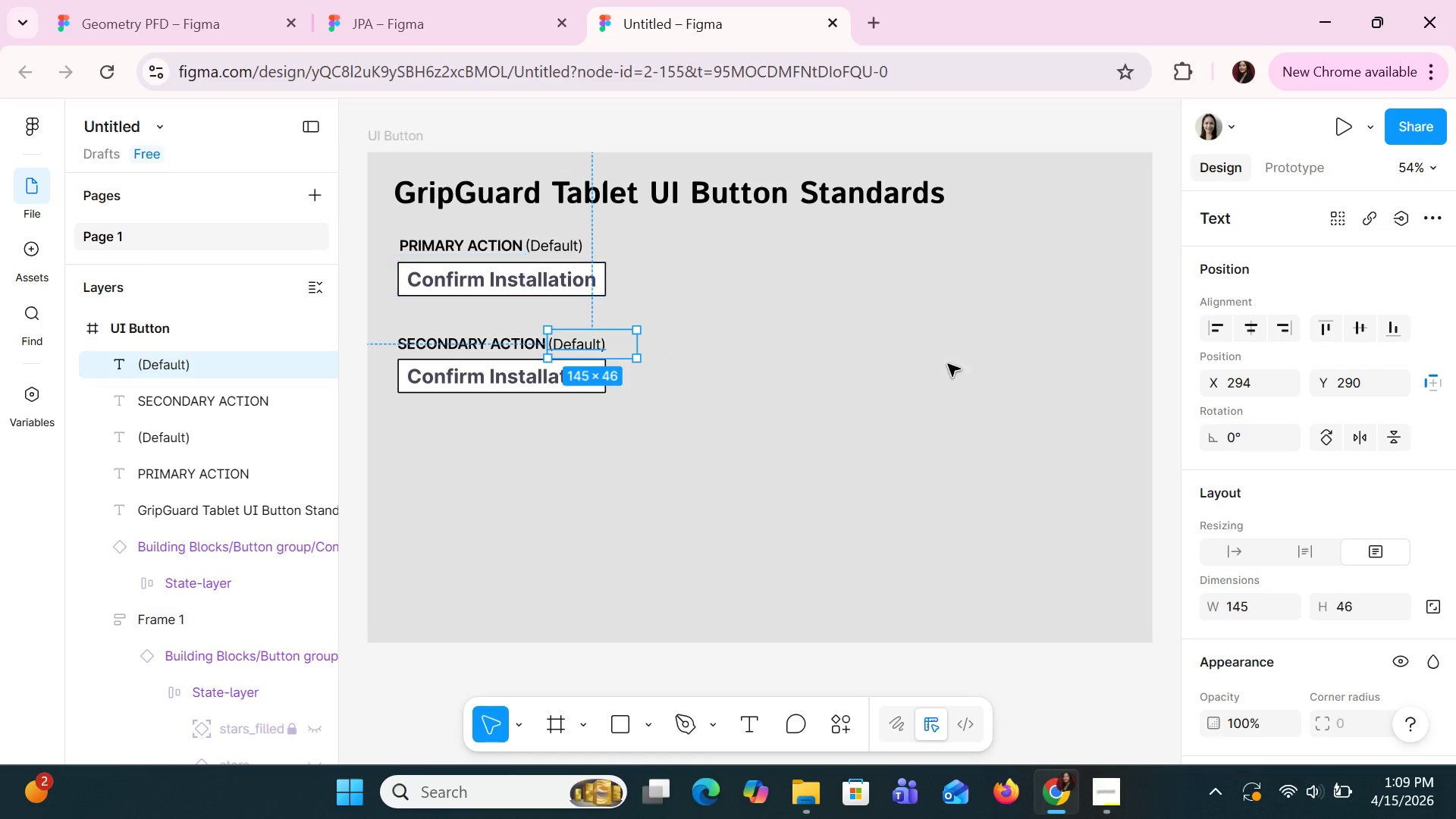 
left_click([1044, 418])
 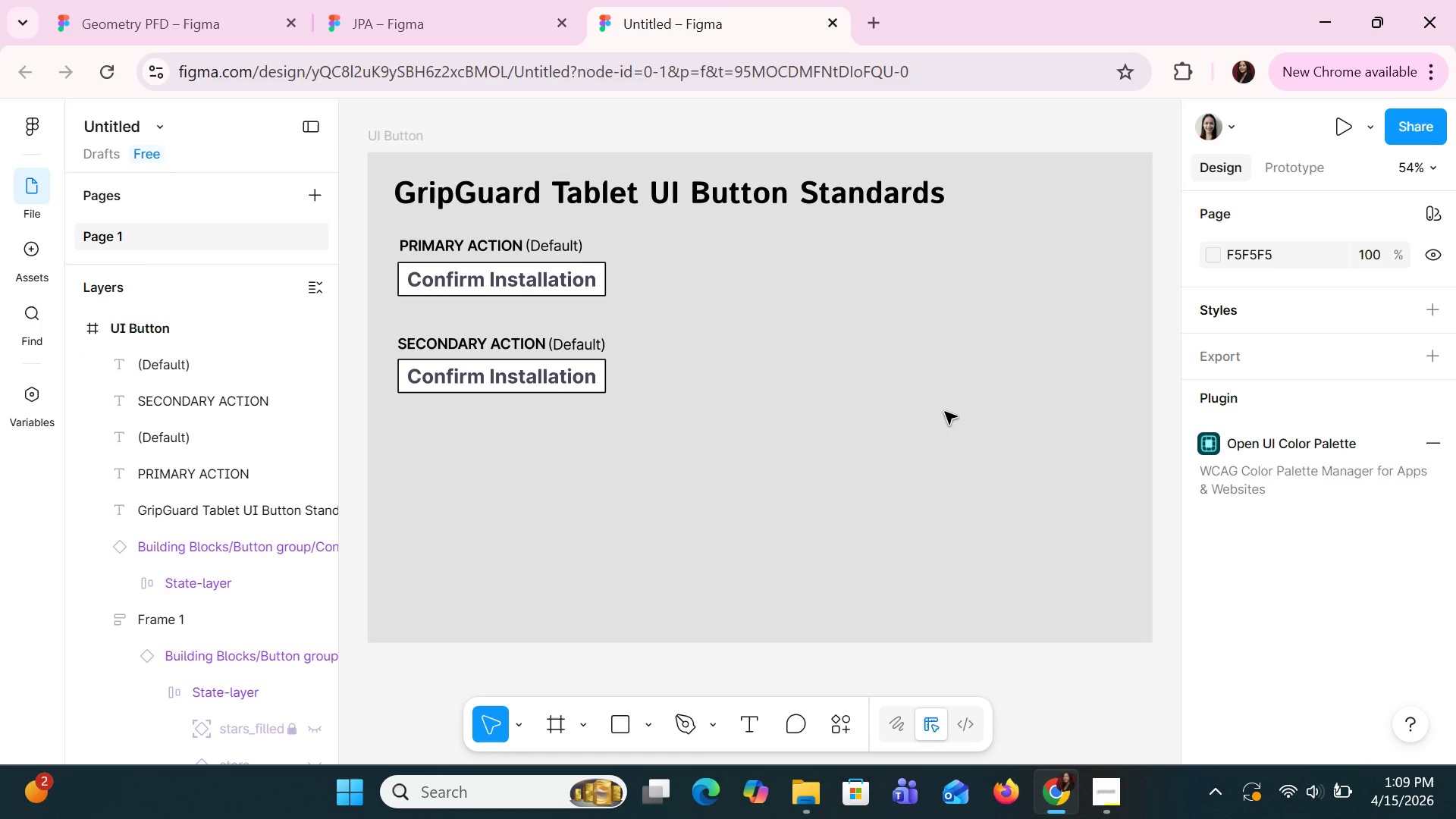 
wait(16.19)
 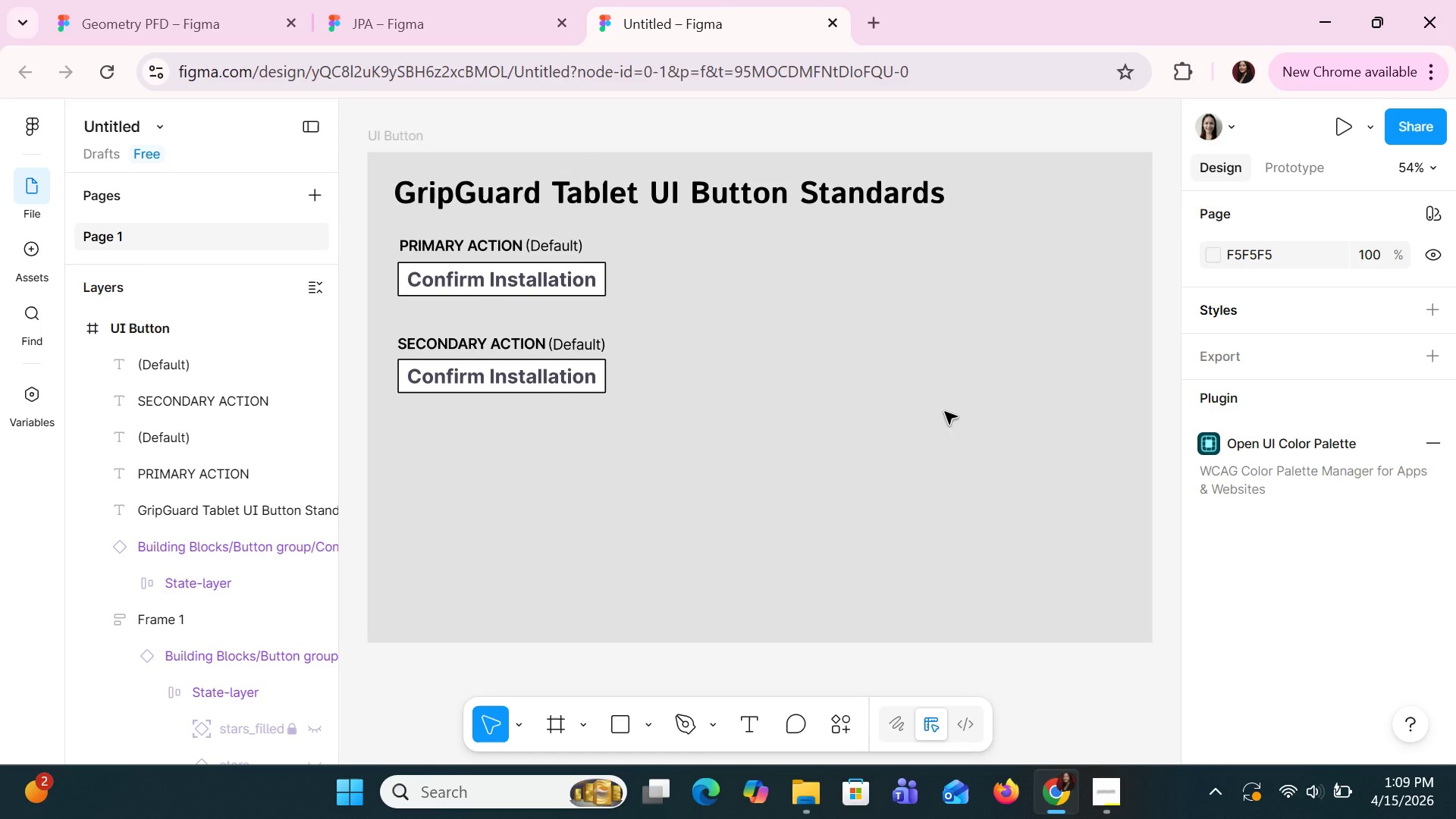 
left_click([603, 266])
 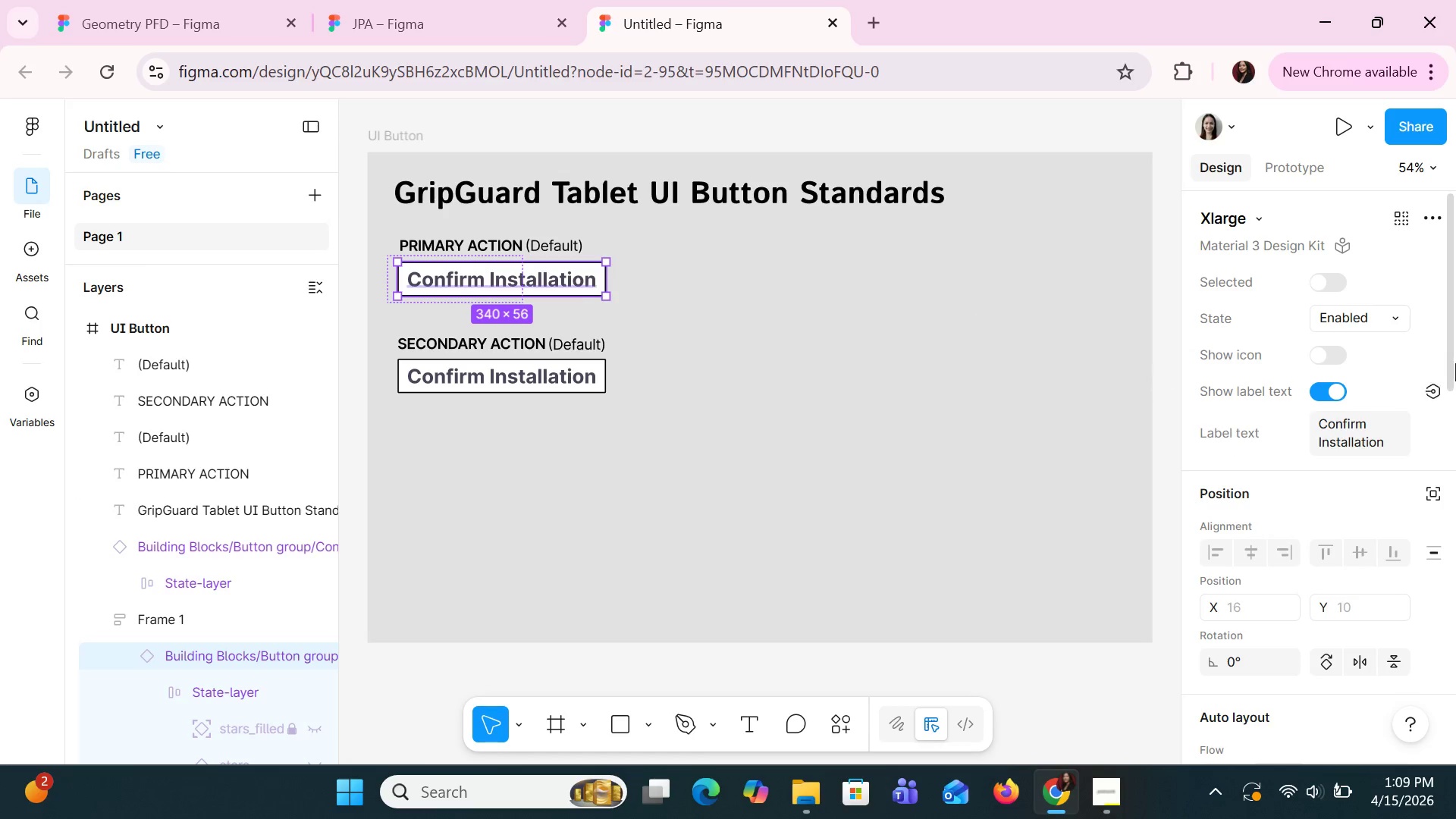 
scroll: coordinate [1367, 441], scroll_direction: down, amount: 3.0
 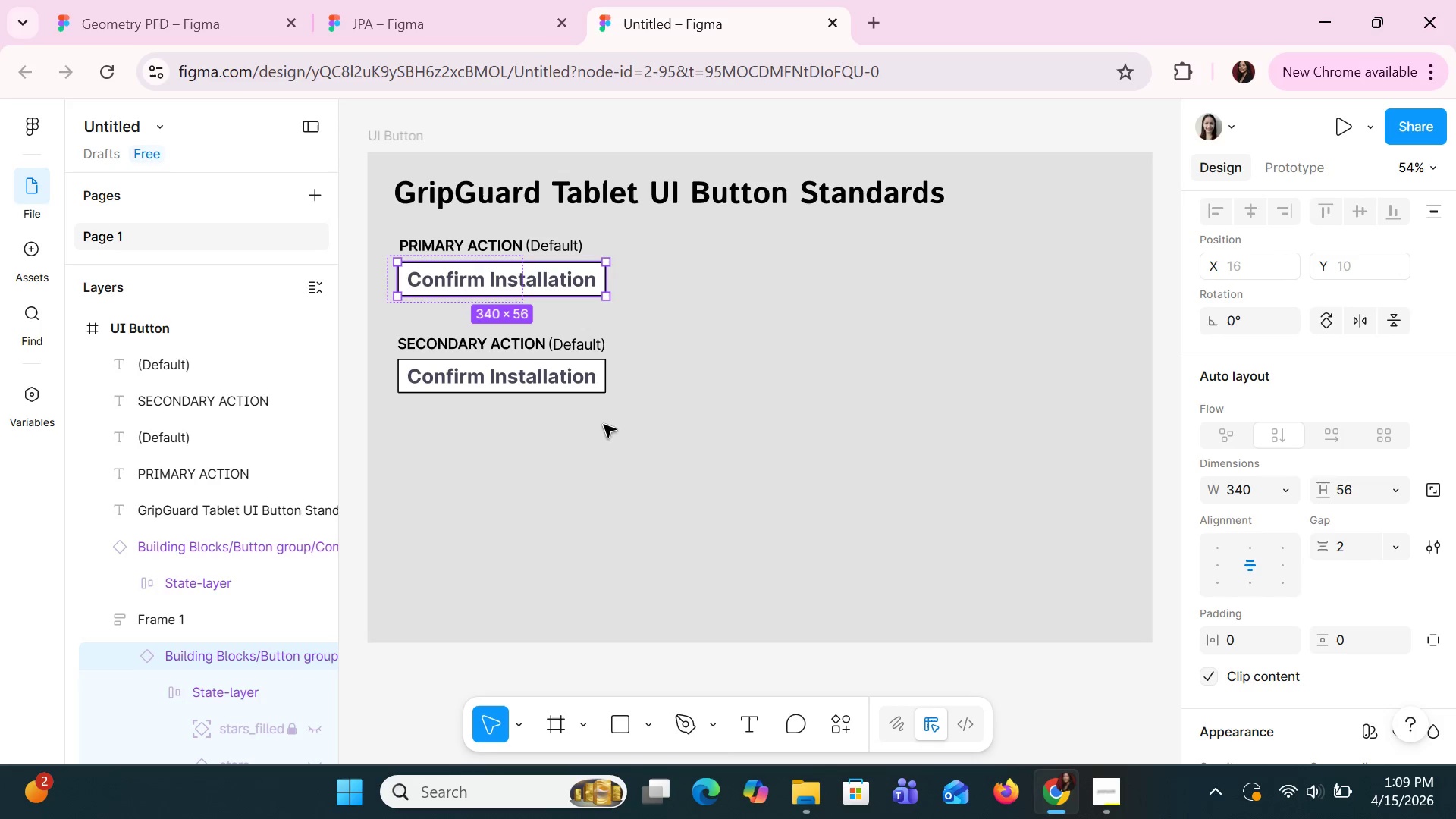 
left_click([592, 379])
 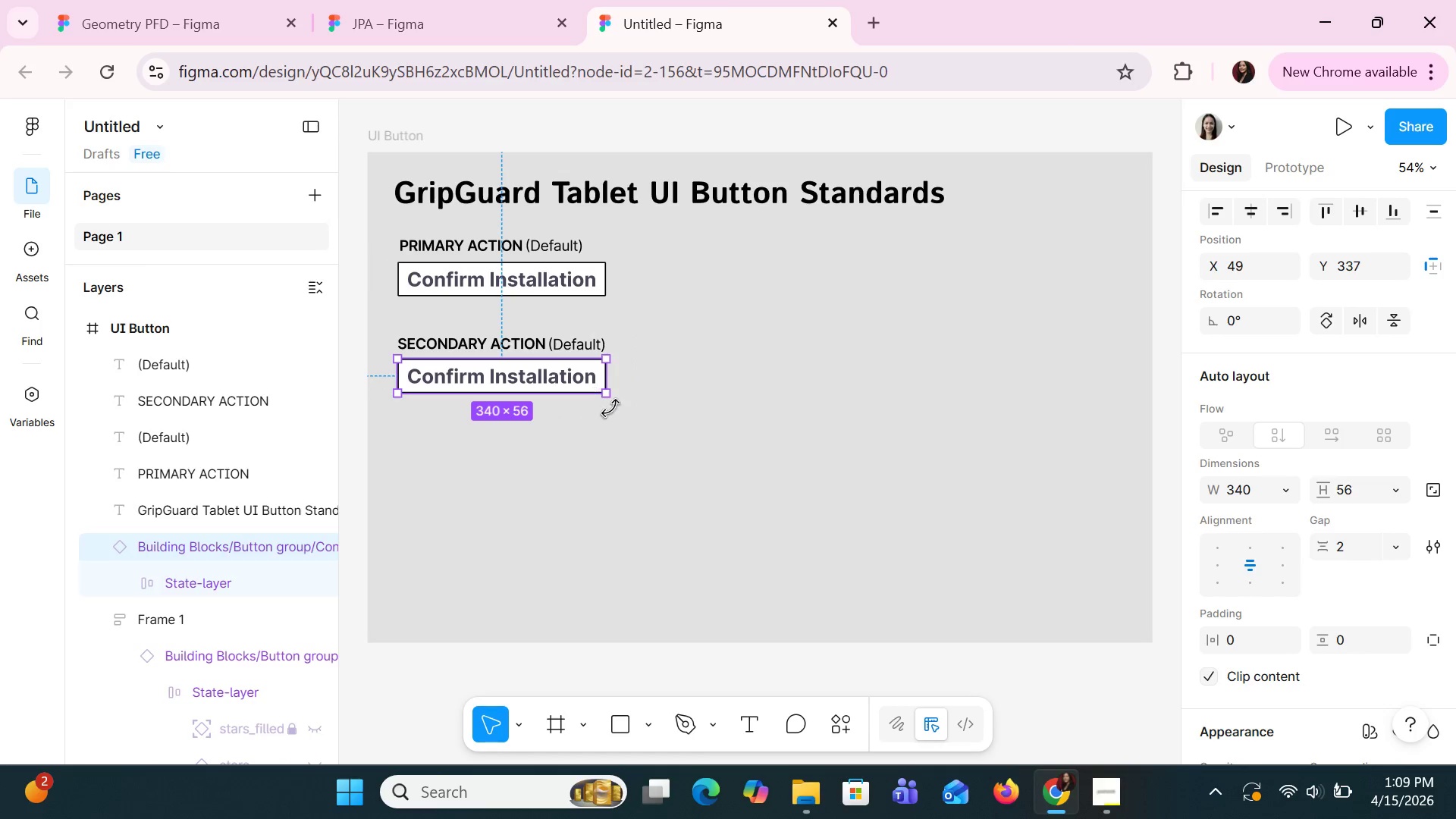 
wait(8.84)
 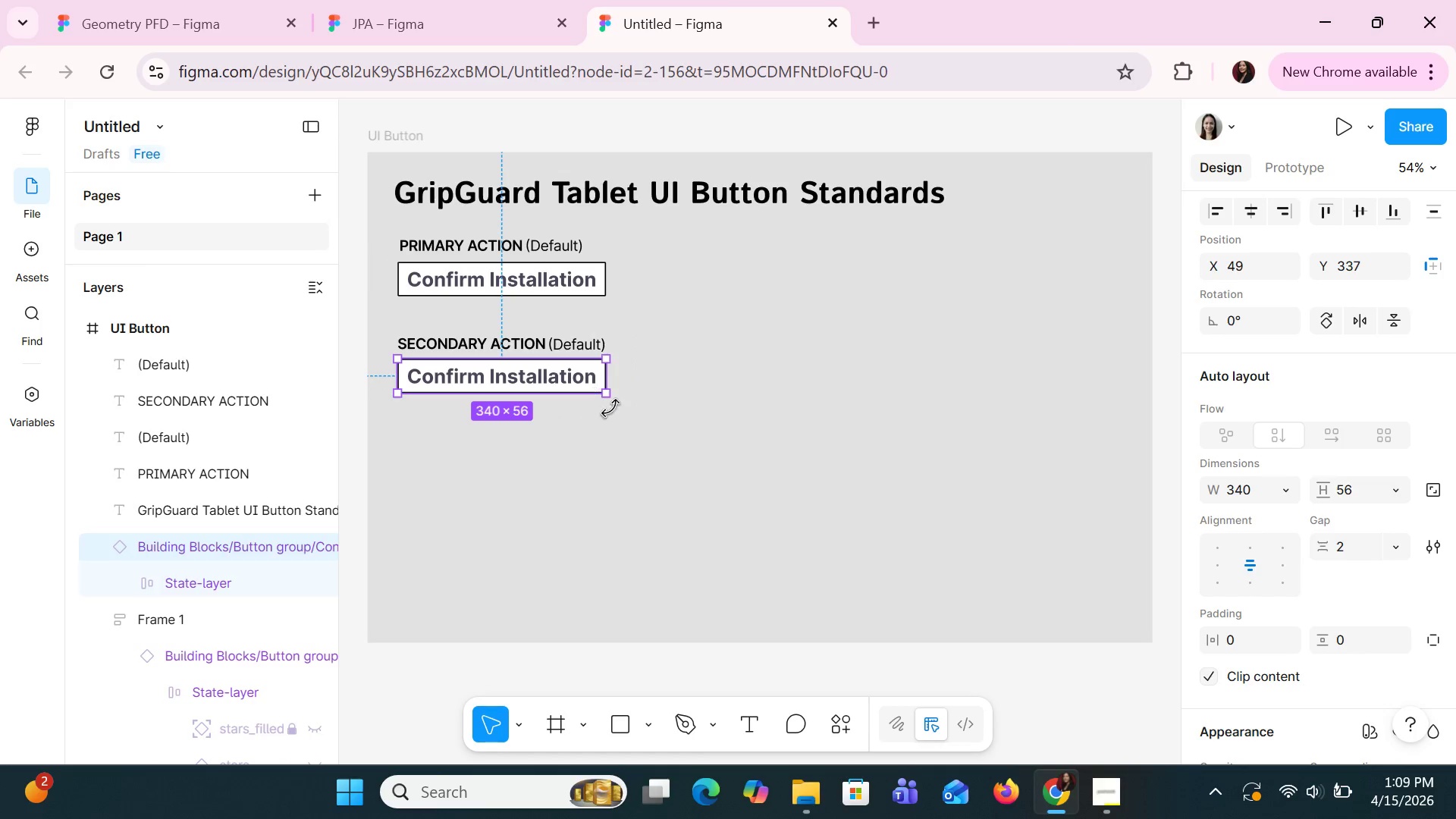 
left_click([1242, 483])
 